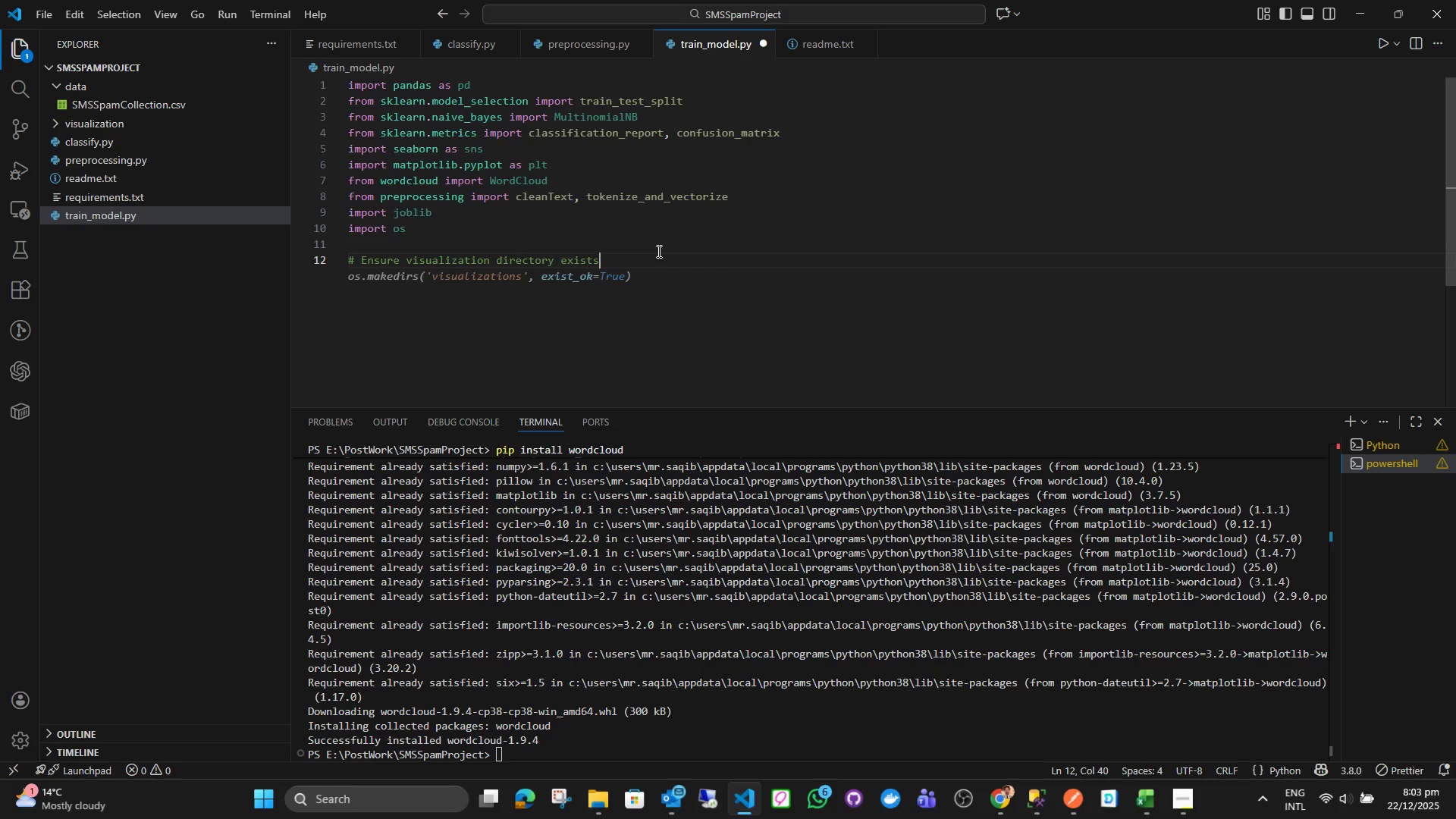 
key(Enter)
 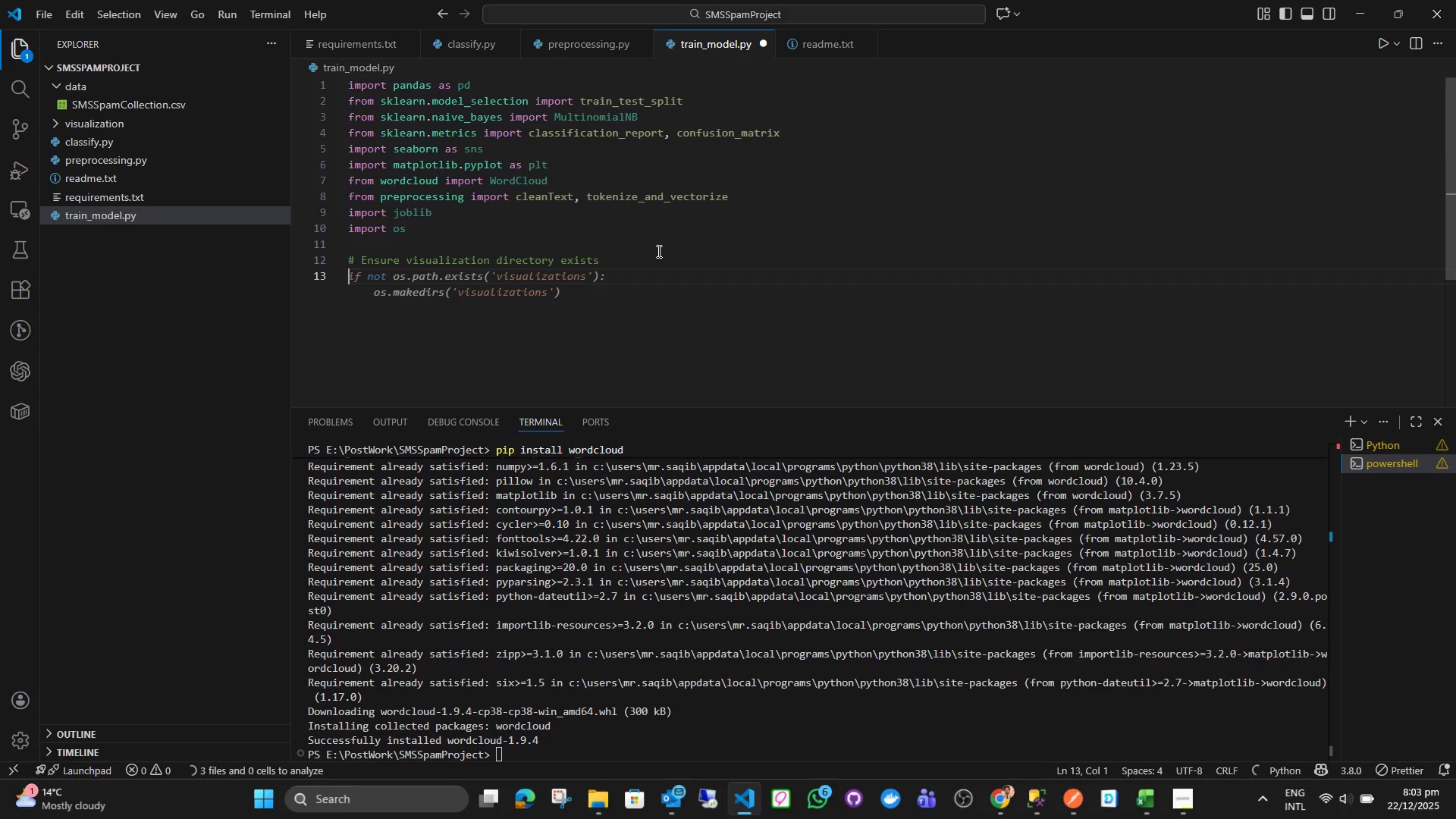 
type(if not os.path.exists('')
 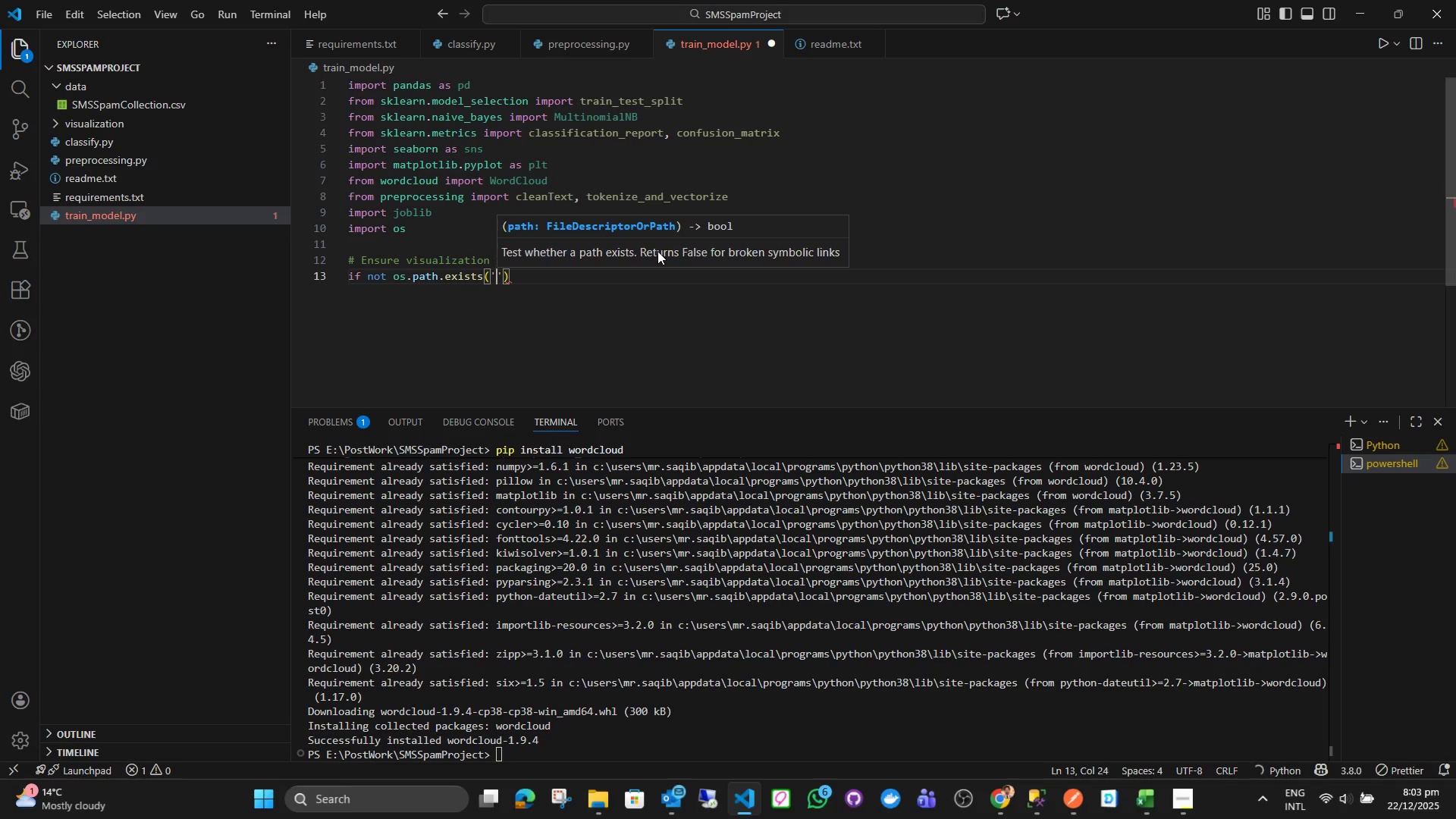 
 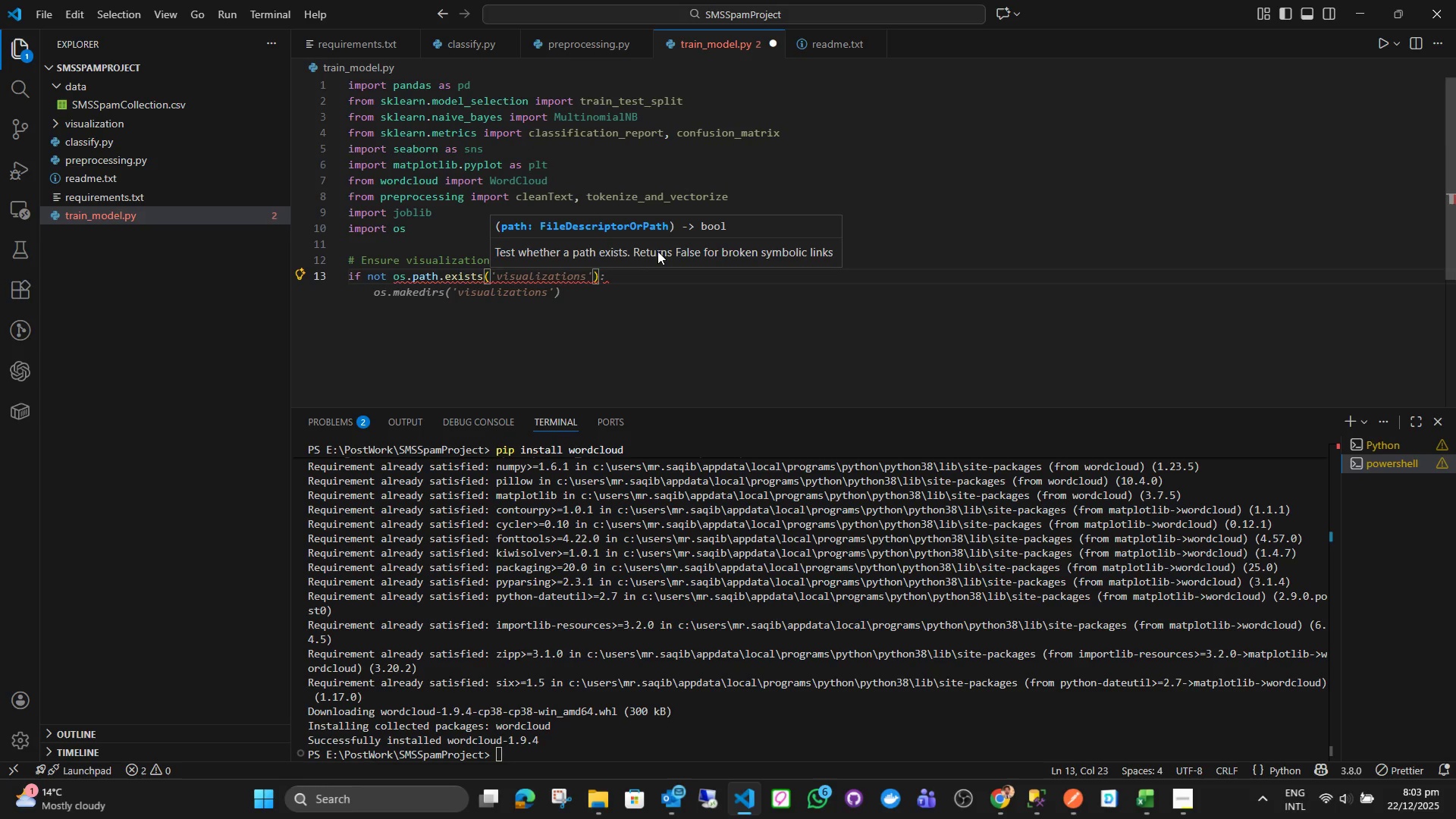 
key(ArrowLeft)
 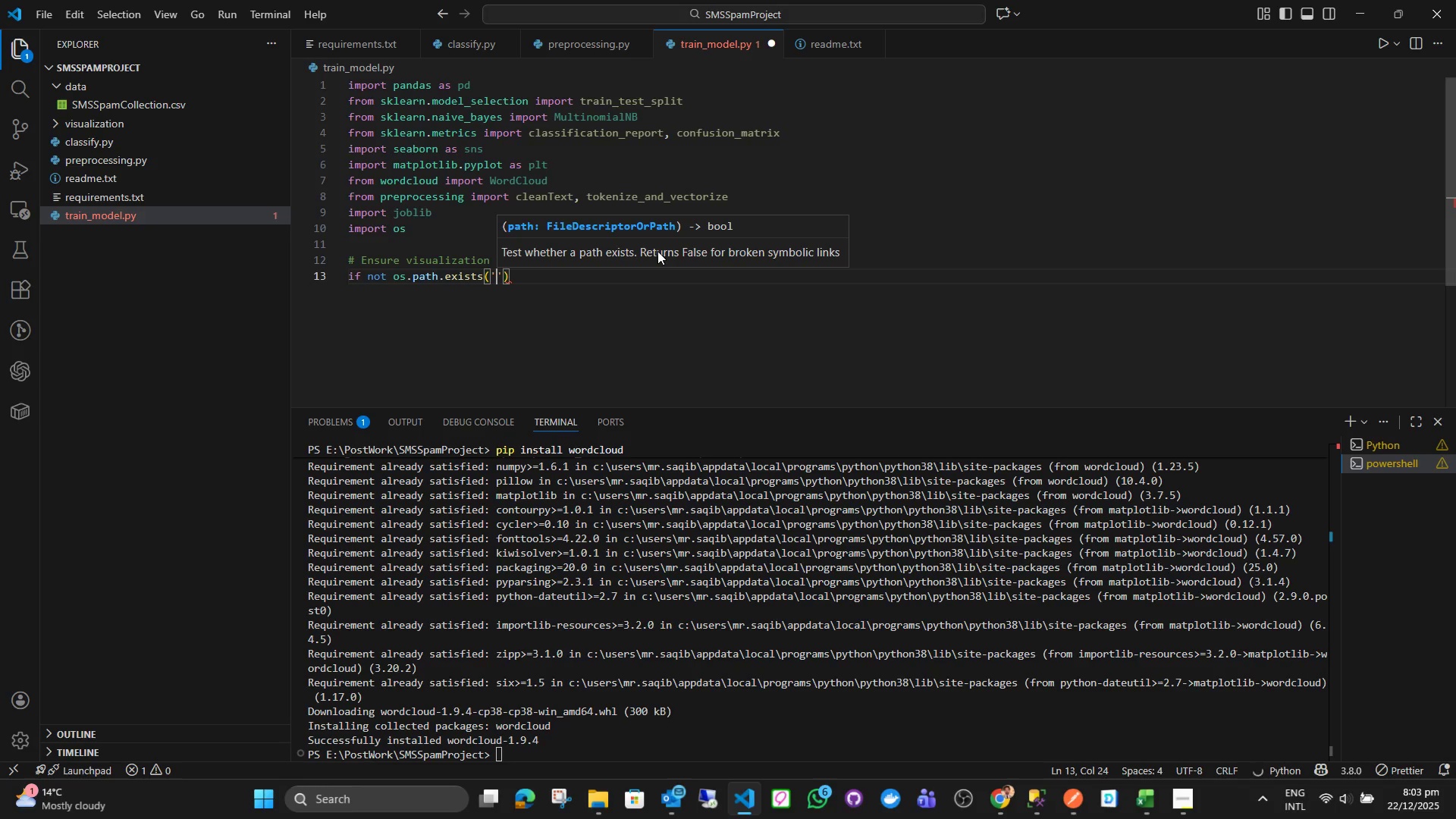 
type(Visula)
key(Backspace)
key(Backspace)
type(alizations)
 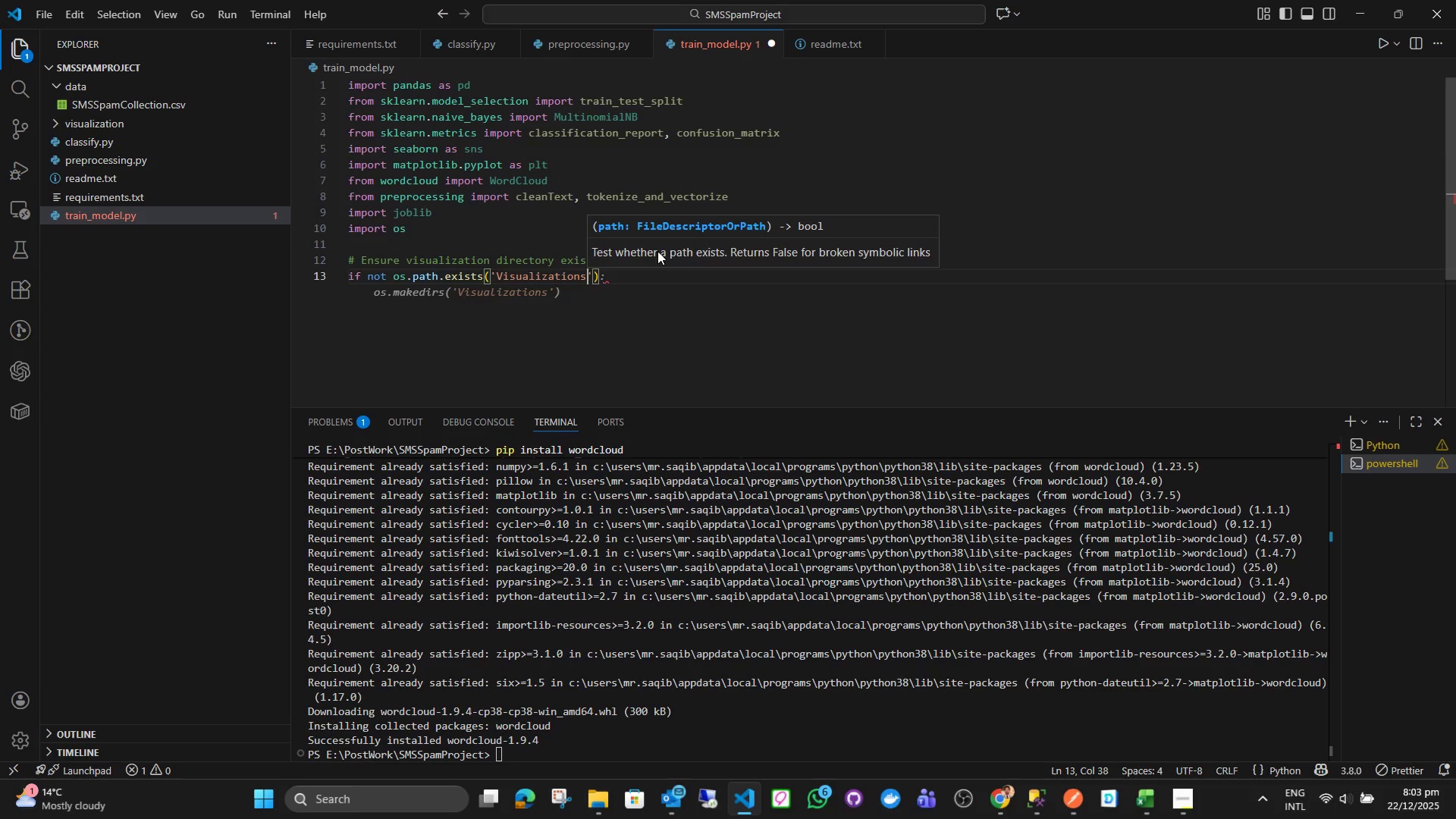 
key(ArrowRight)
 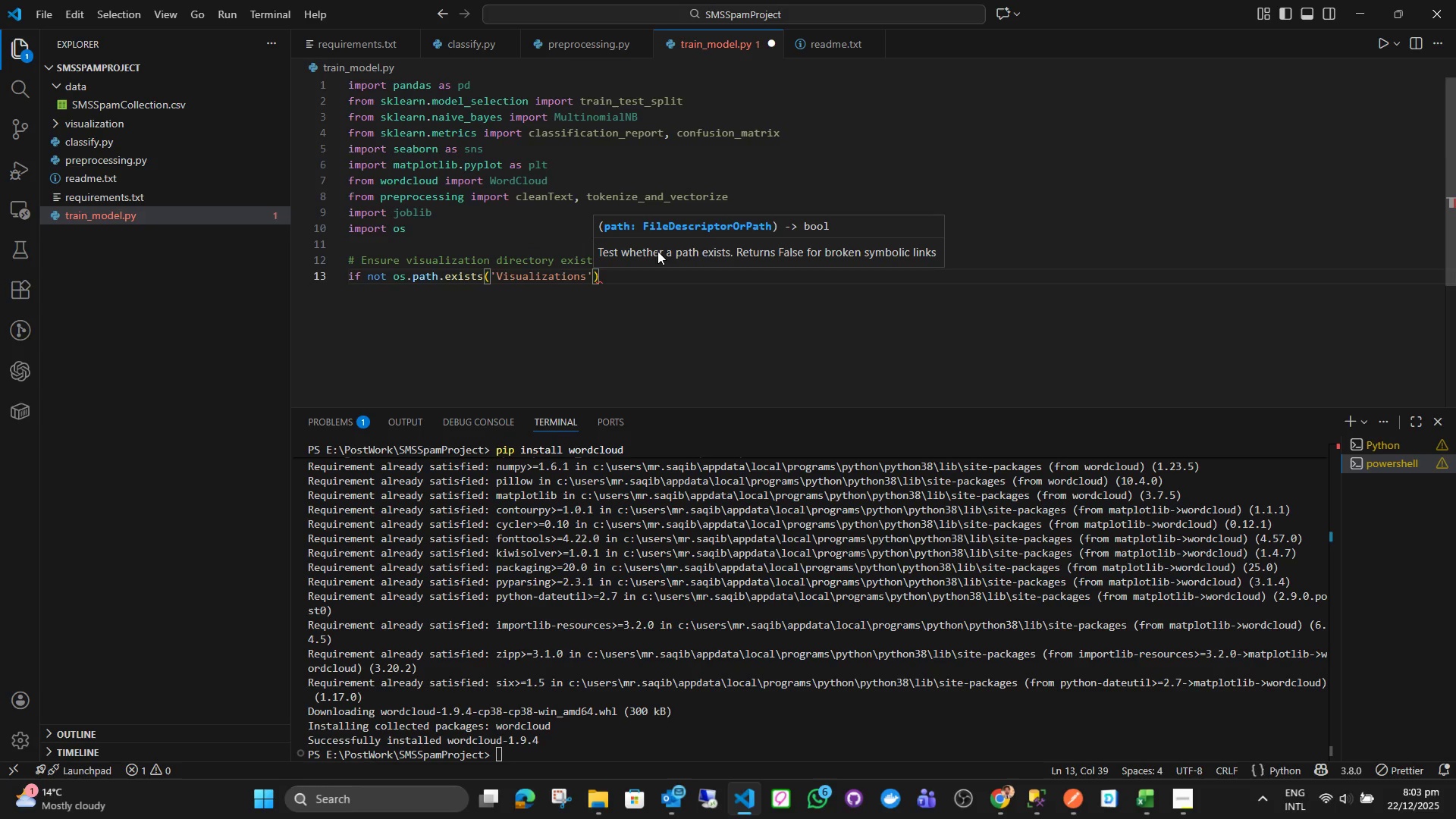 
key(ArrowRight)
 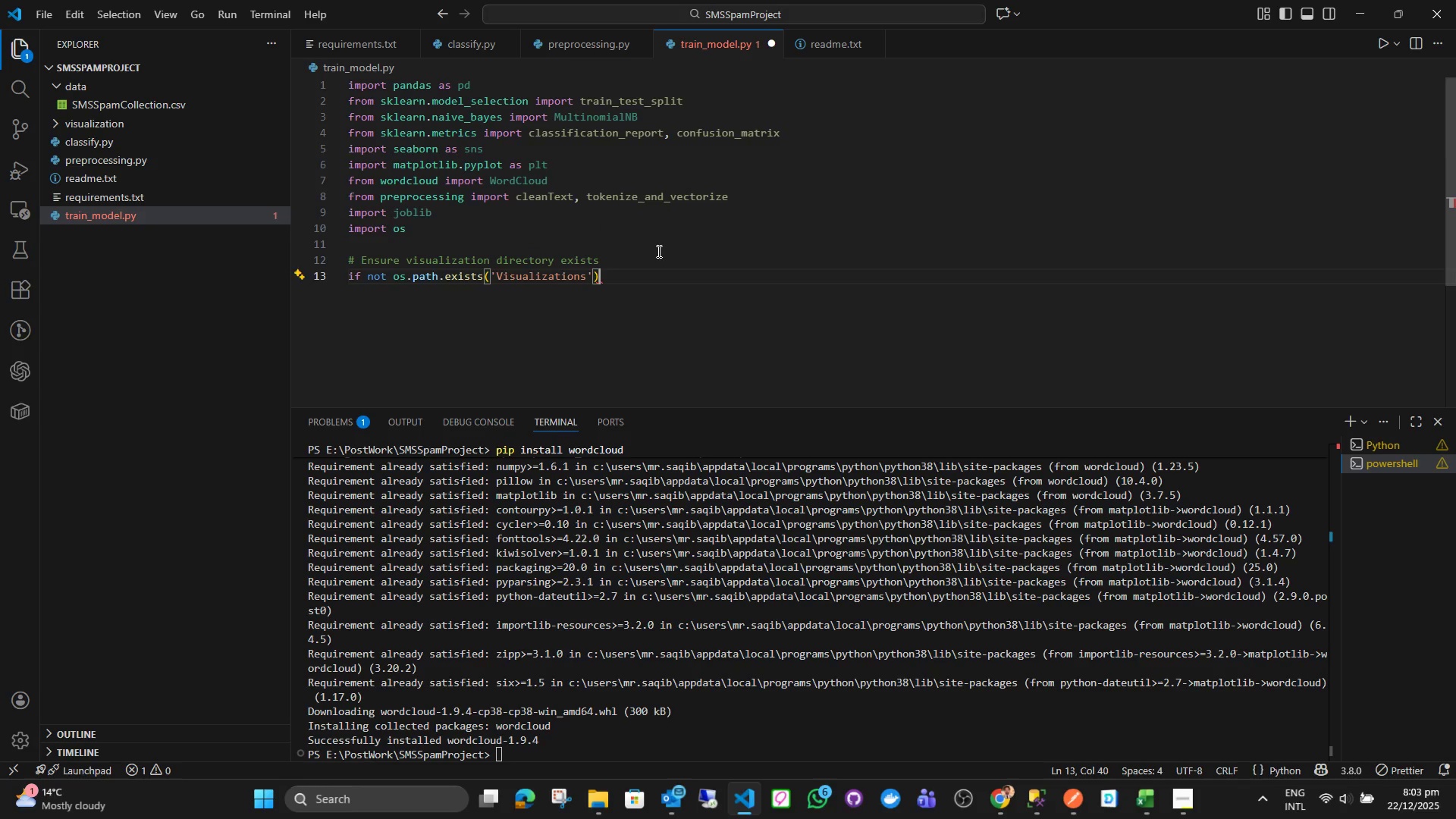 
key(Shift+Semicolon)
 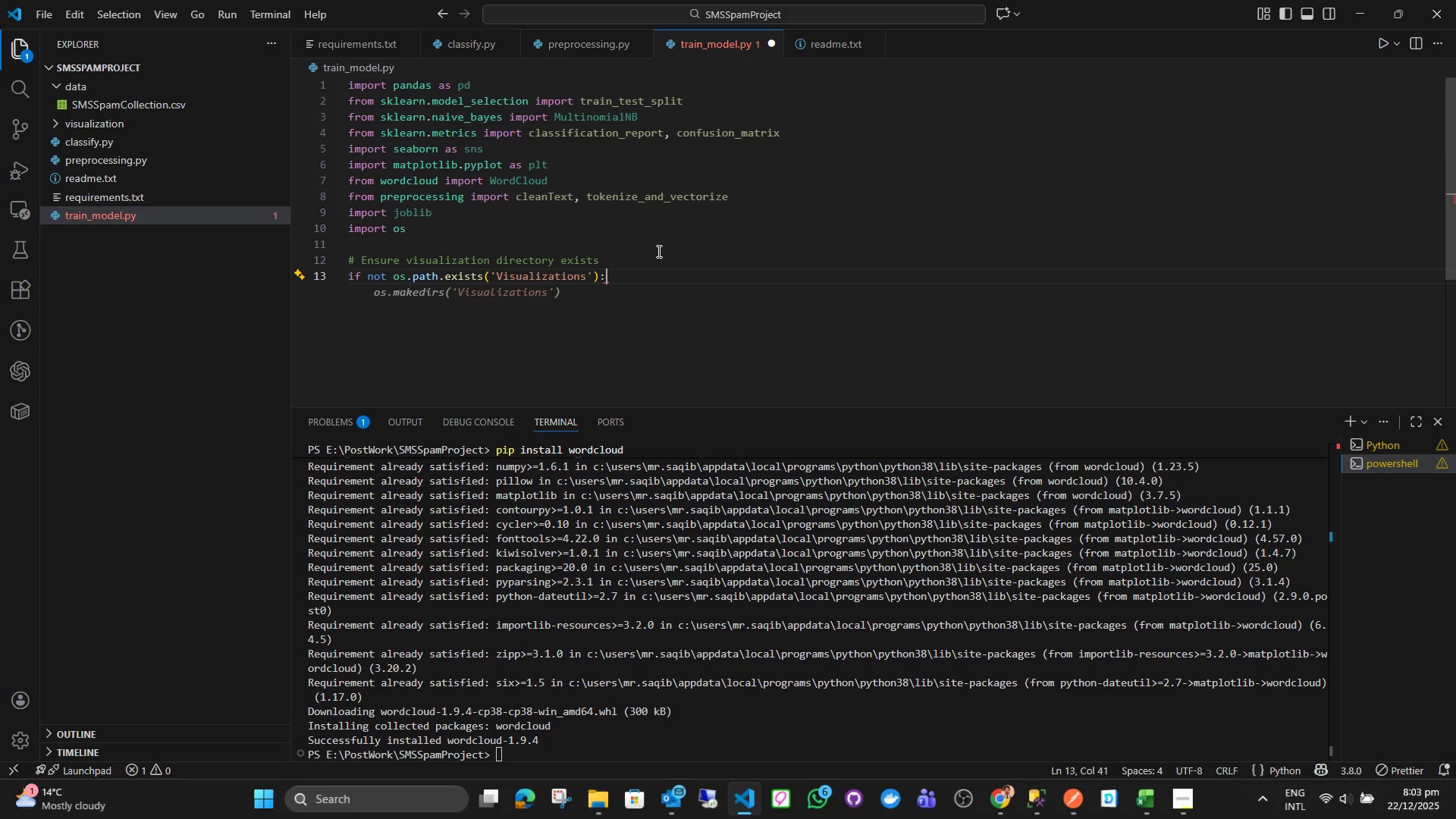 
key(Enter)
 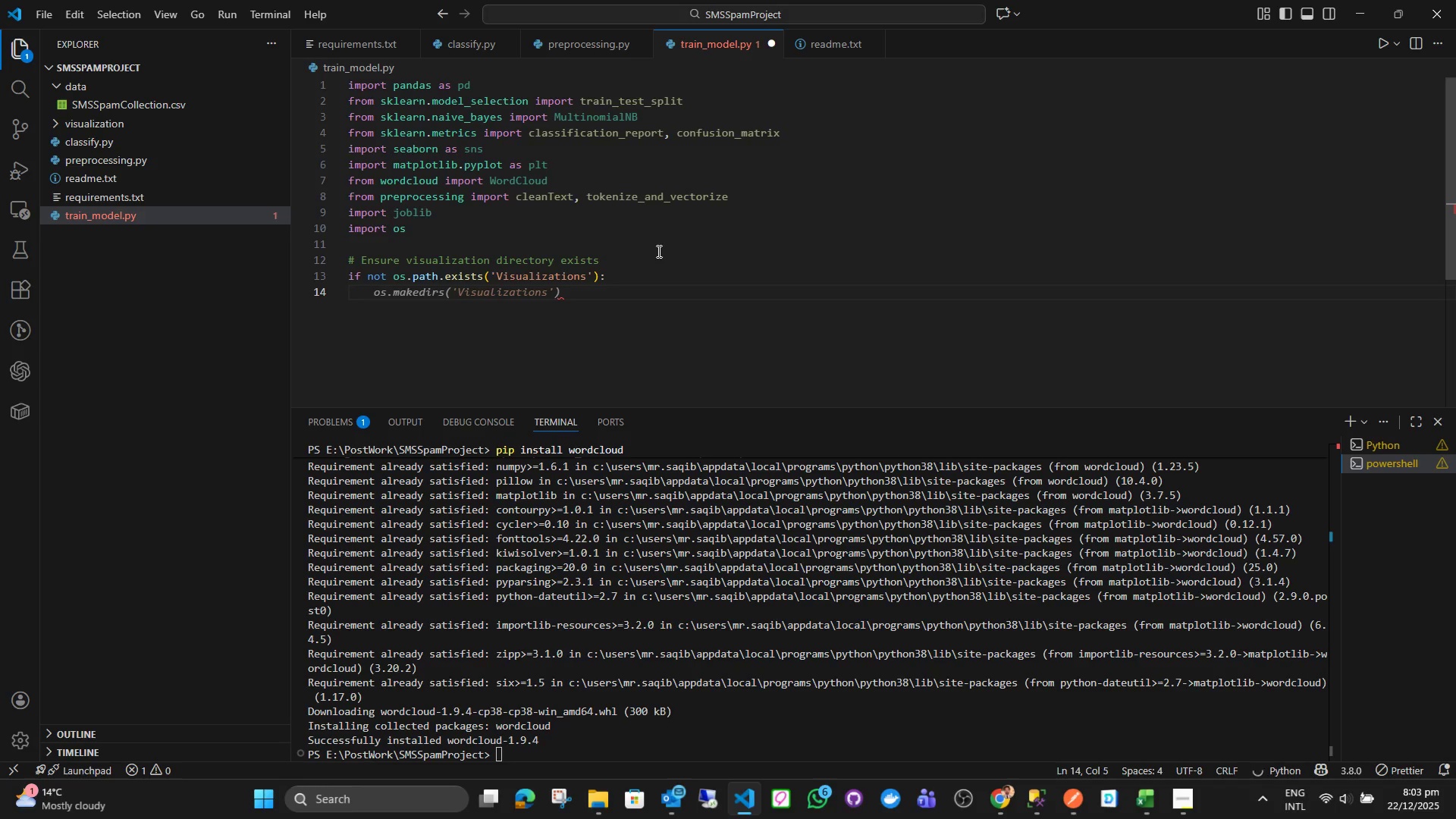 
type(os.make)
 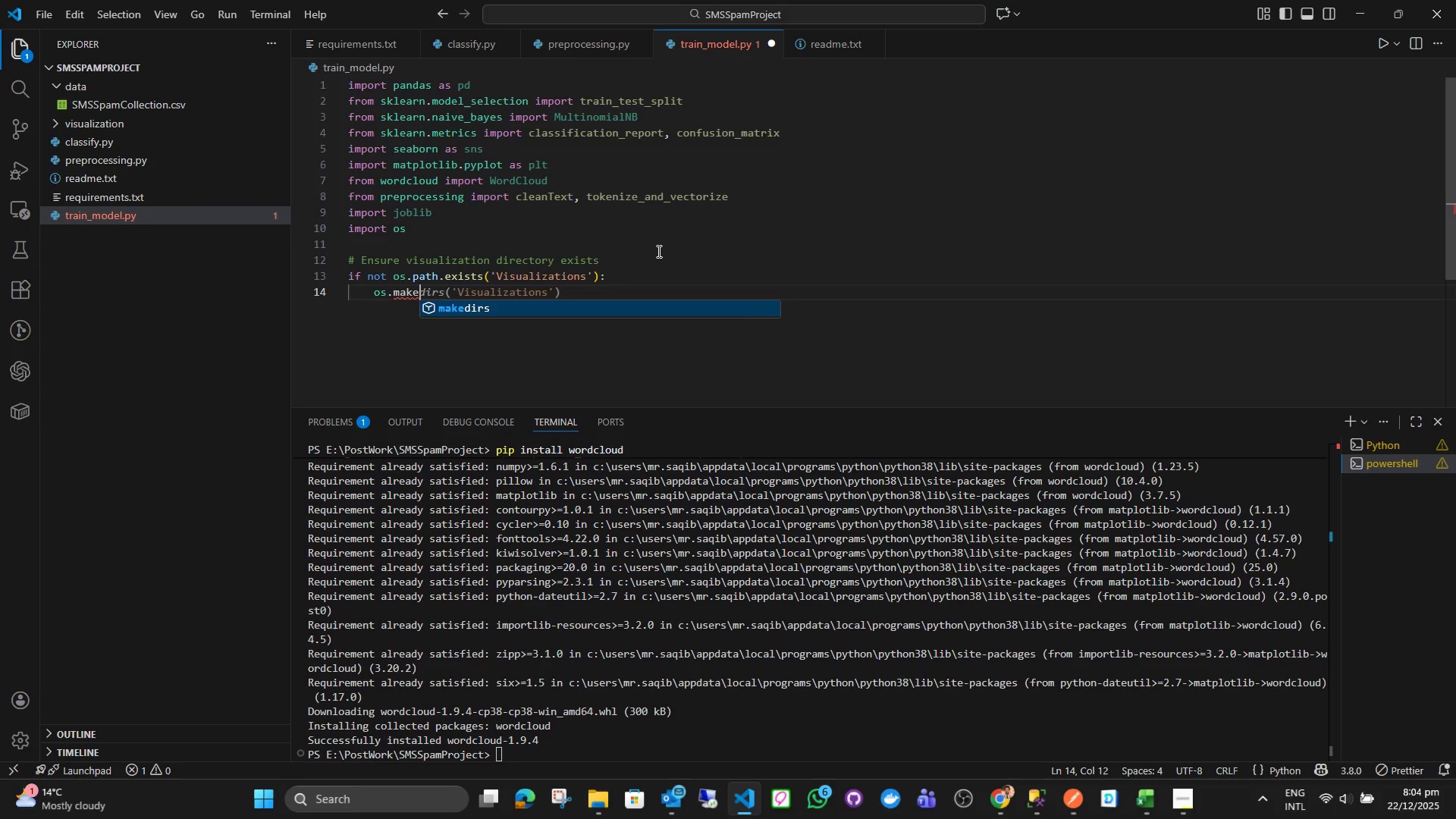 
key(Enter)
 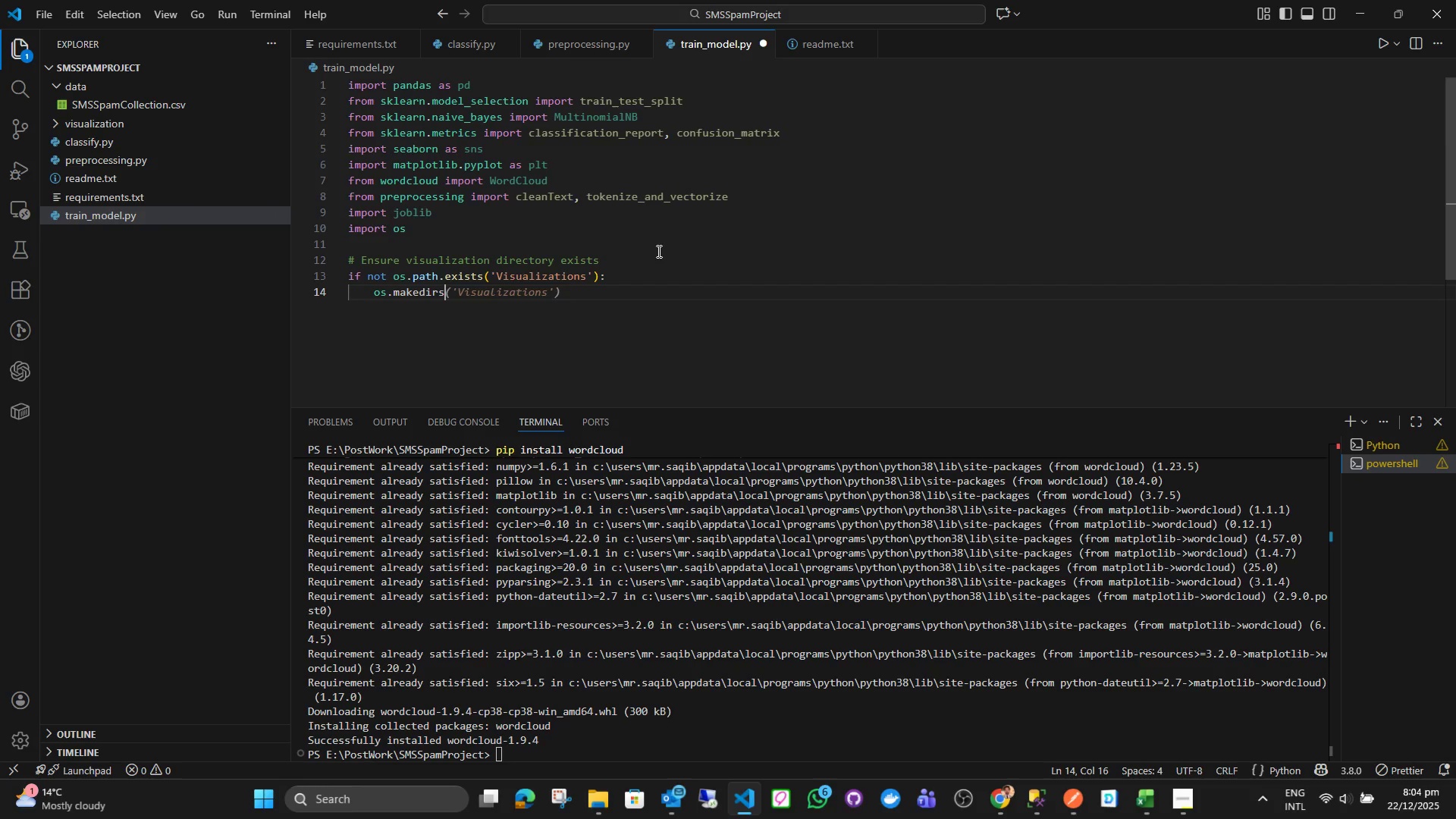 
key(Shift+9)
 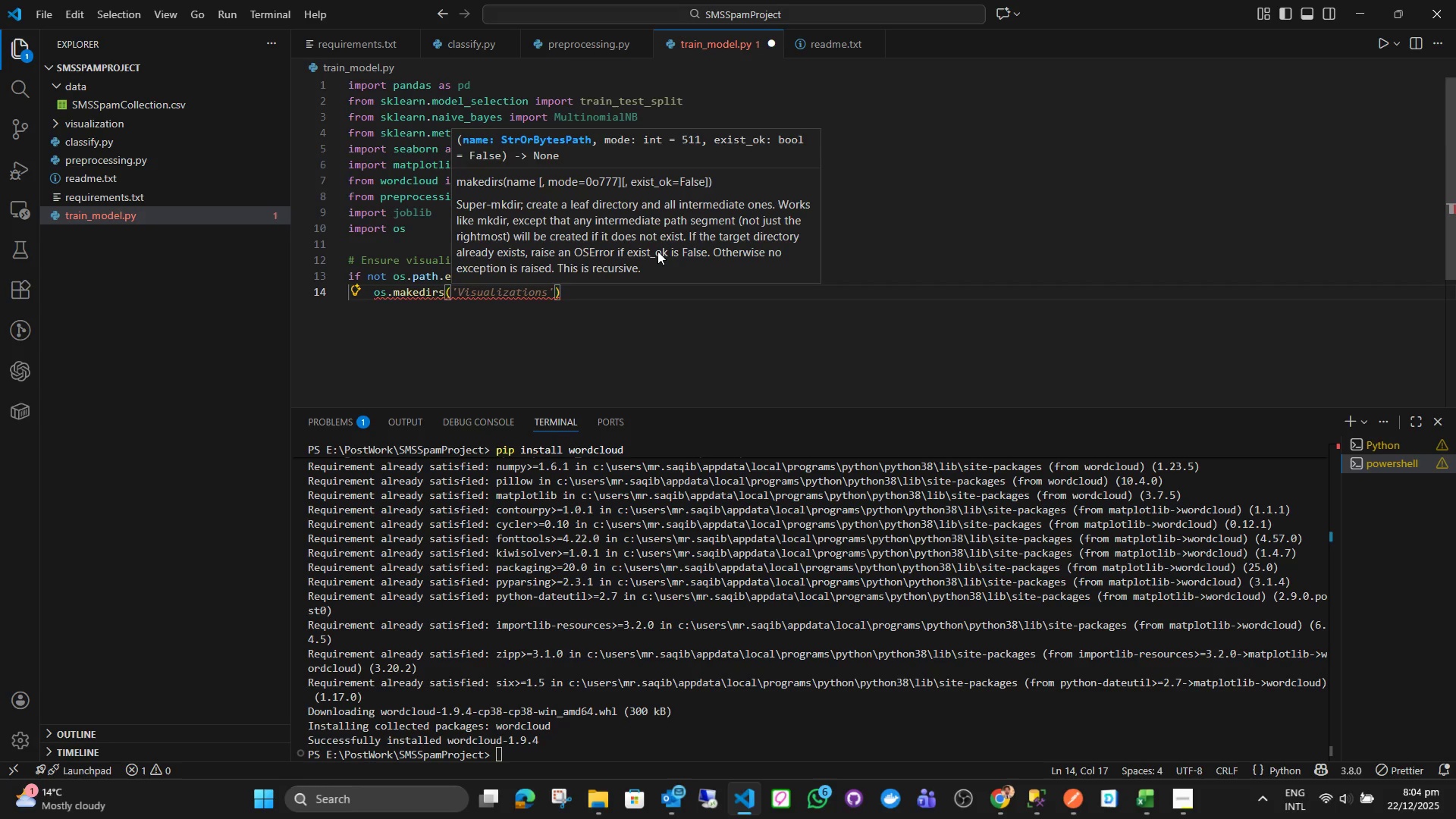 
key(Quote)
 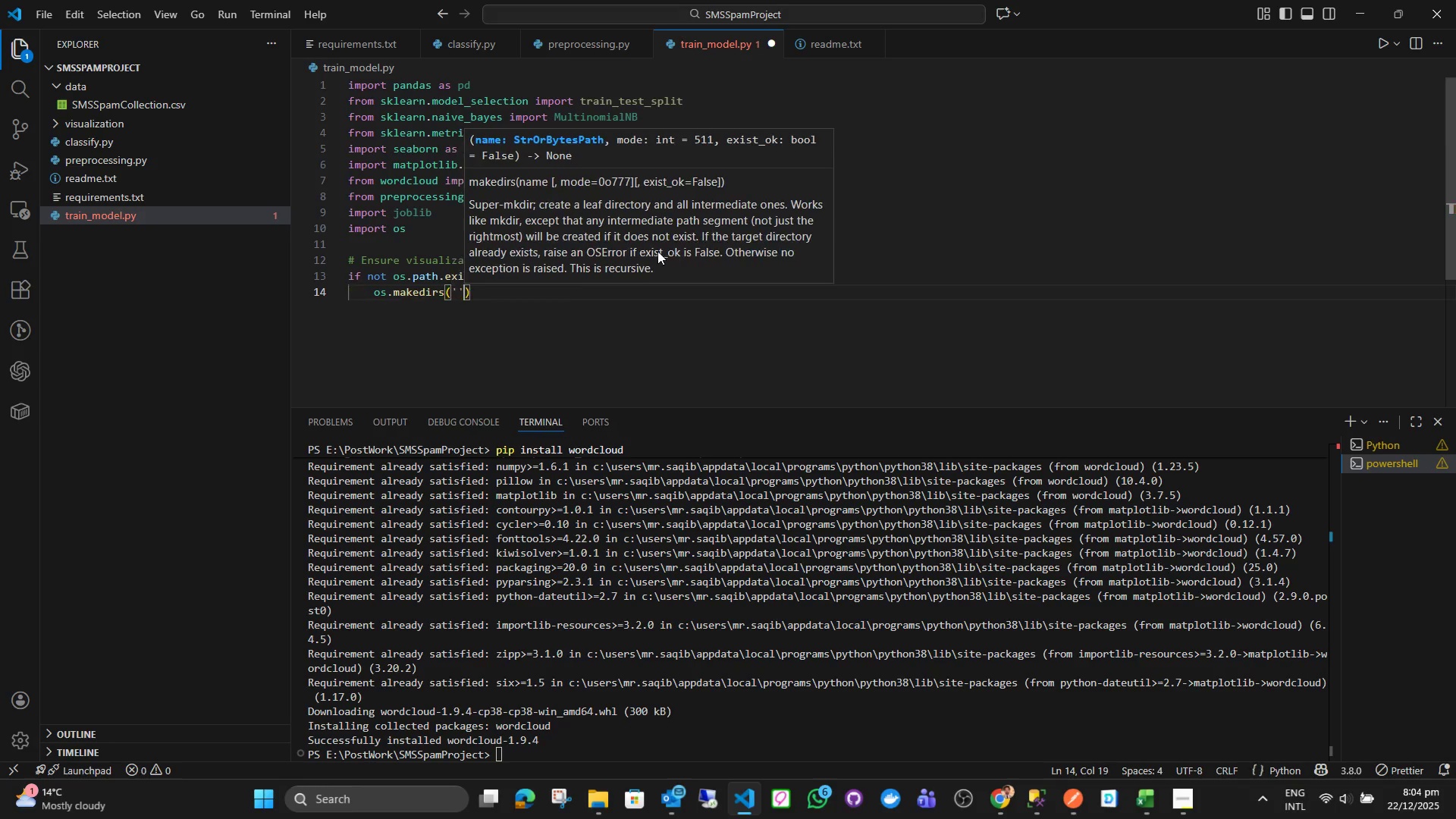 
key(Quote)
 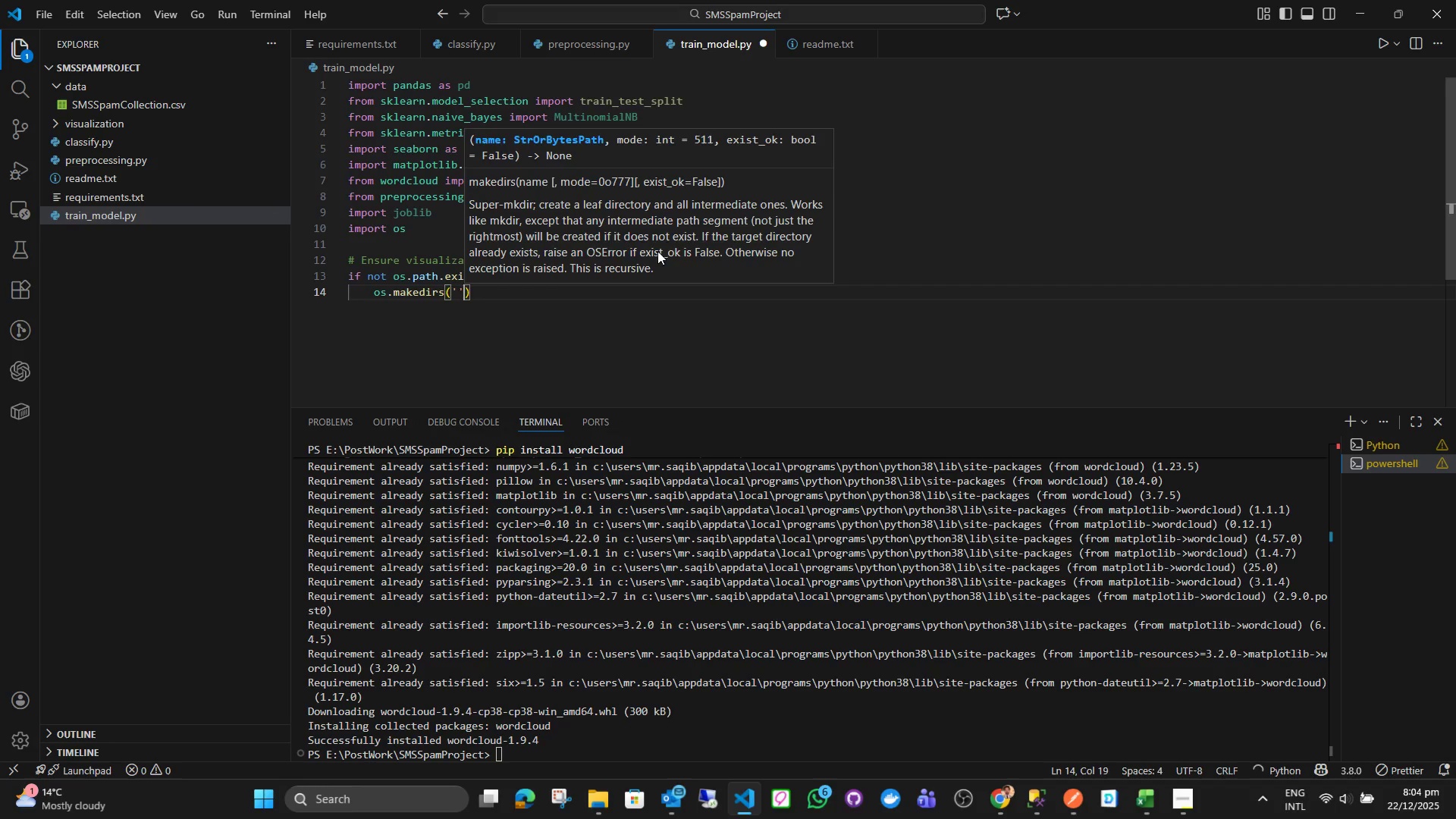 
key(ArrowLeft)
 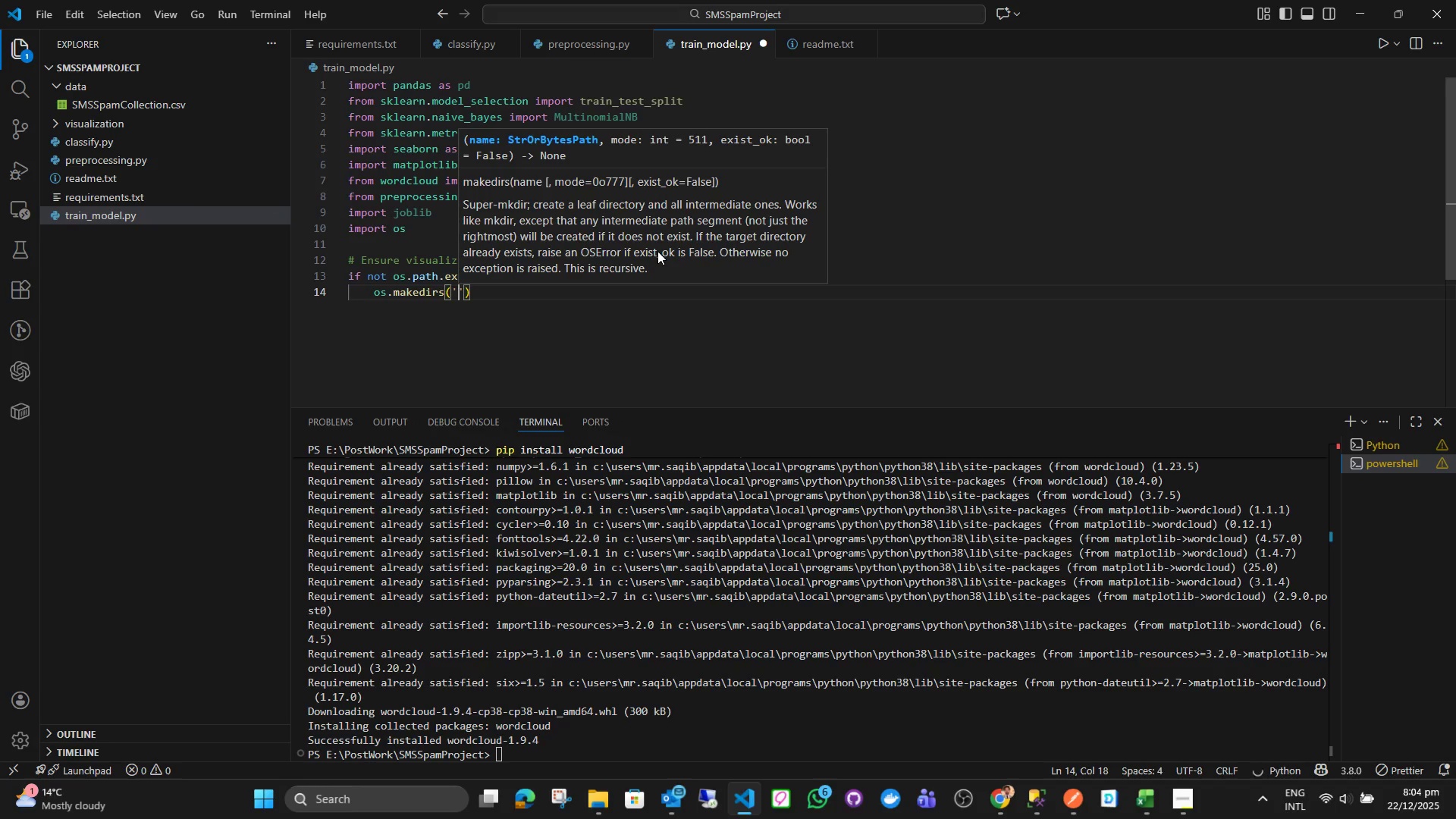 
type(Visu)
key(Tab)
 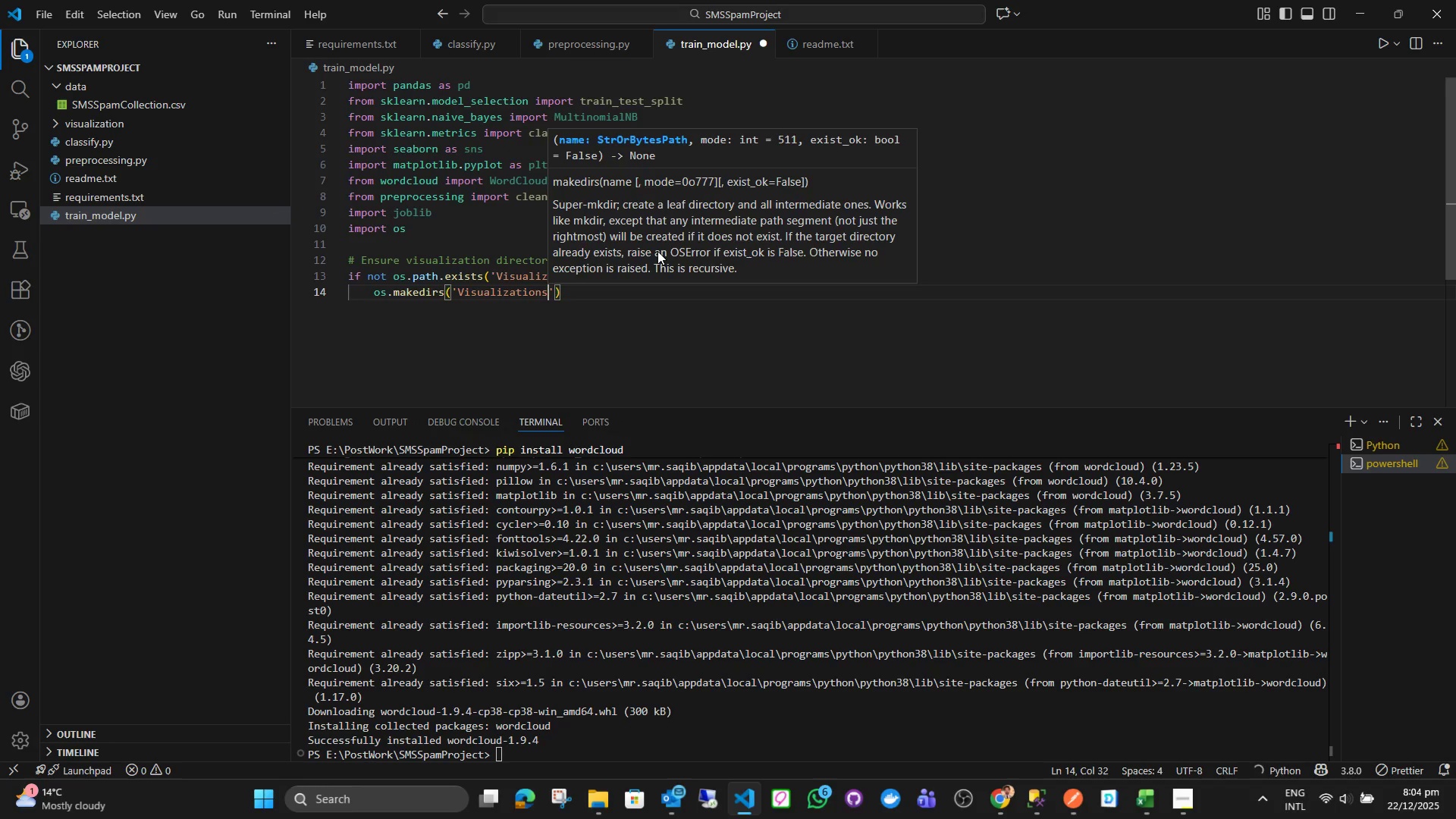 
key(ArrowRight)
 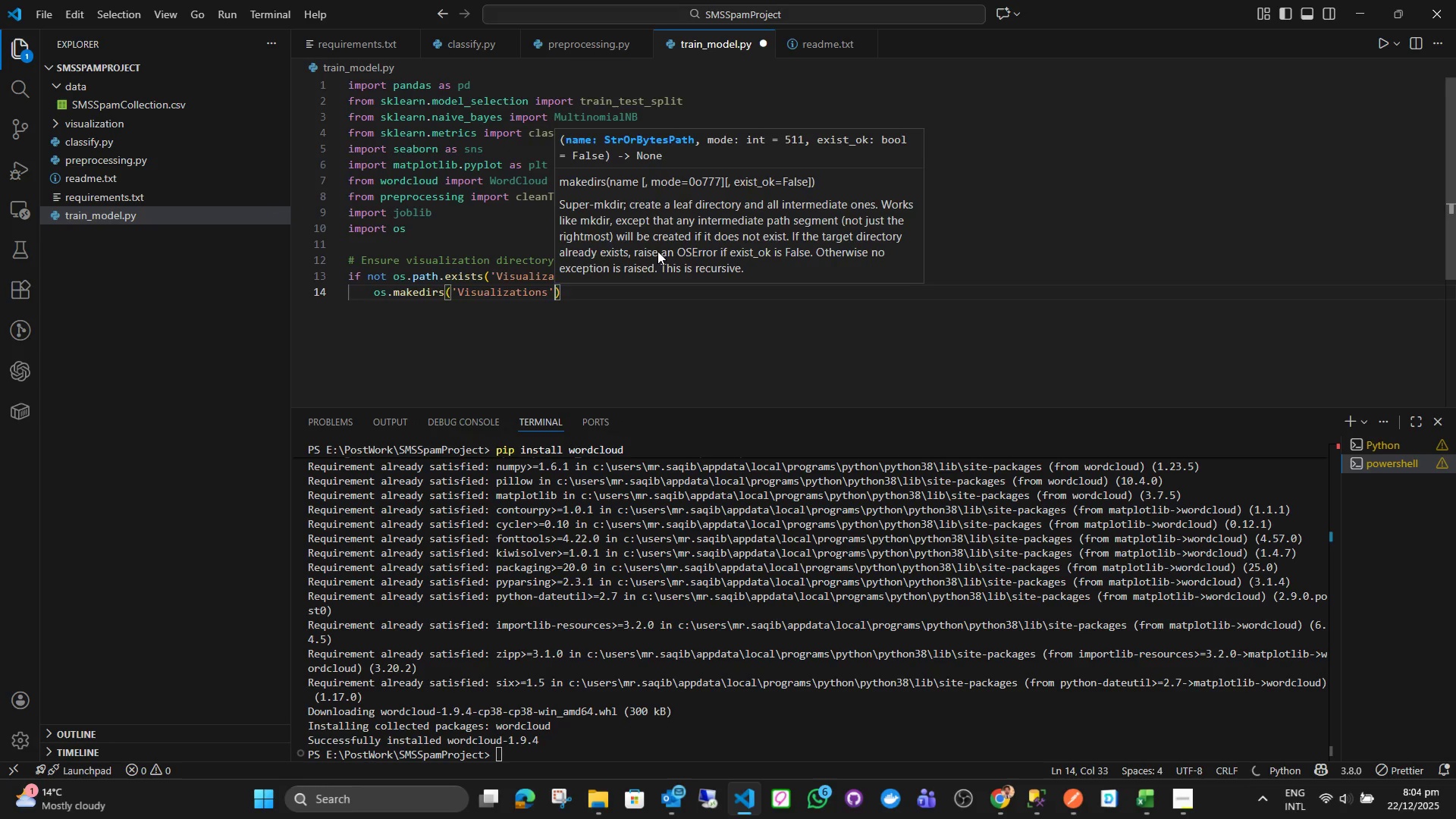 
key(ArrowRight)
 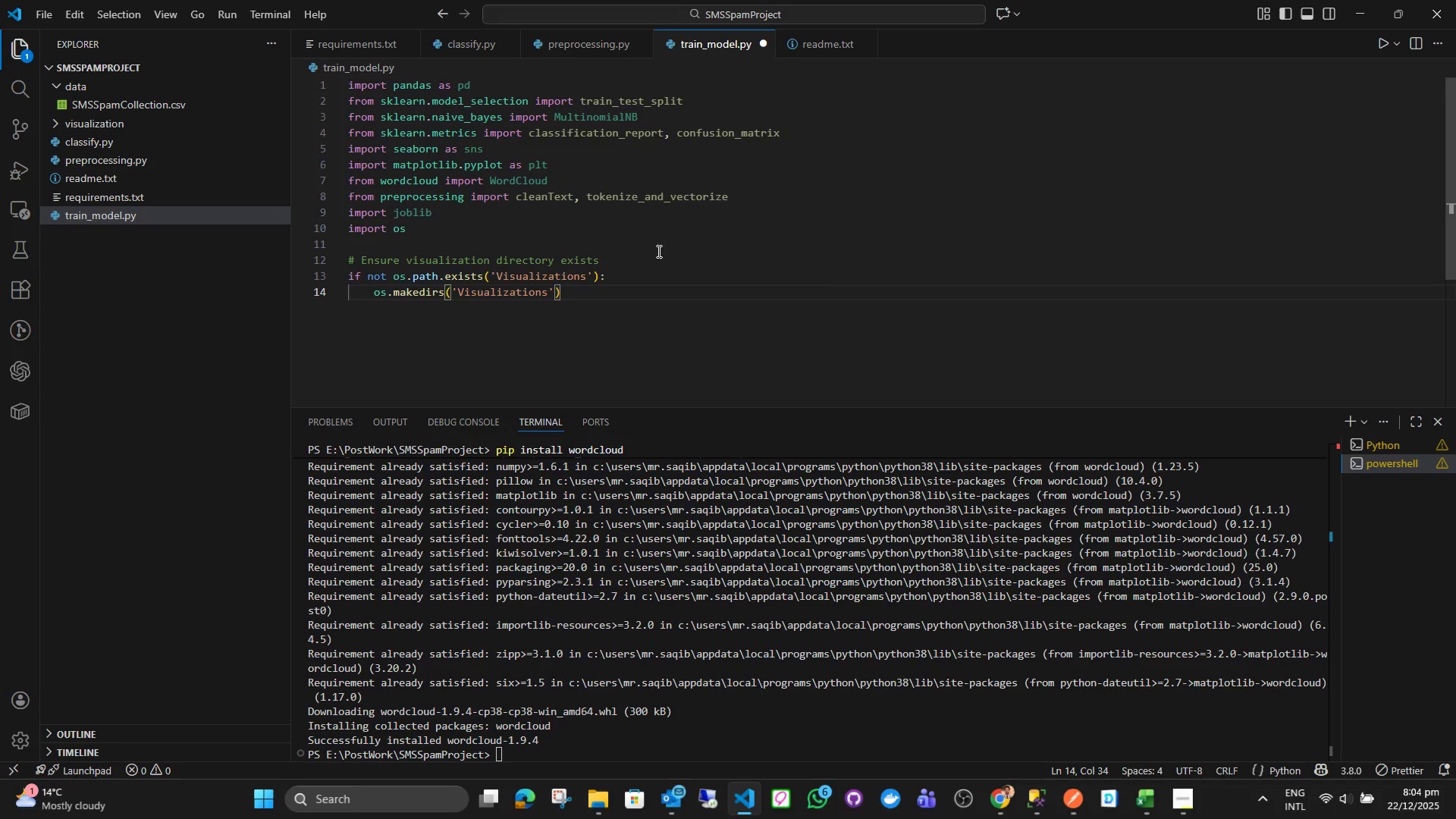 
key(Enter)
 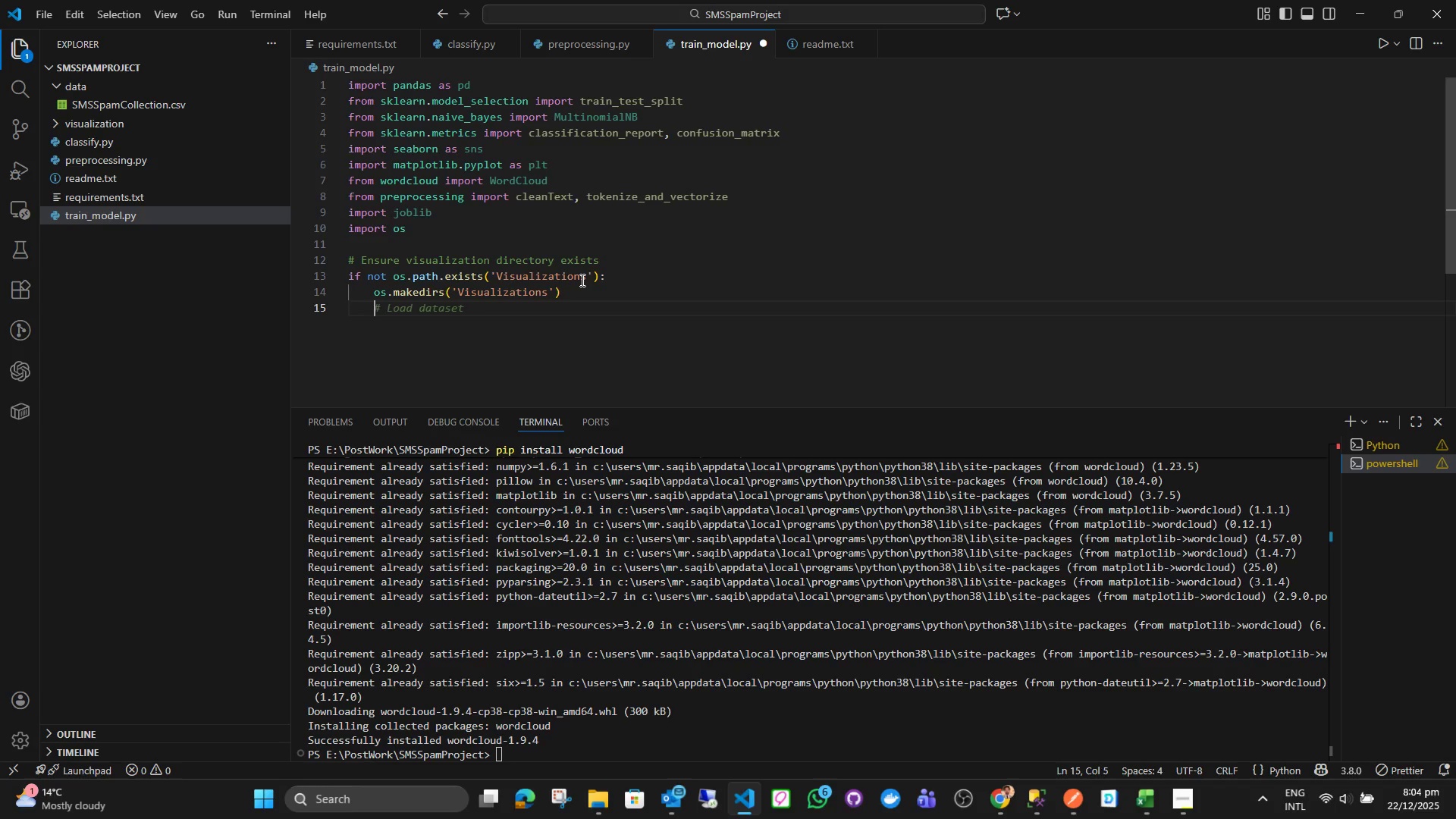 
left_click([590, 278])
 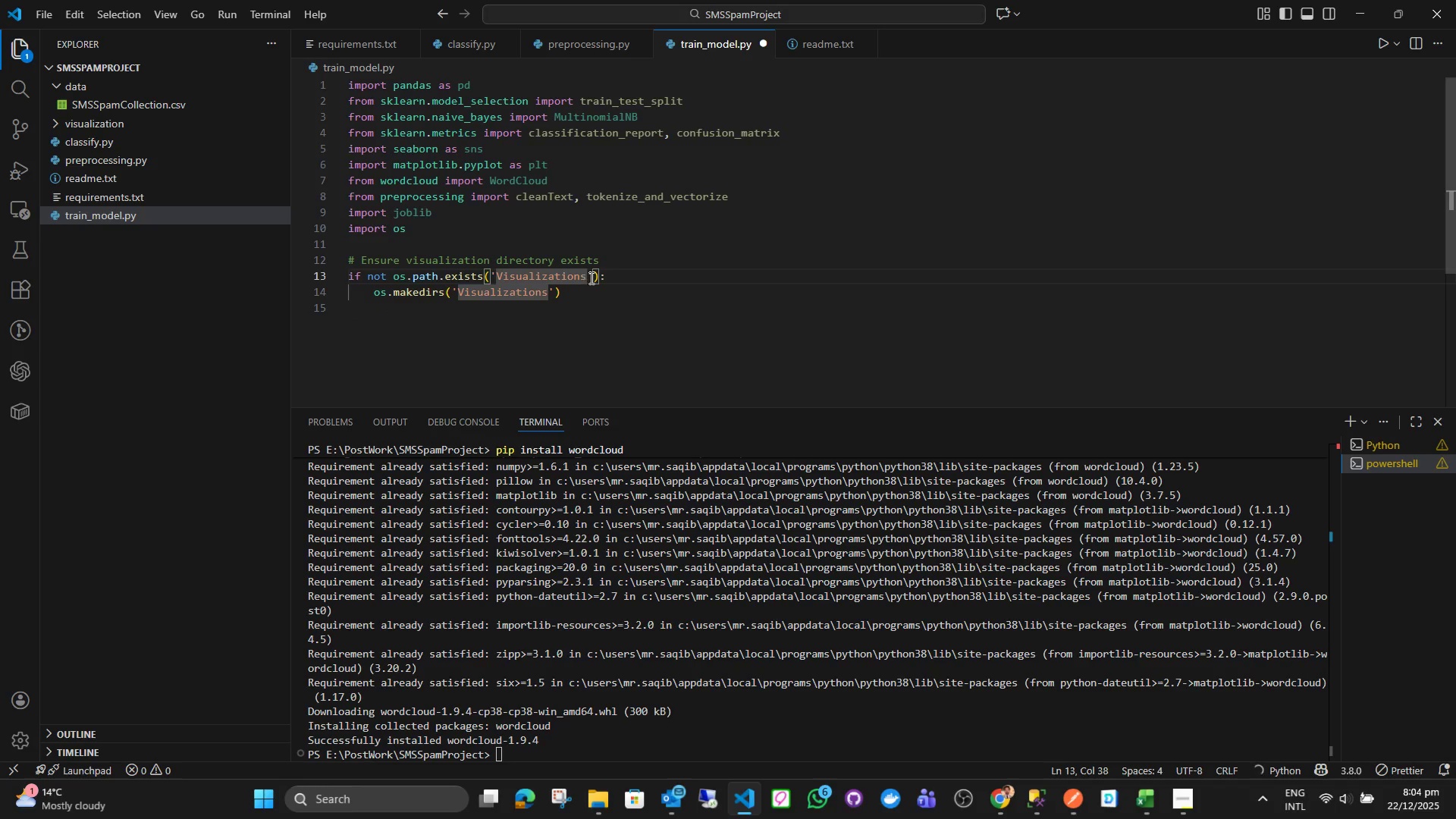 
key(Backspace)
 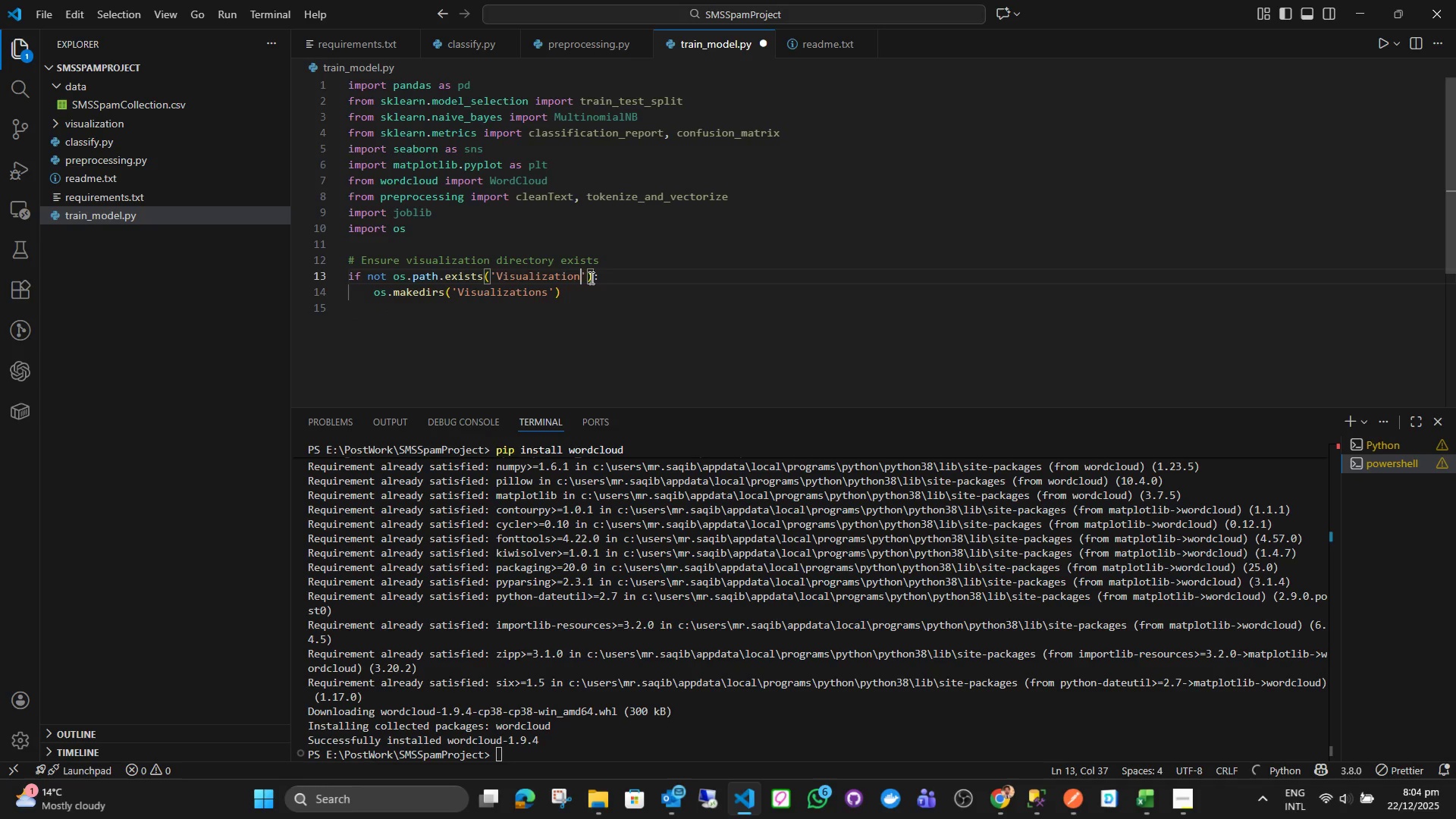 
key(ArrowDown)
 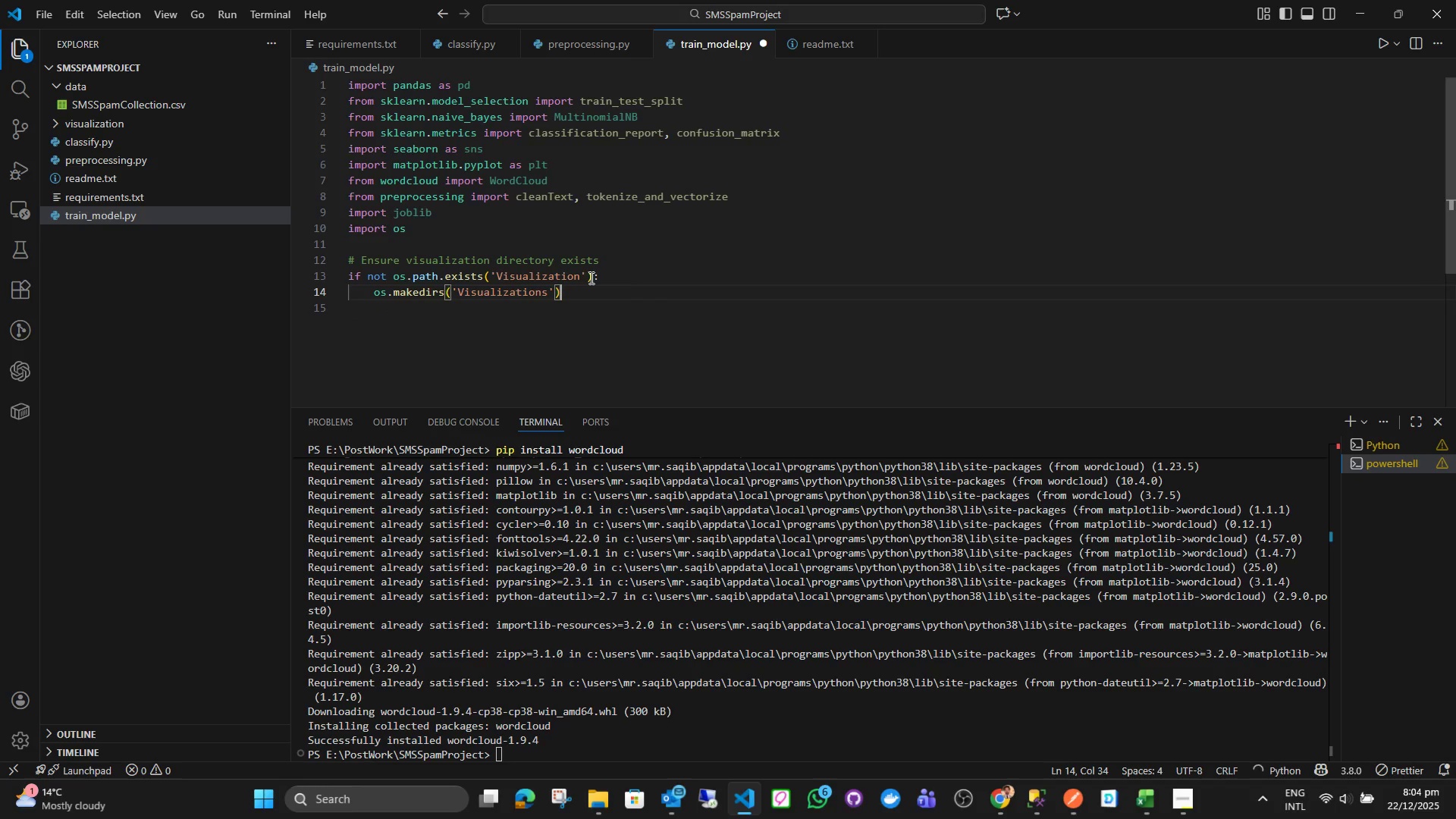 
key(ArrowLeft)
 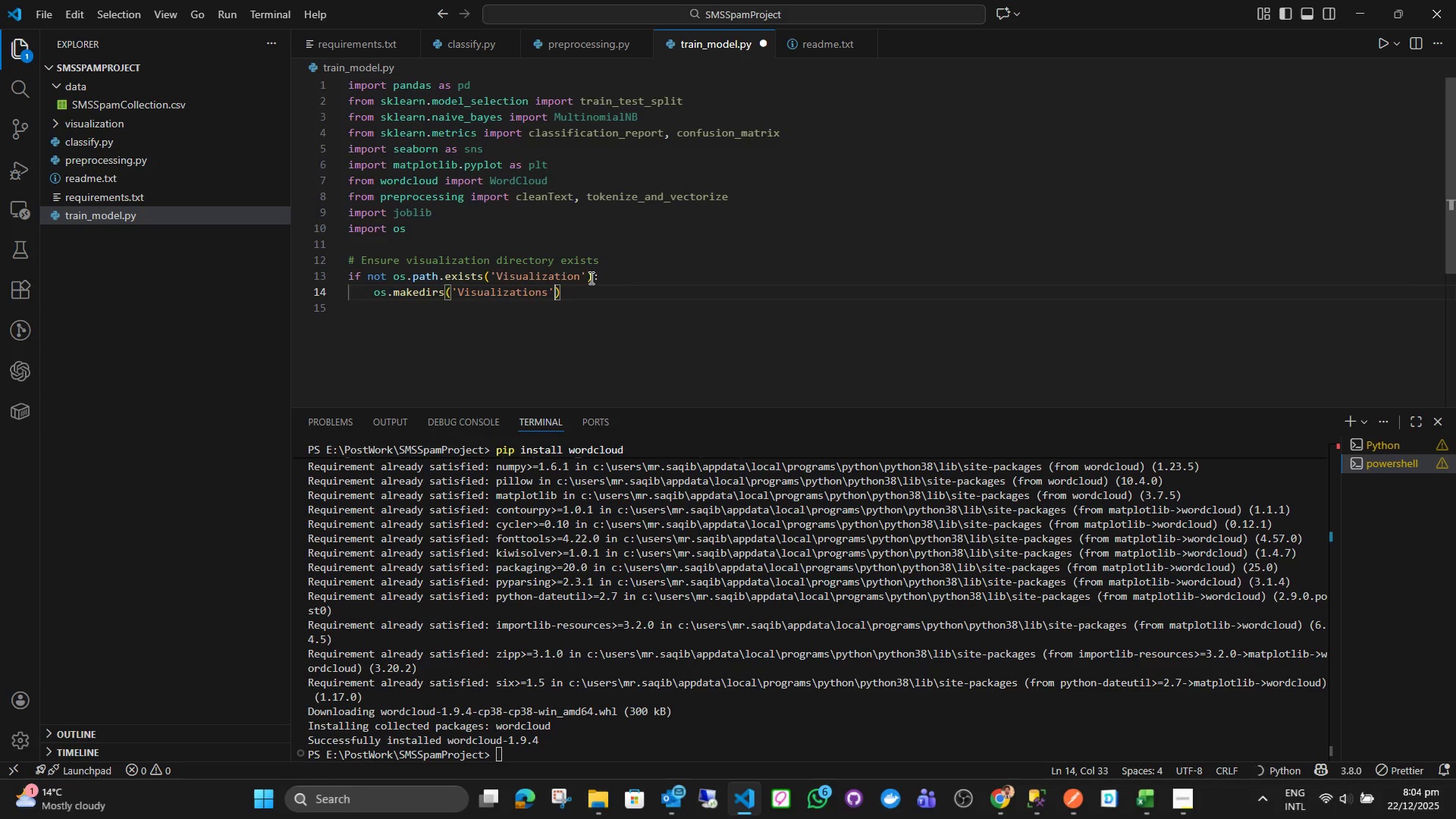 
key(ArrowLeft)
 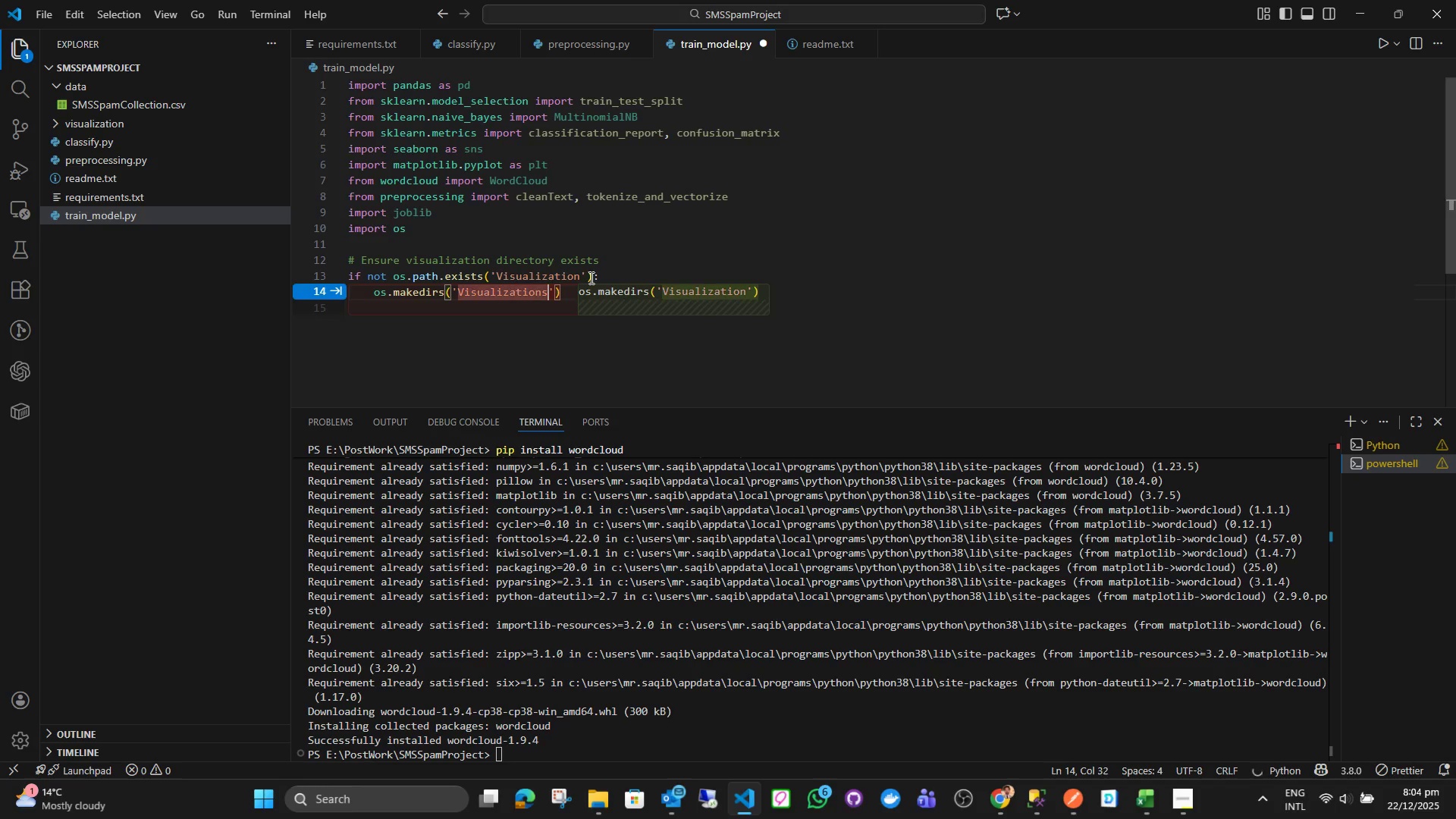 
key(ArrowLeft)
 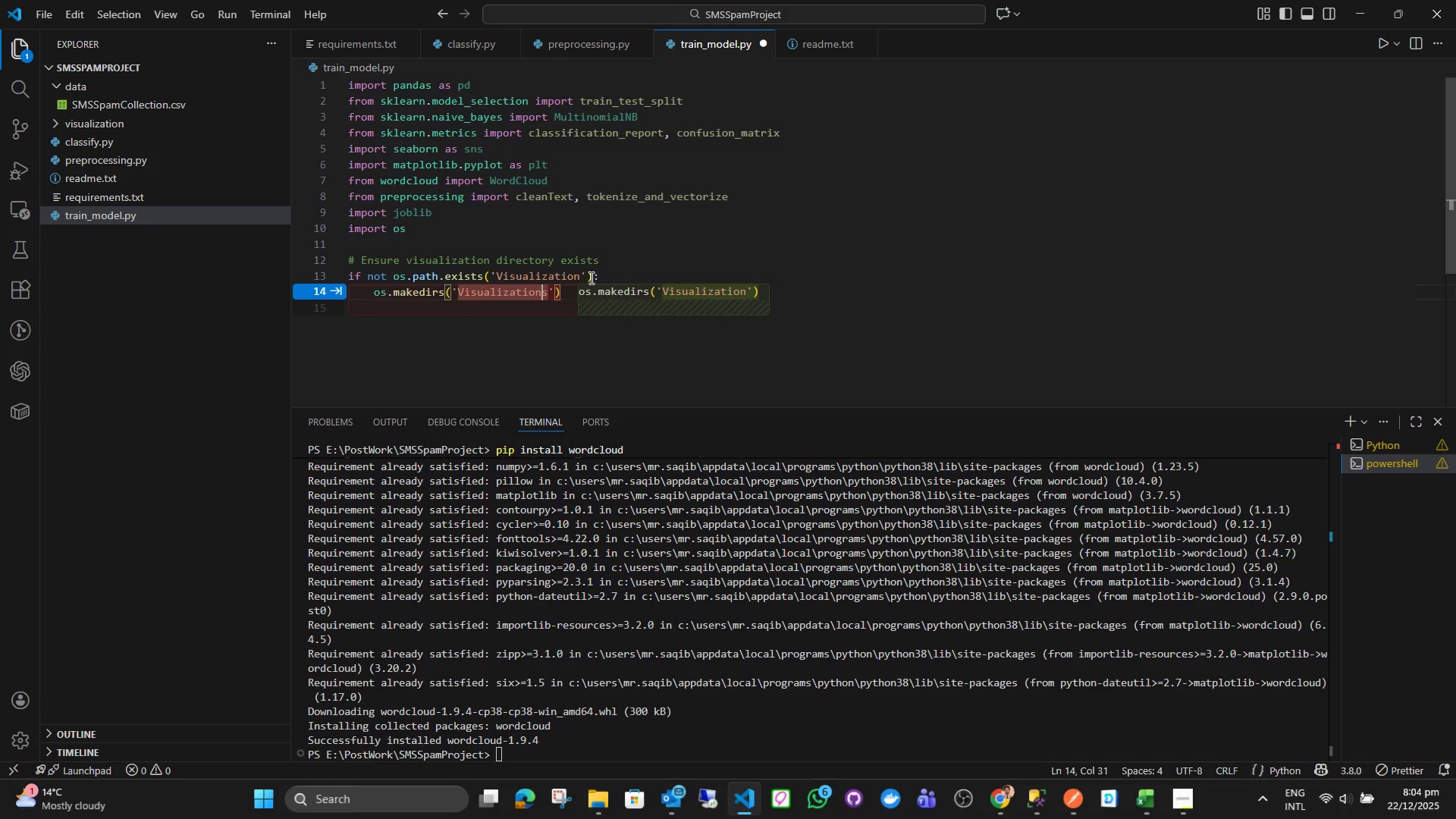 
key(ArrowRight)
 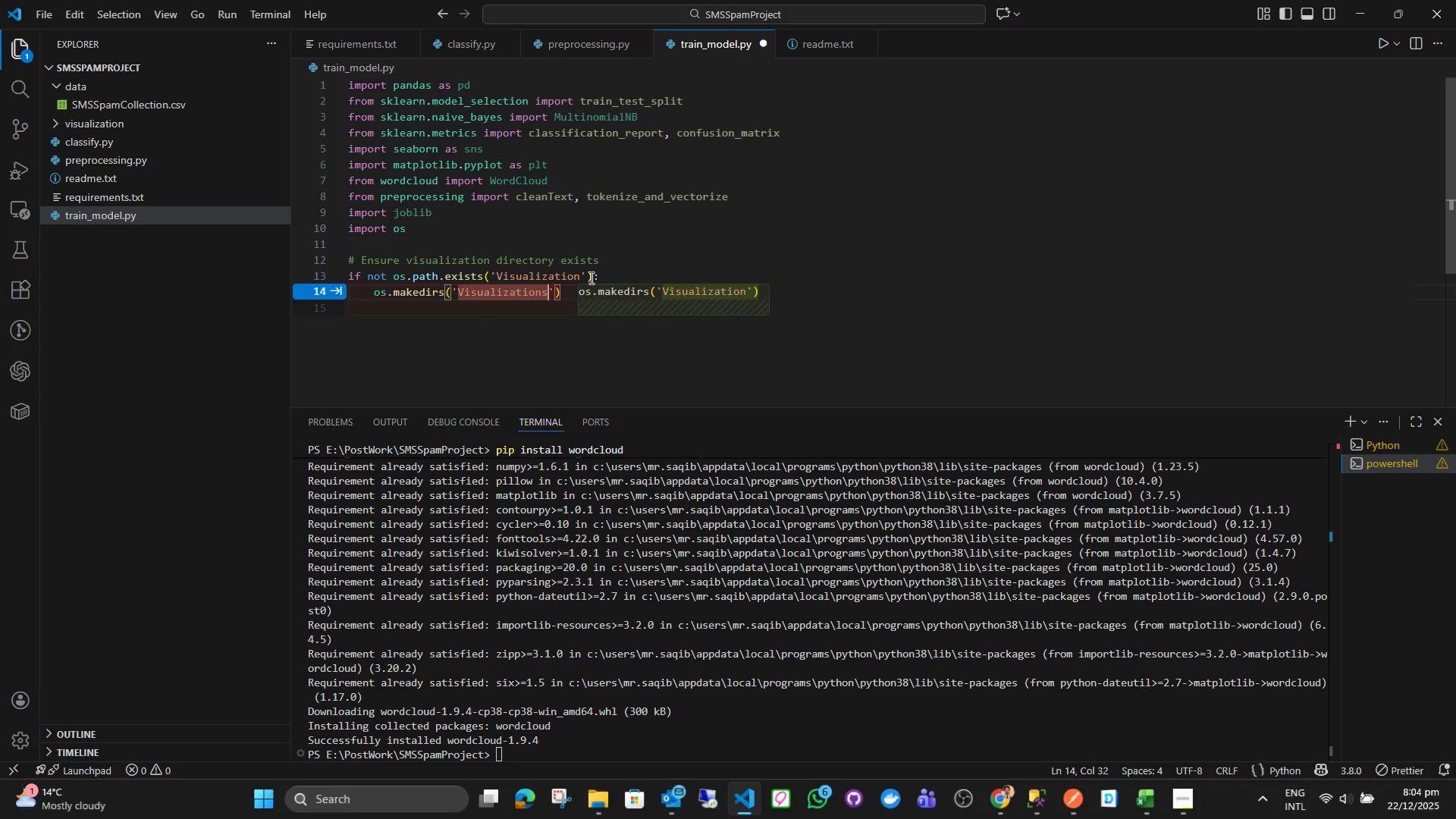 
key(Backspace)
 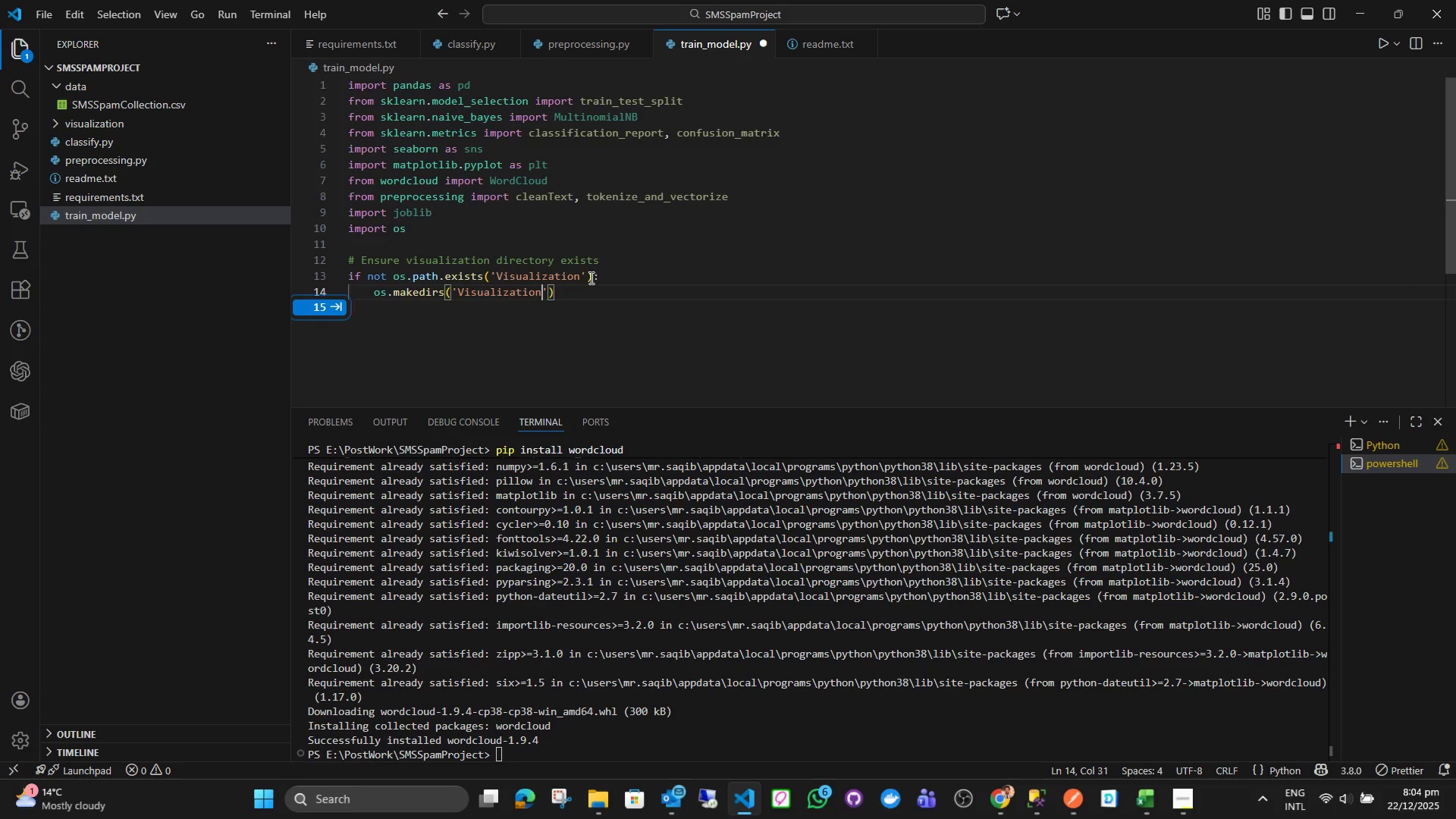 
key(ArrowDown)
 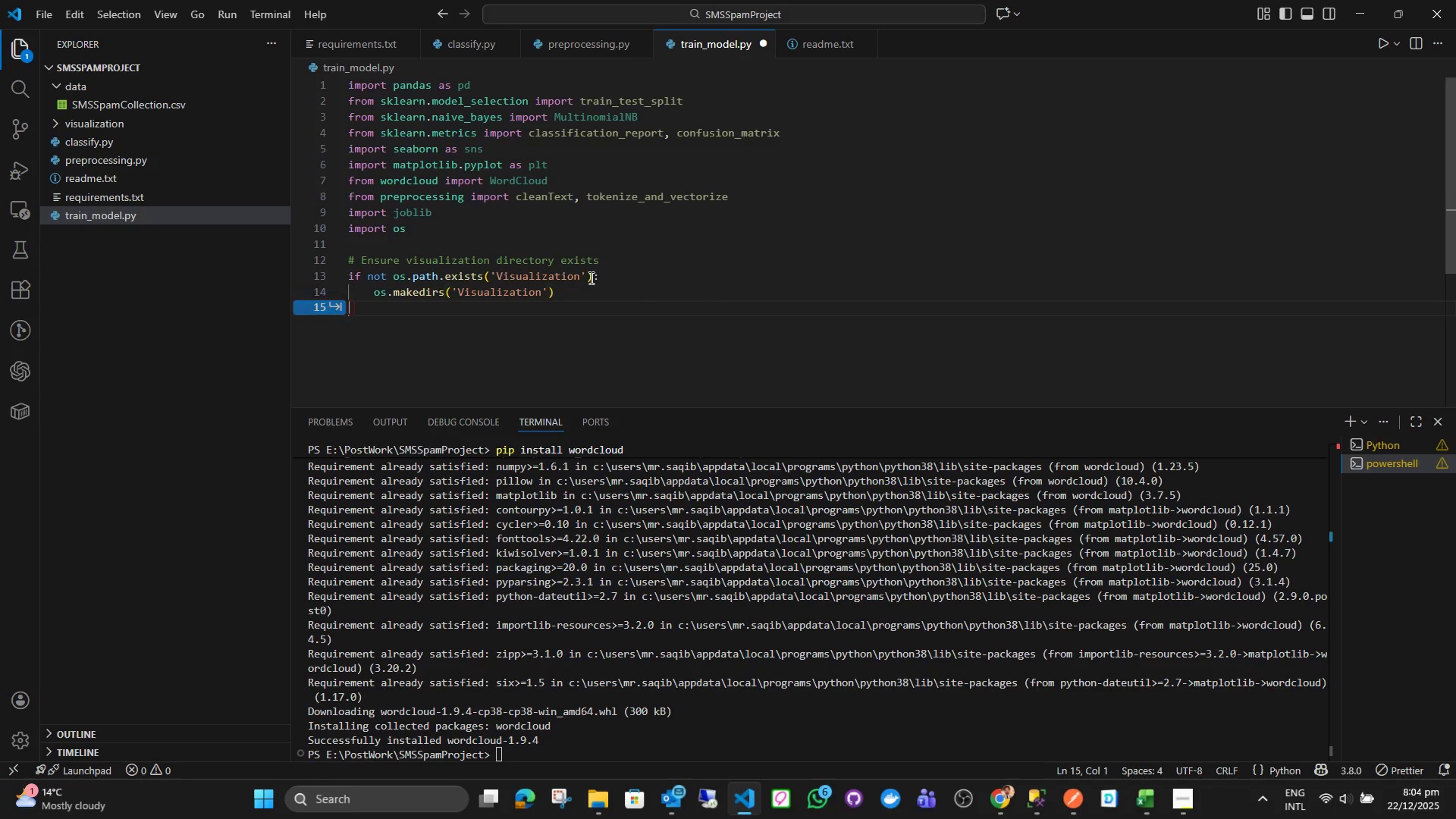 
key(ArrowDown)
 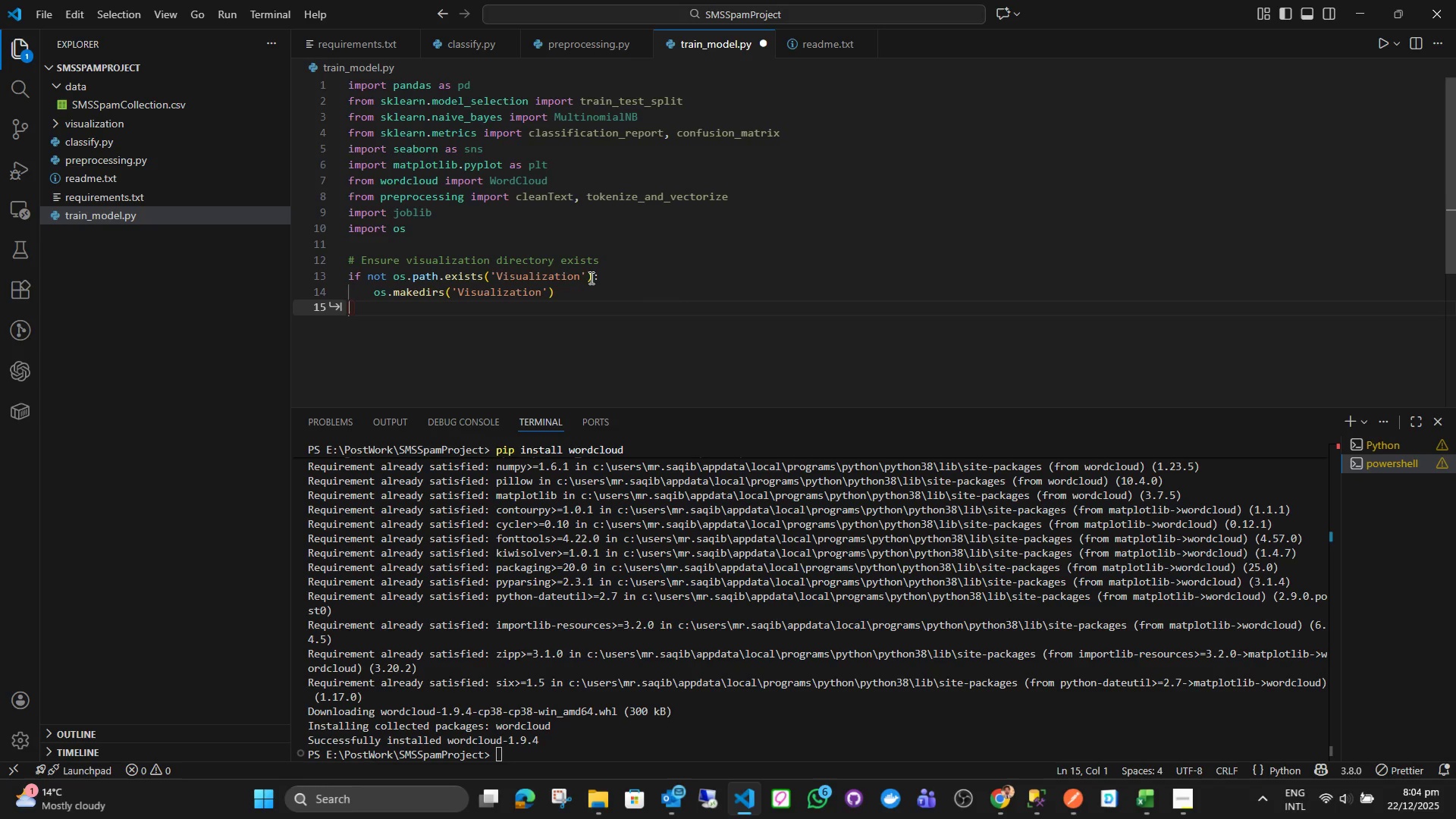 
key(Enter)
 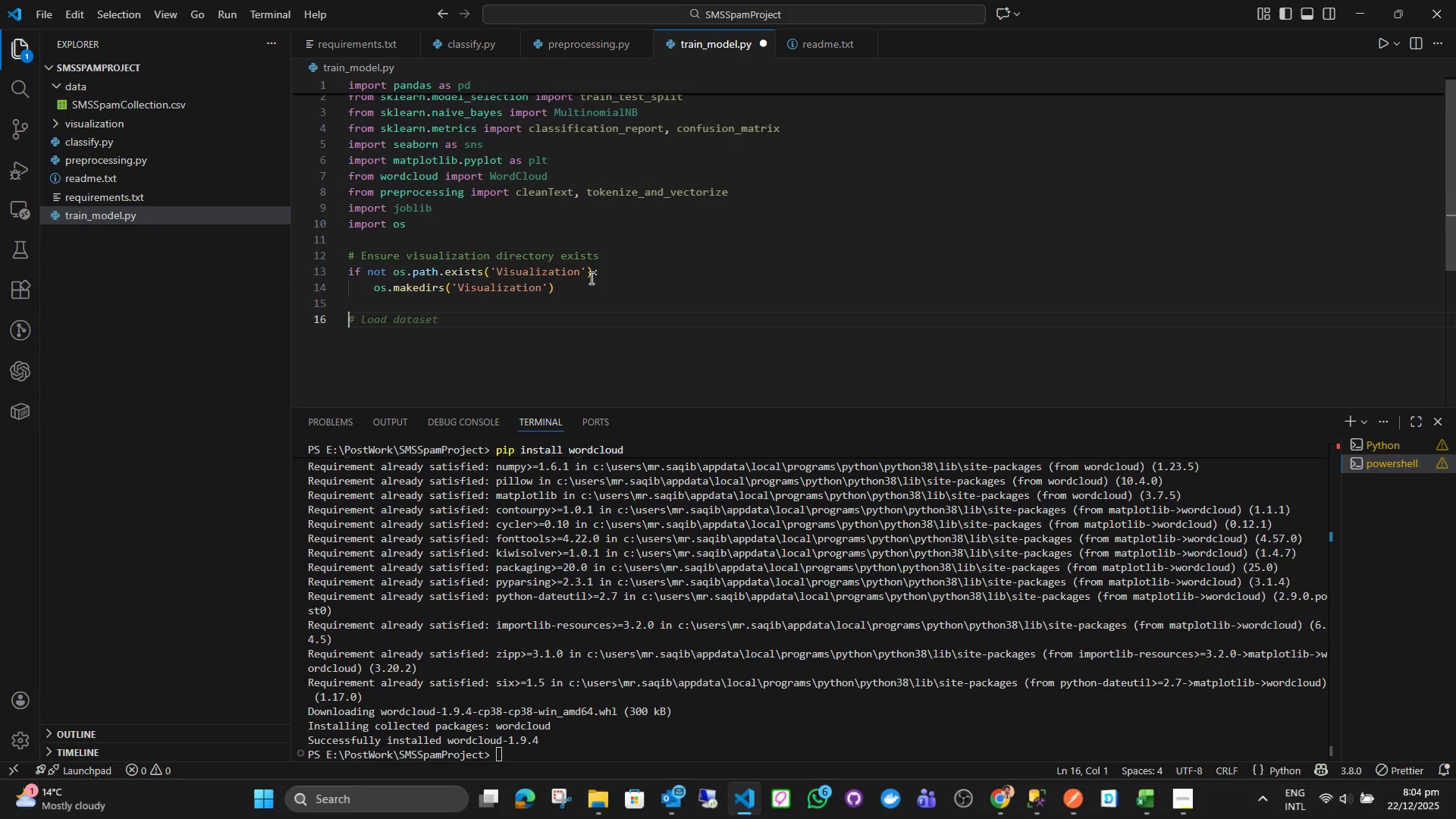 
key(Enter)
 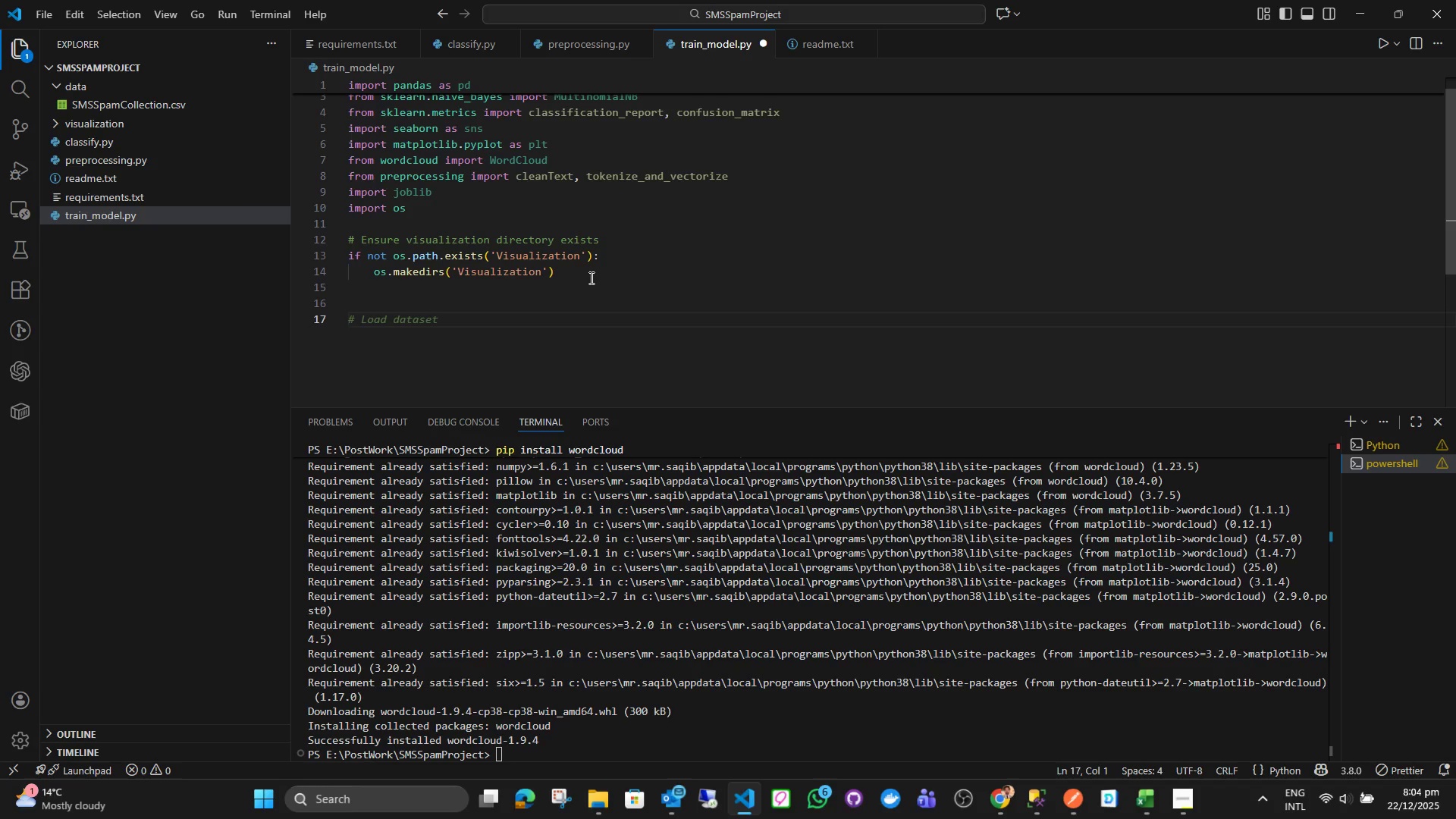 
wait(5.44)
 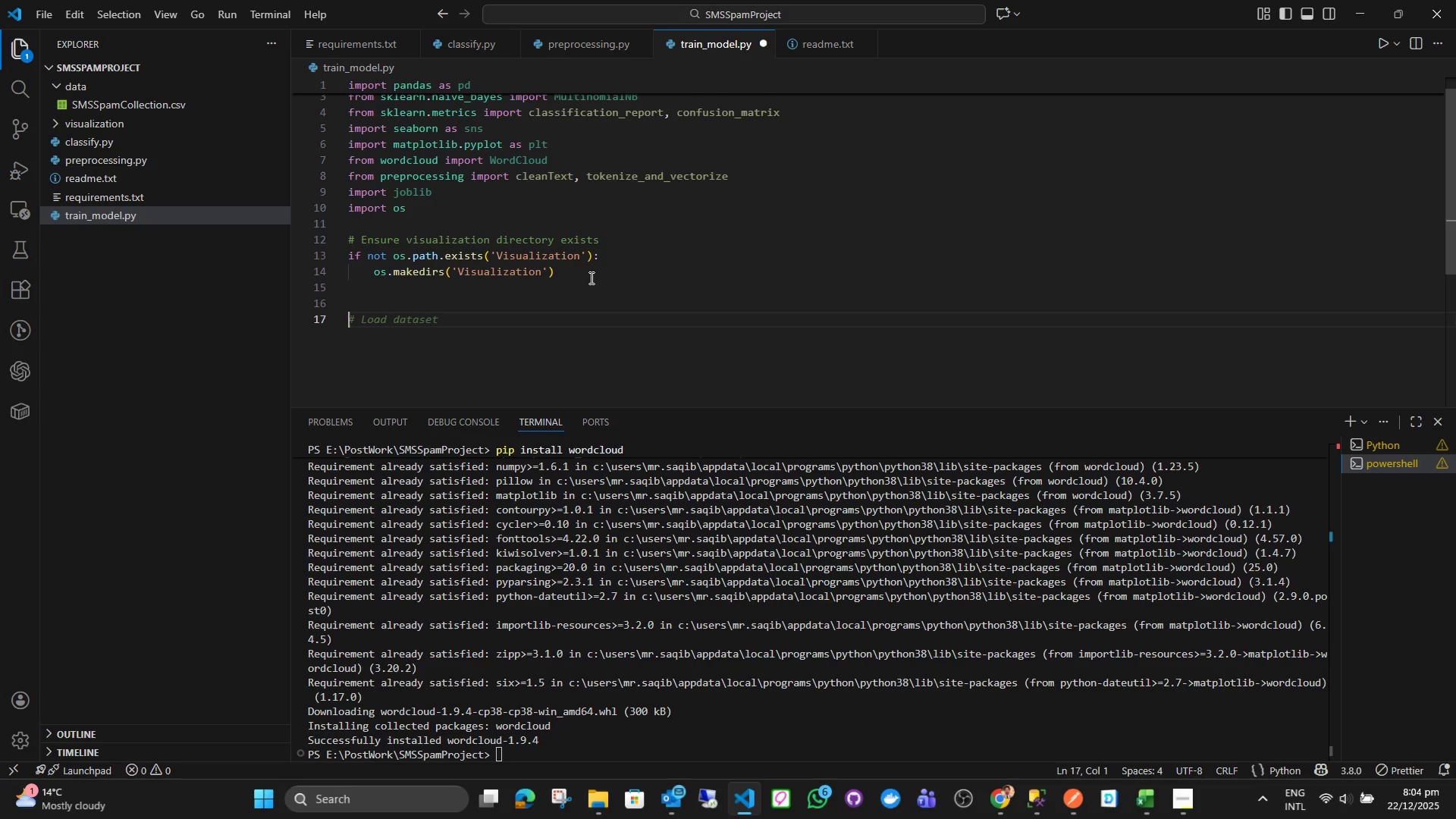 
type(# Load Sm)
key(Backspace)
type(MS Spam Collection CSV Dataset.)
 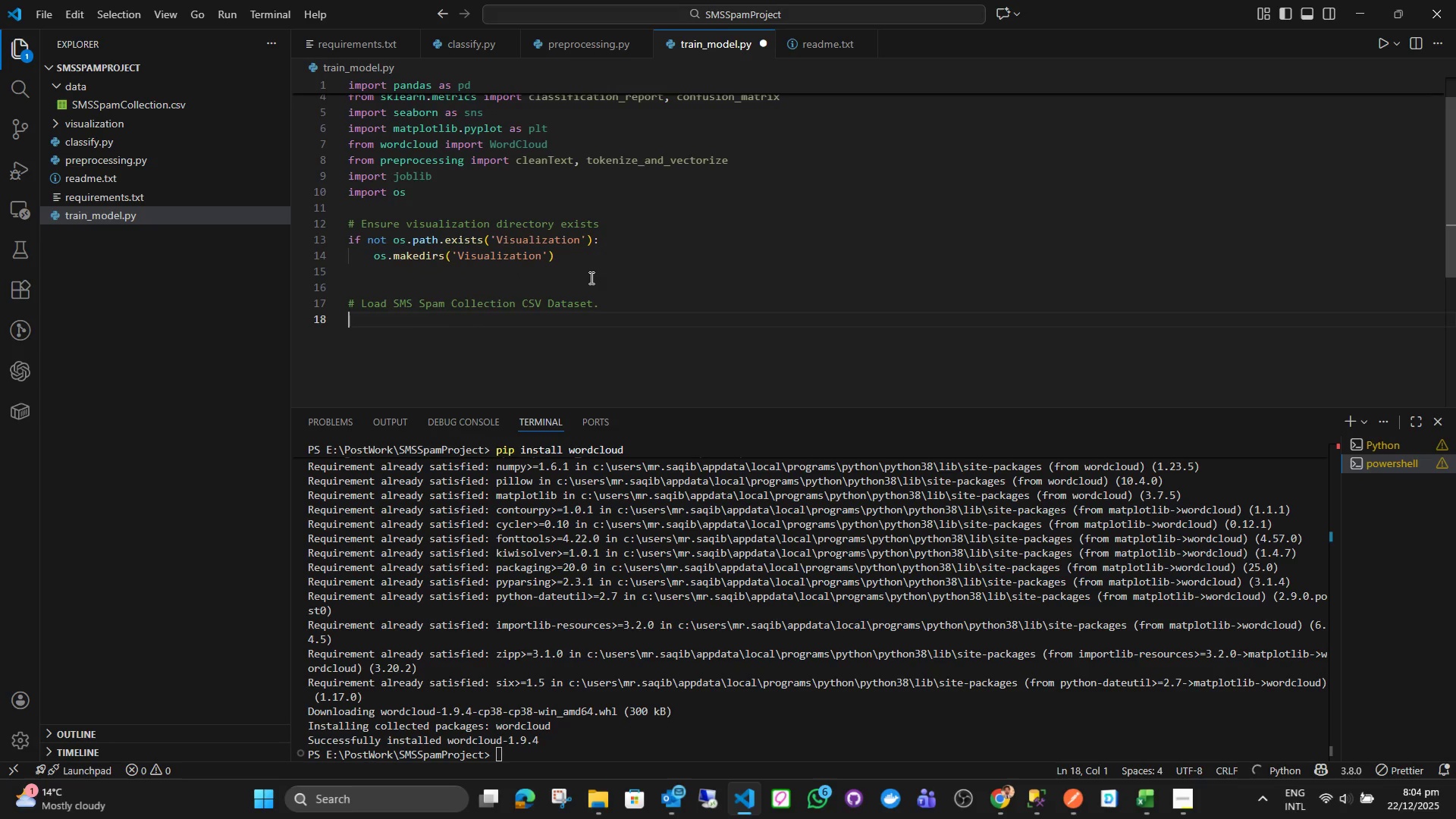 
 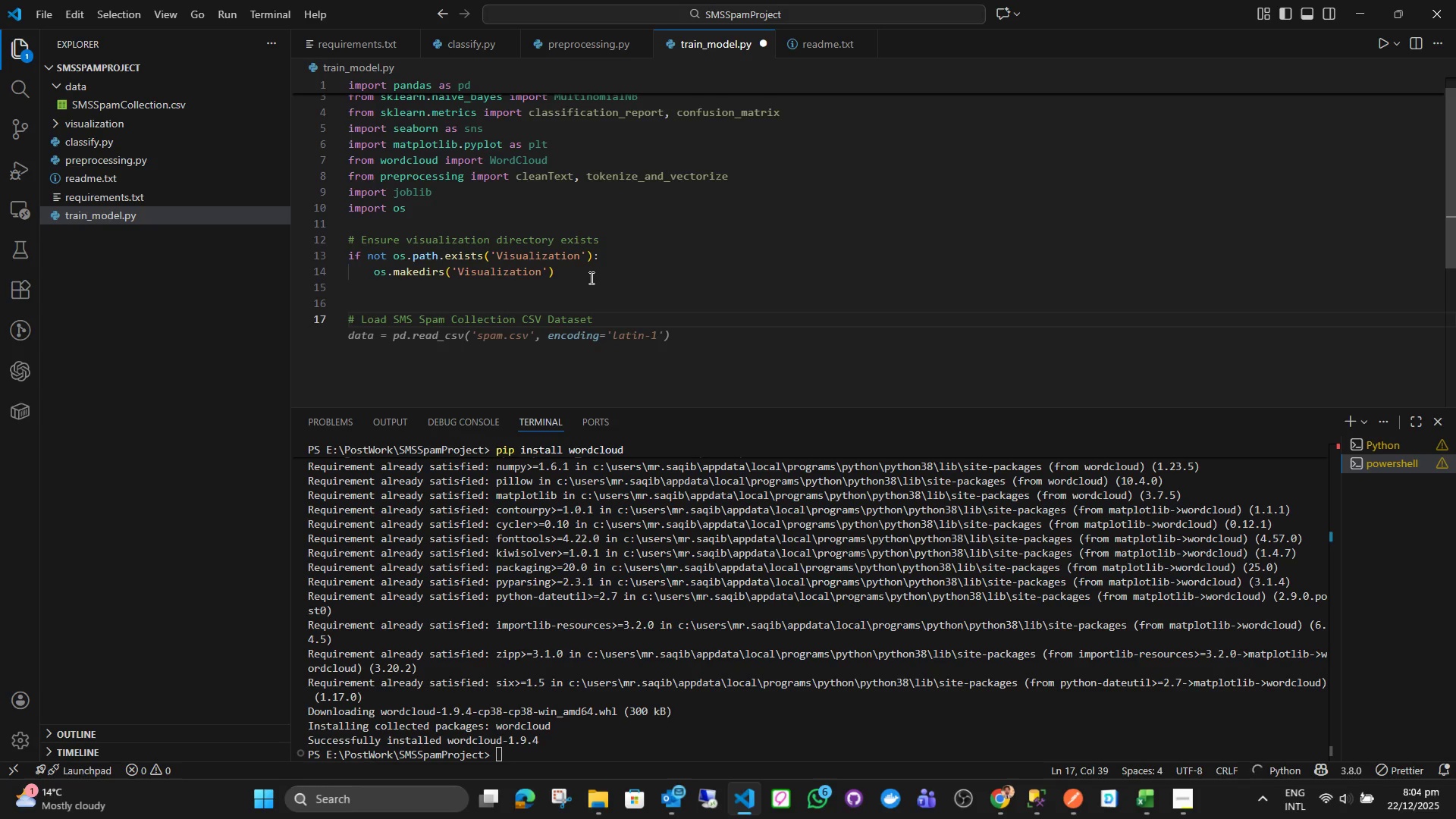 
key(Enter)
 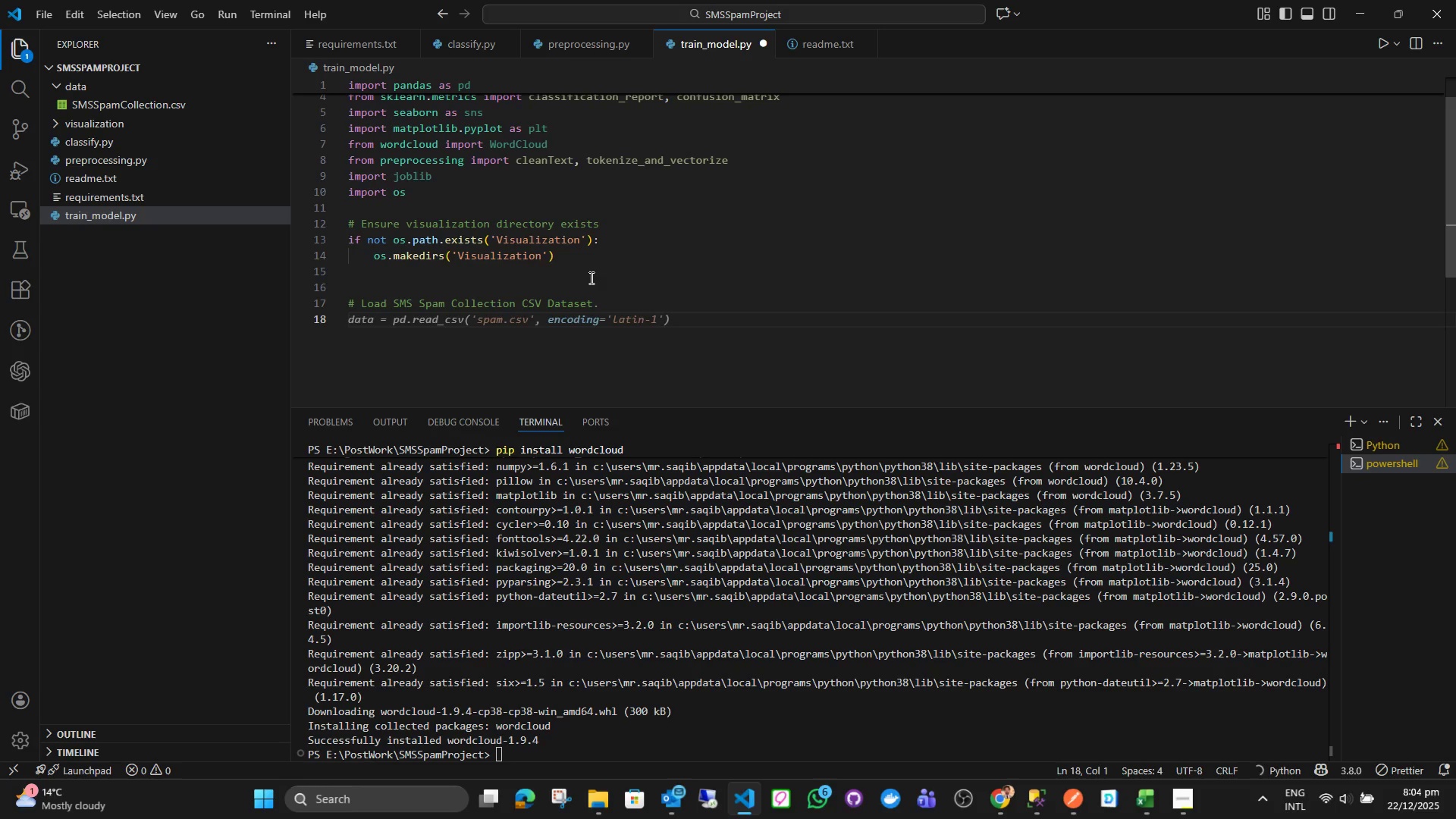 
key(Backspace)
 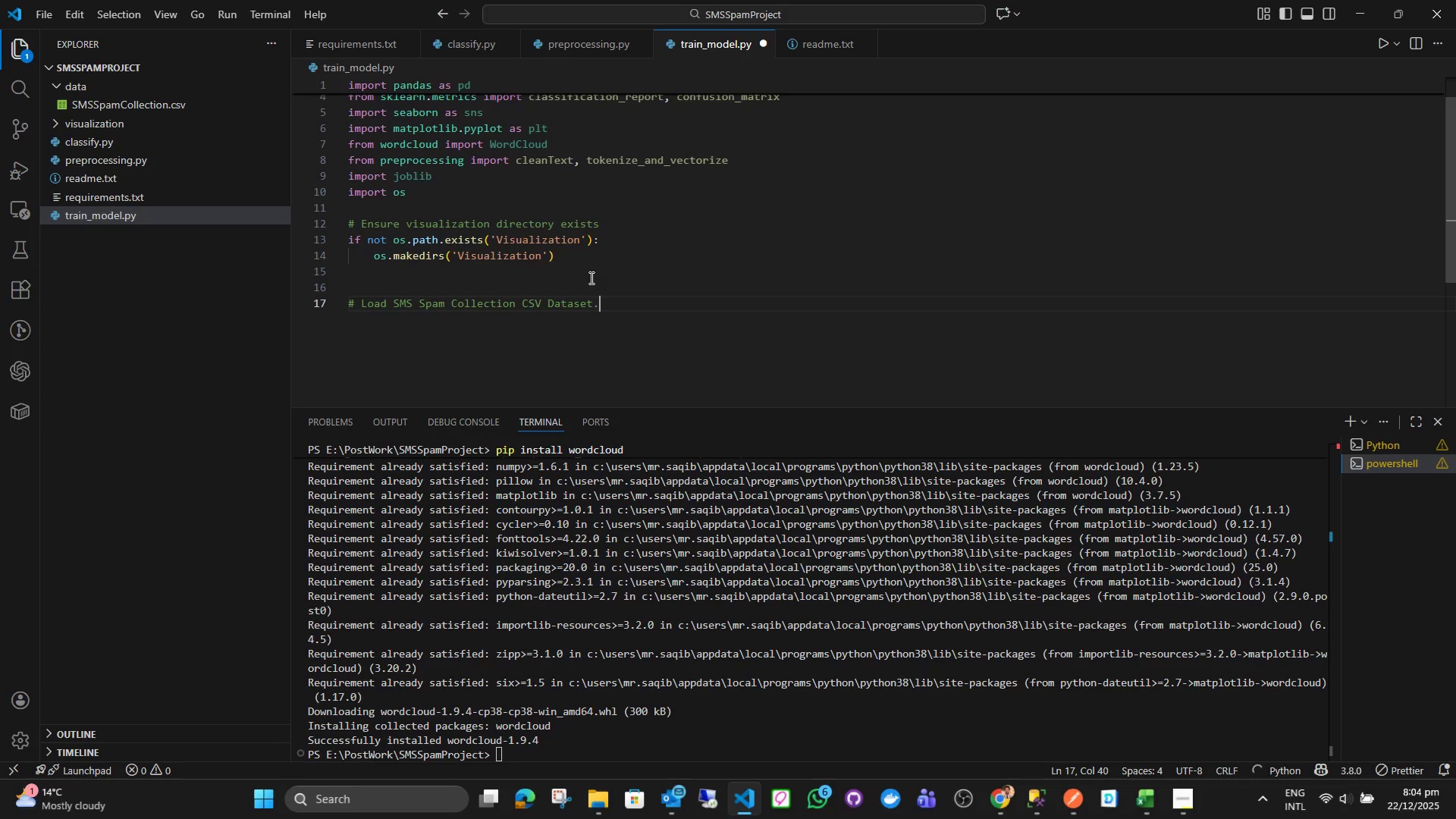 
key(Backspace)
 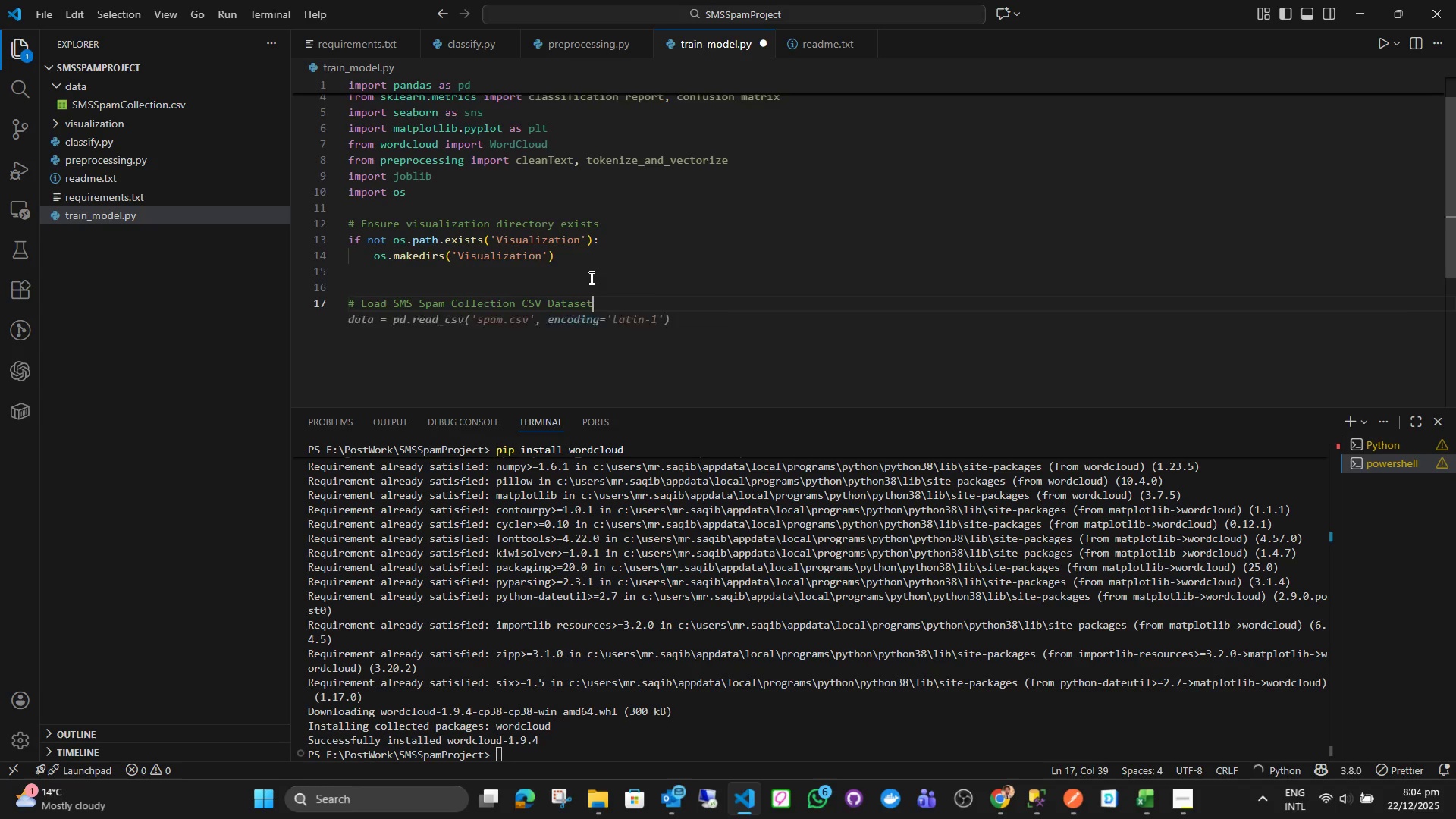 
key(Enter)
 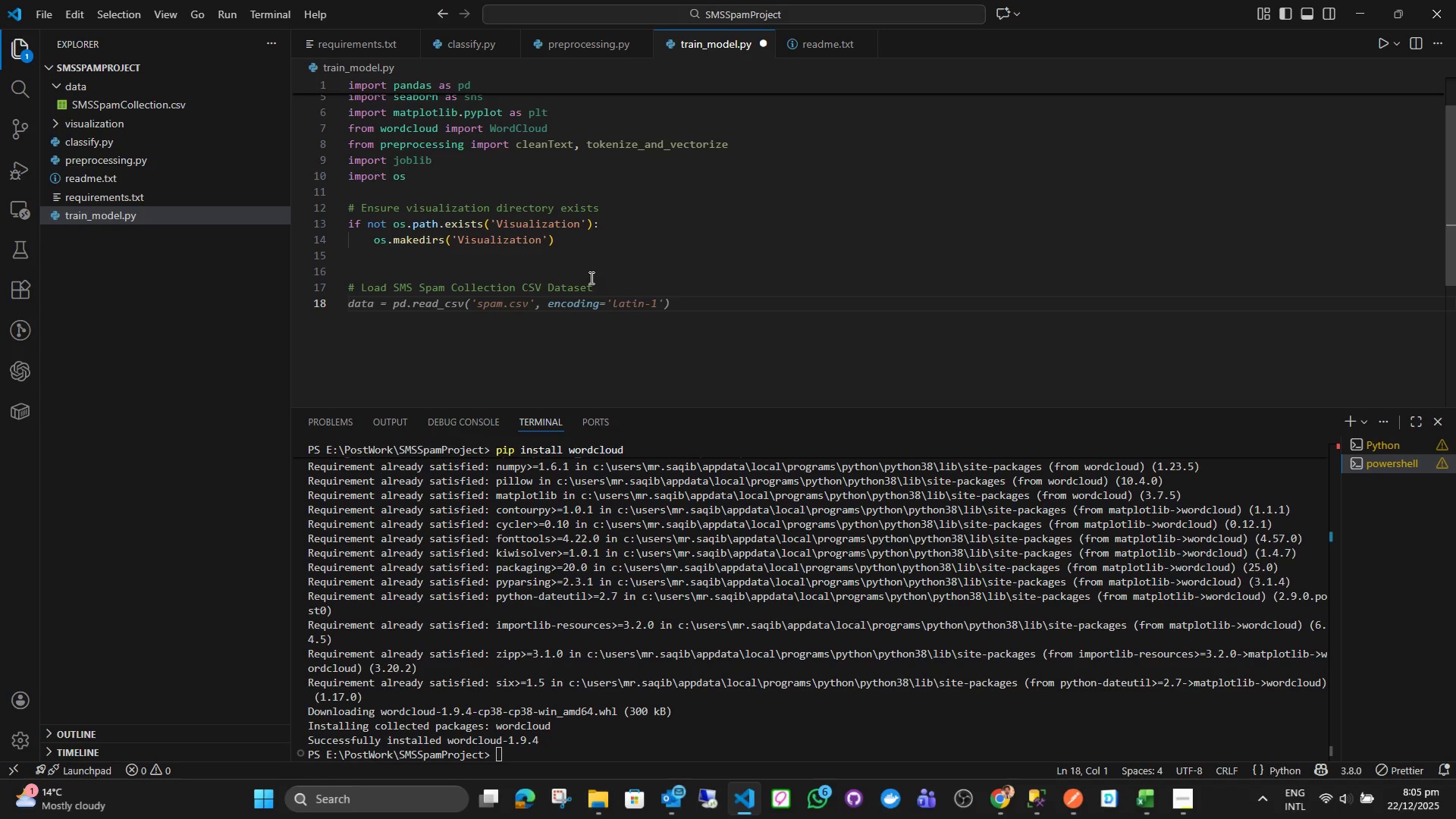 
wait(21.7)
 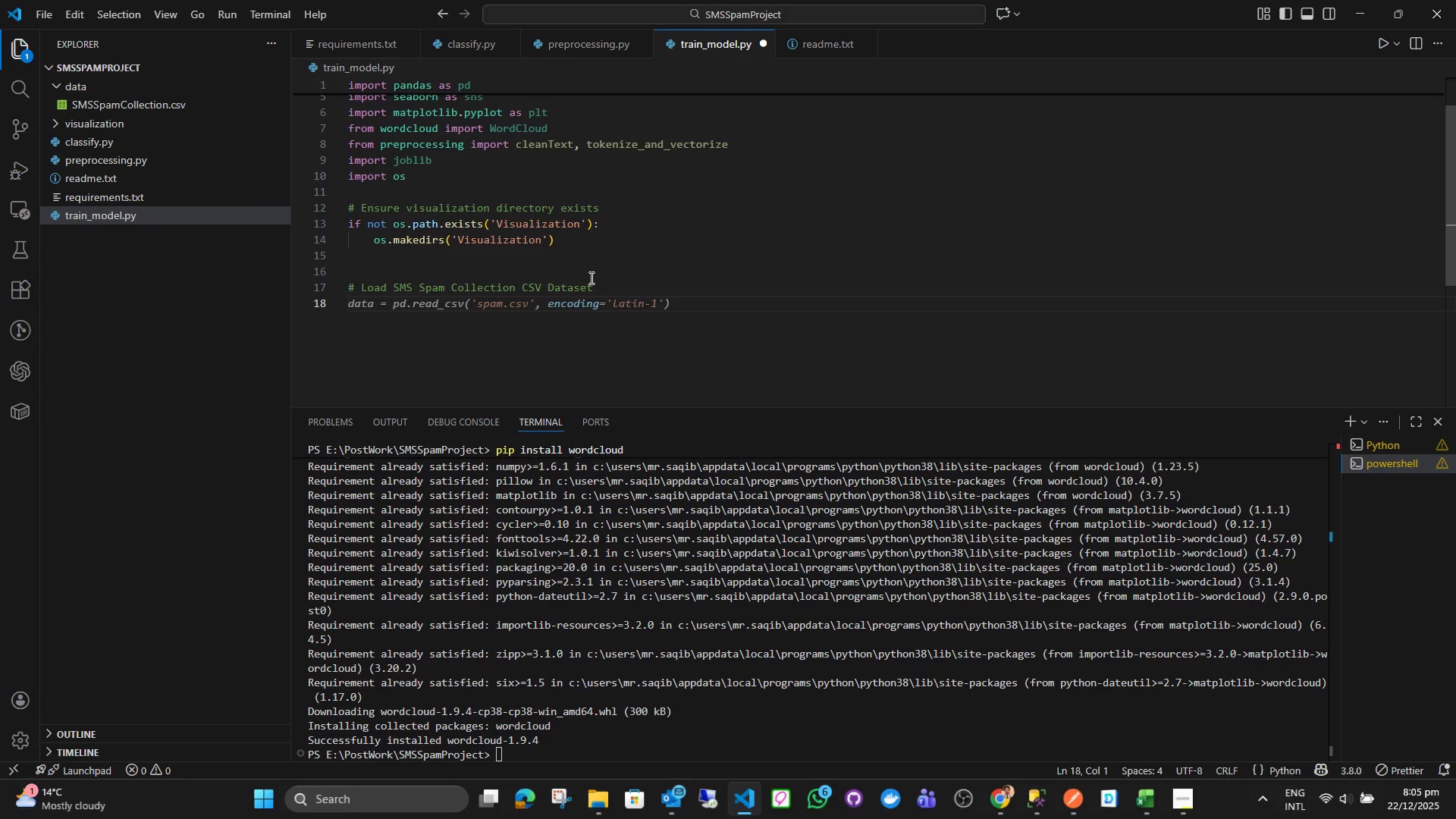 
type(df = pd.read)
 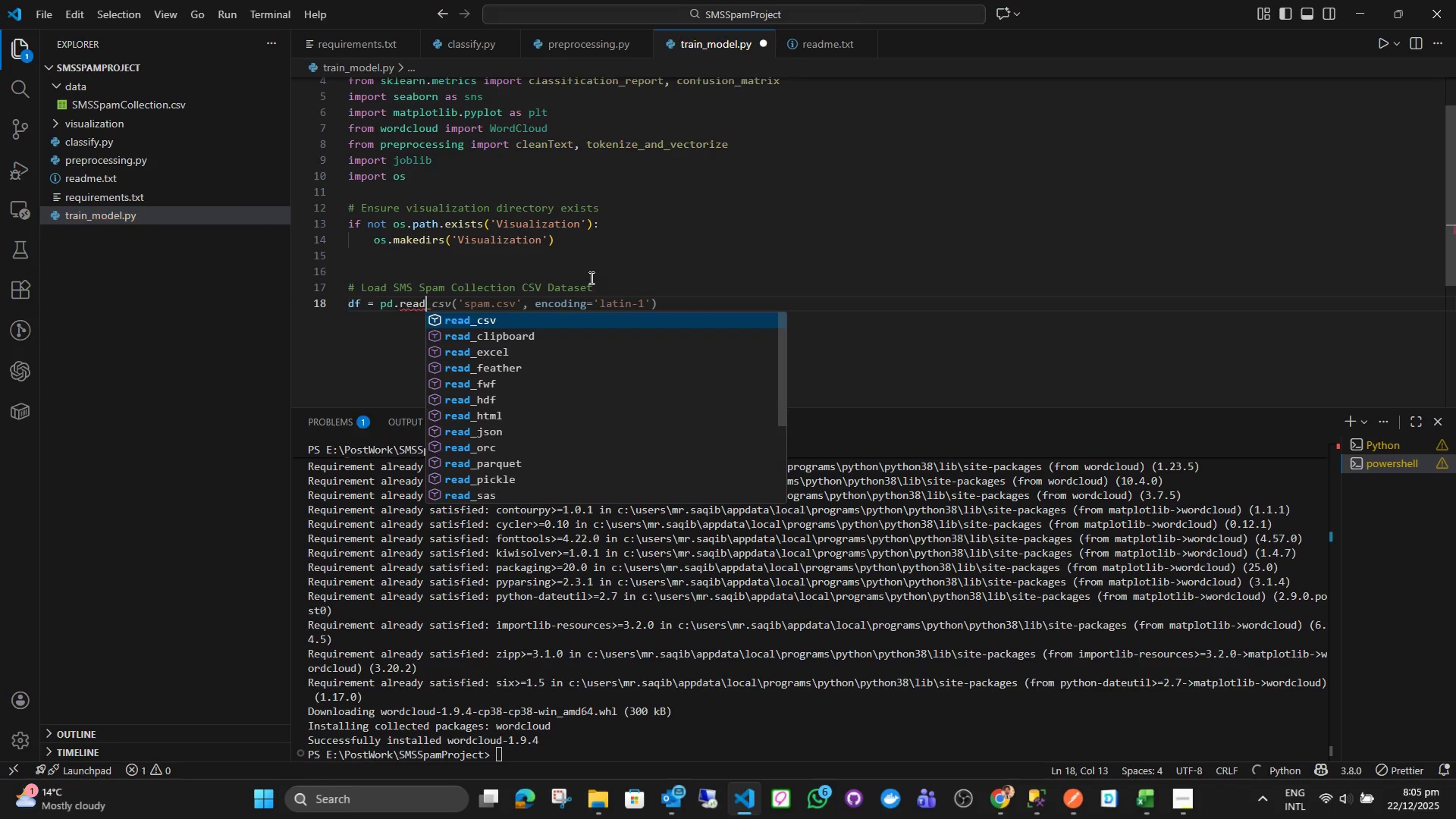 
key(Enter)
 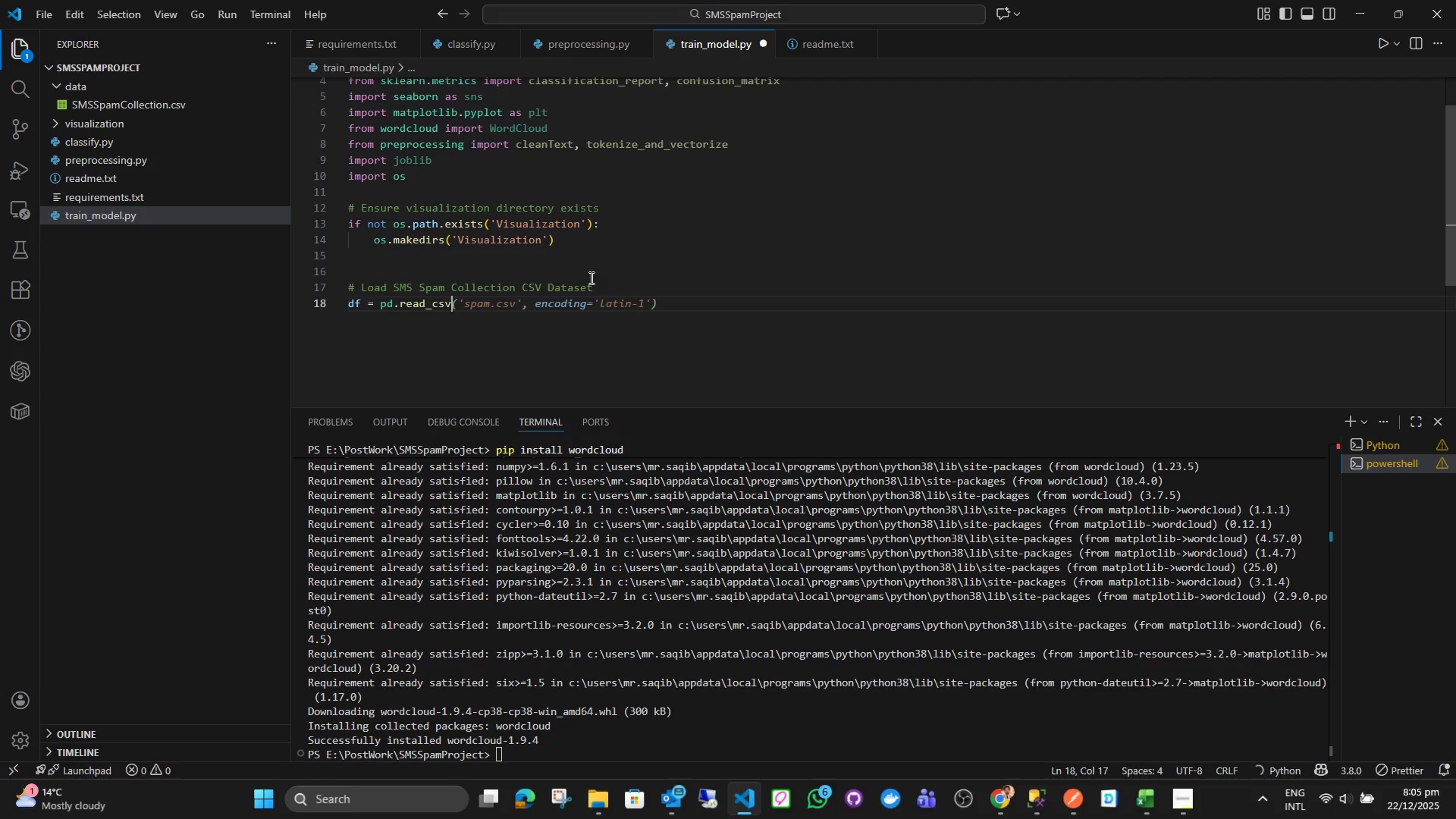 
key(Shift+9)
 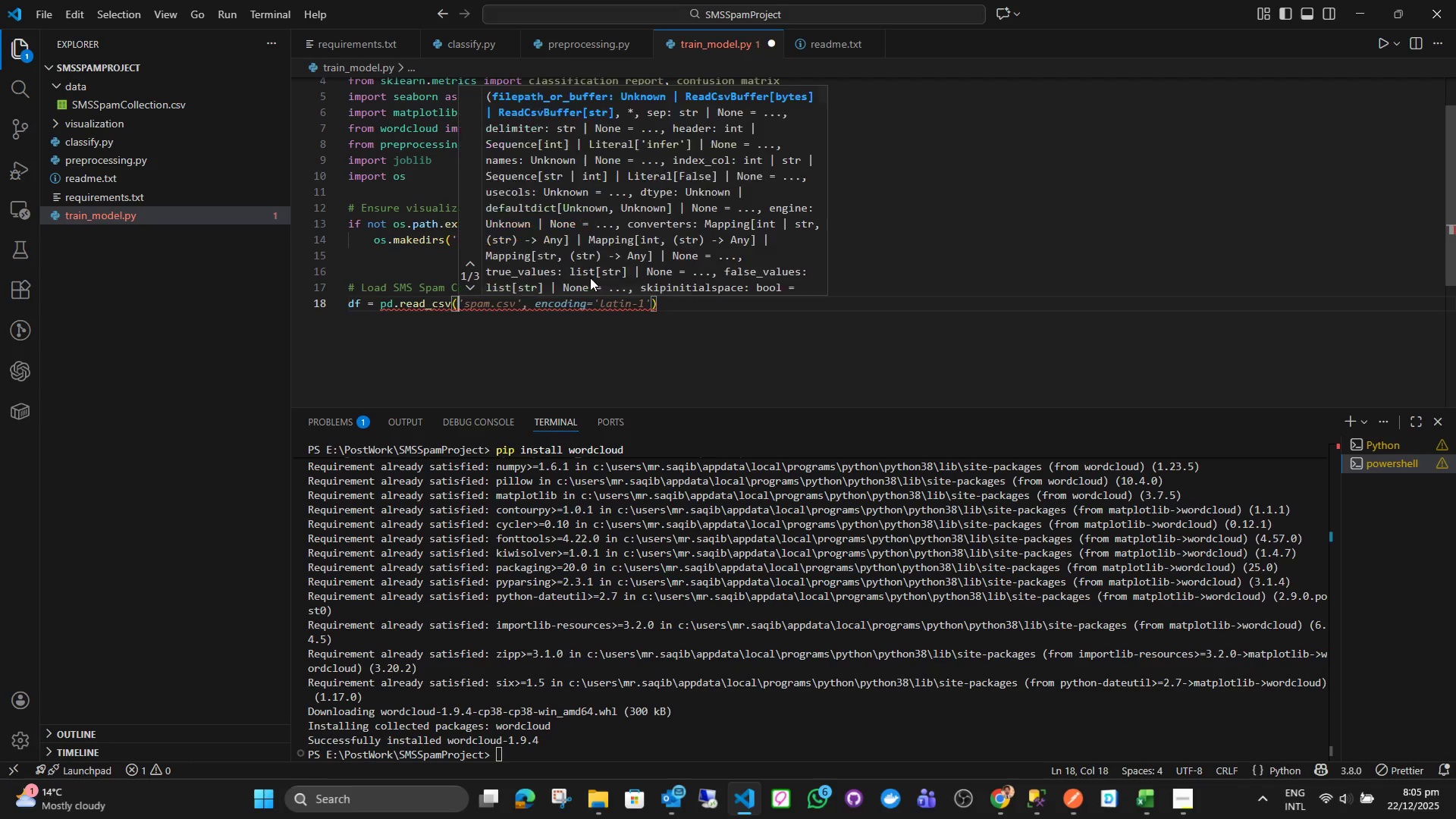 
key(Quote)
 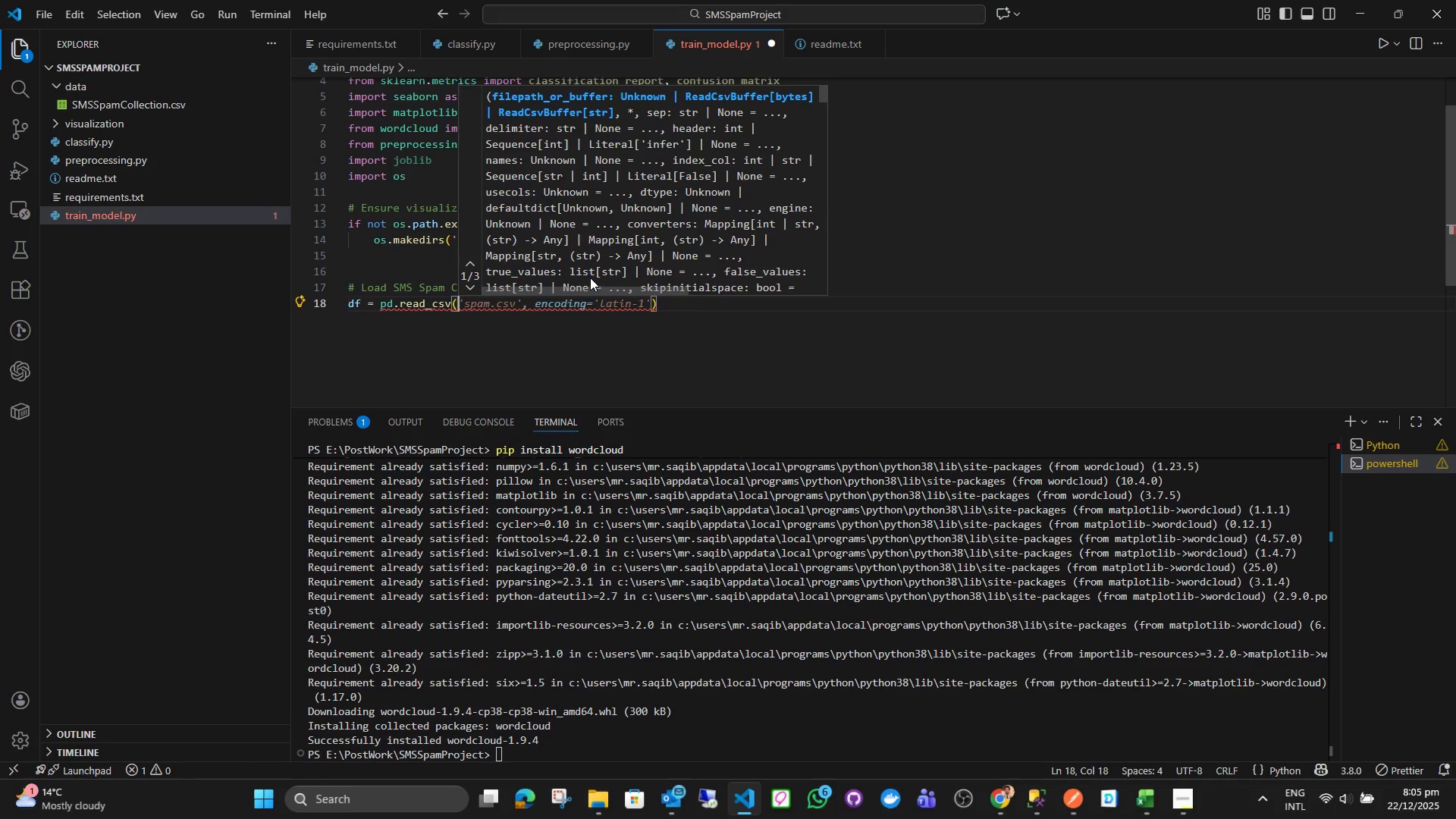 
key(Quote)
 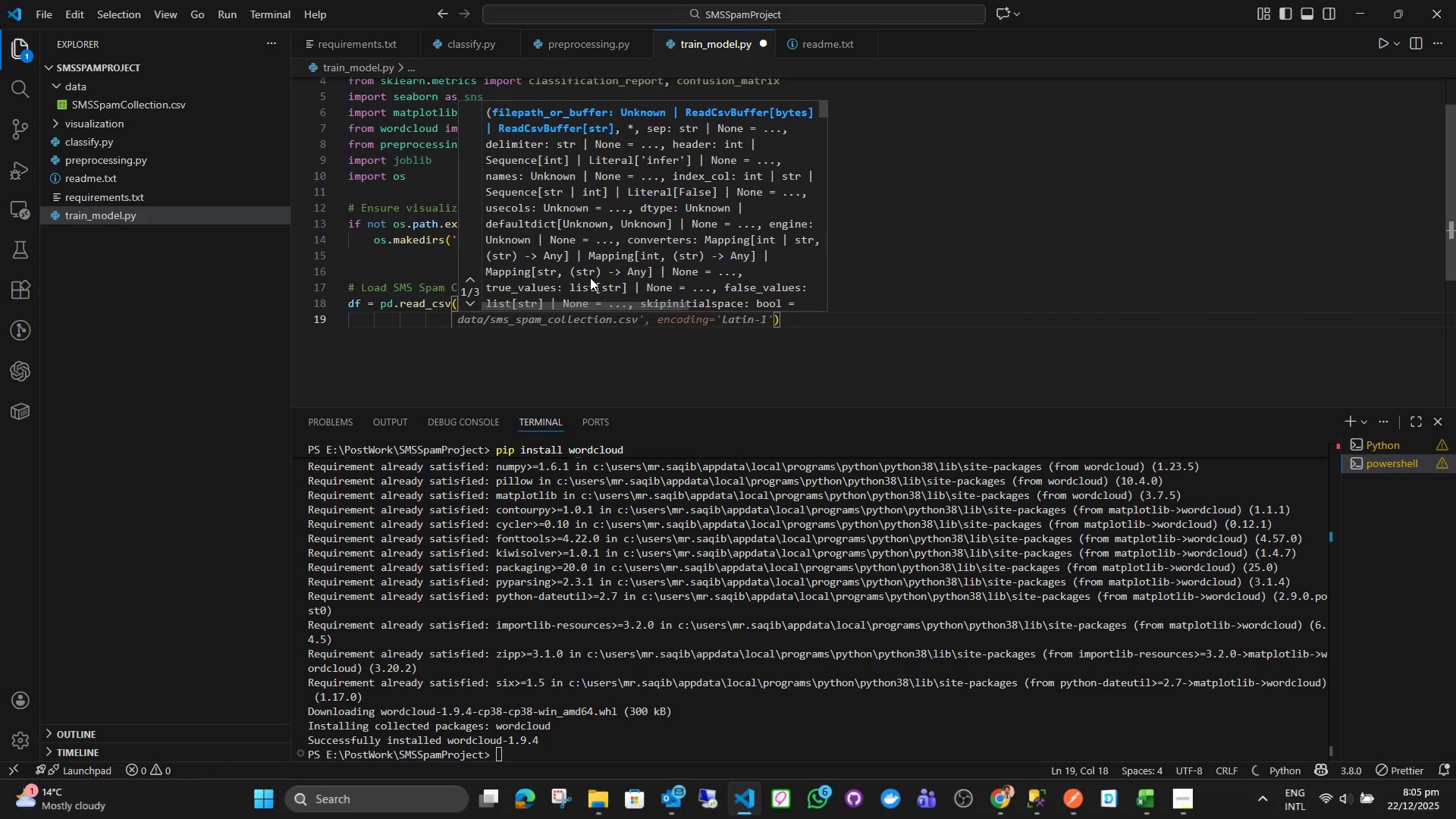 
key(Enter)
 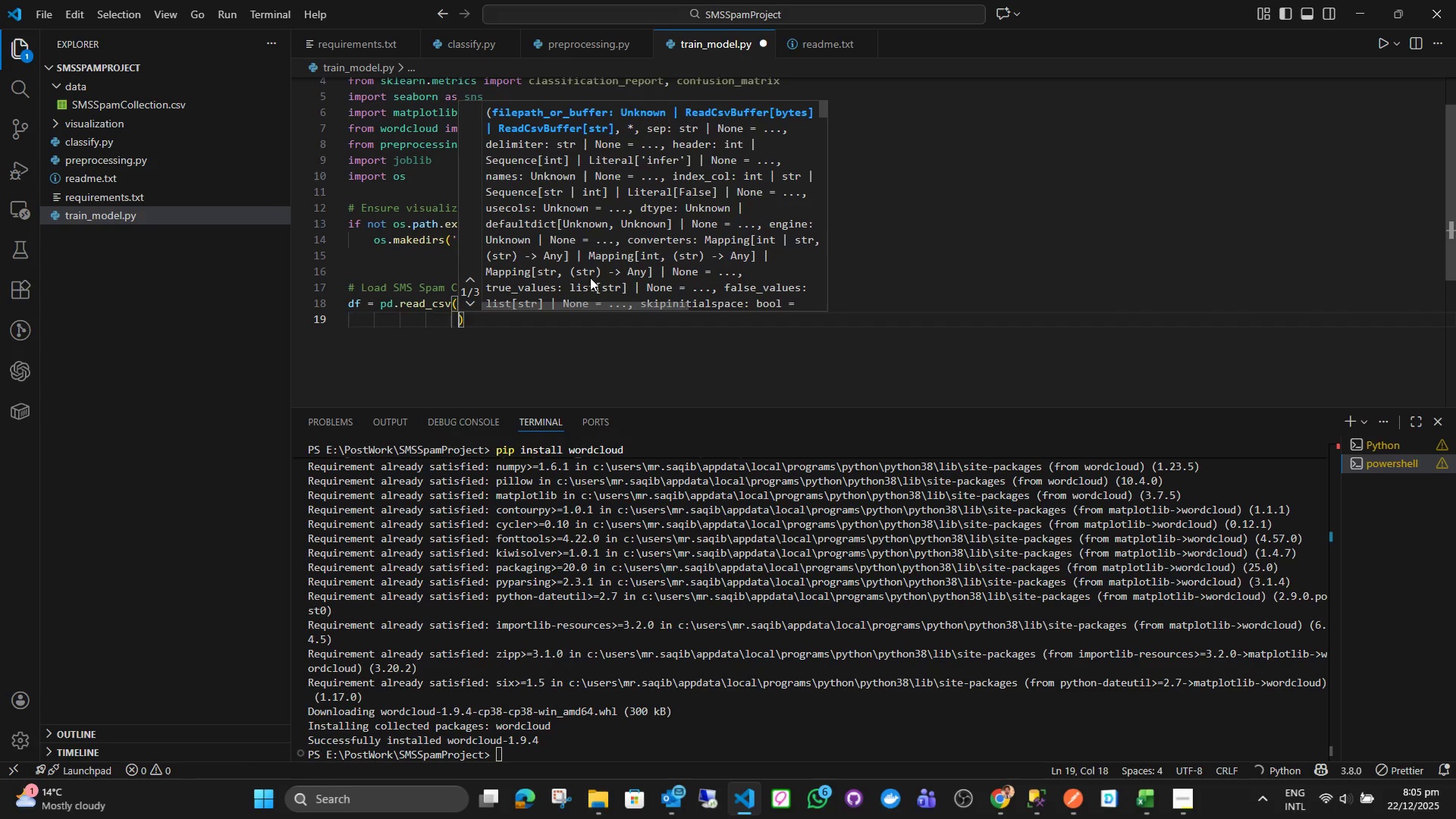 
key(Control+Z)
 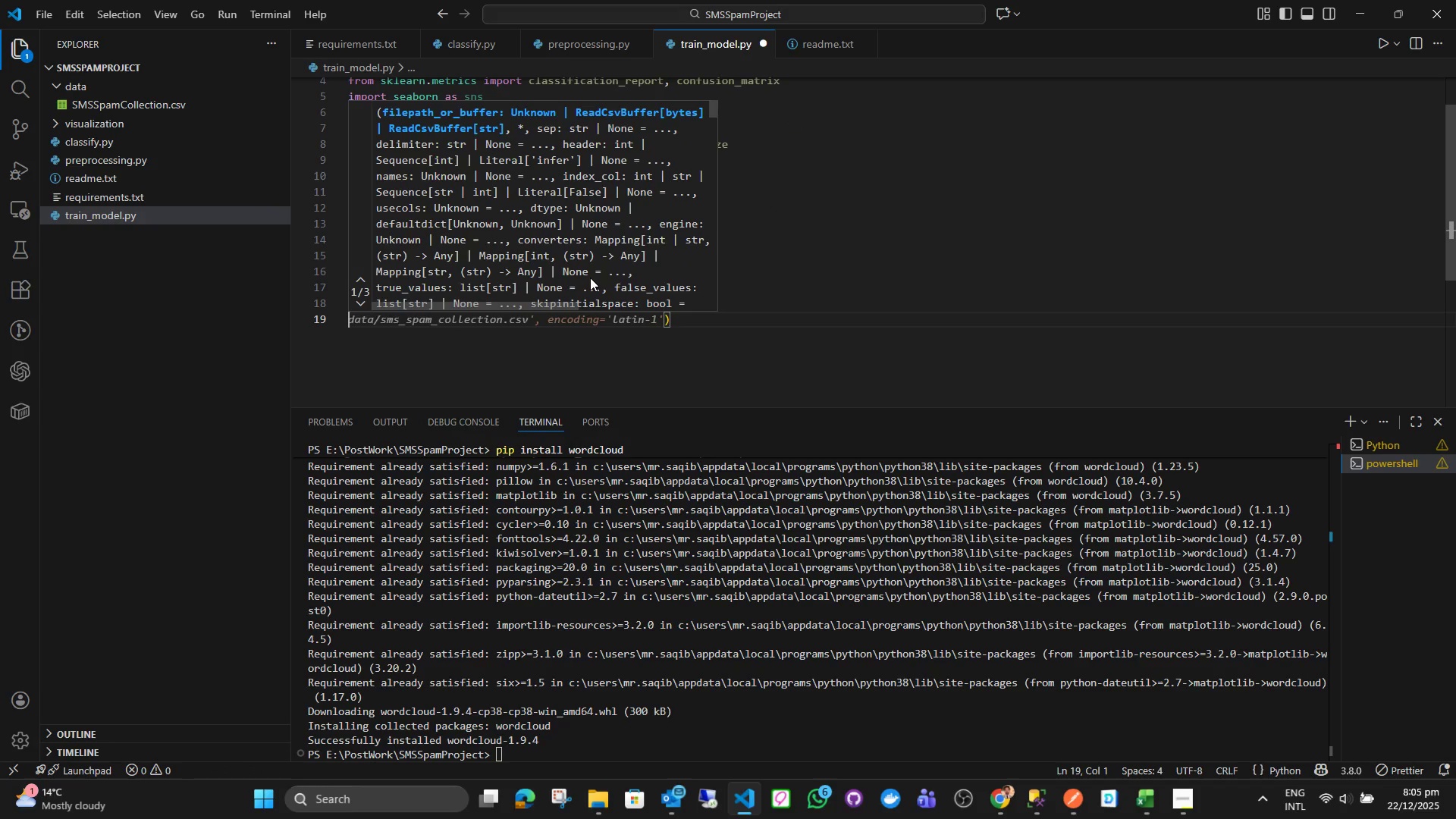 
key(Control+ControlLeft)
 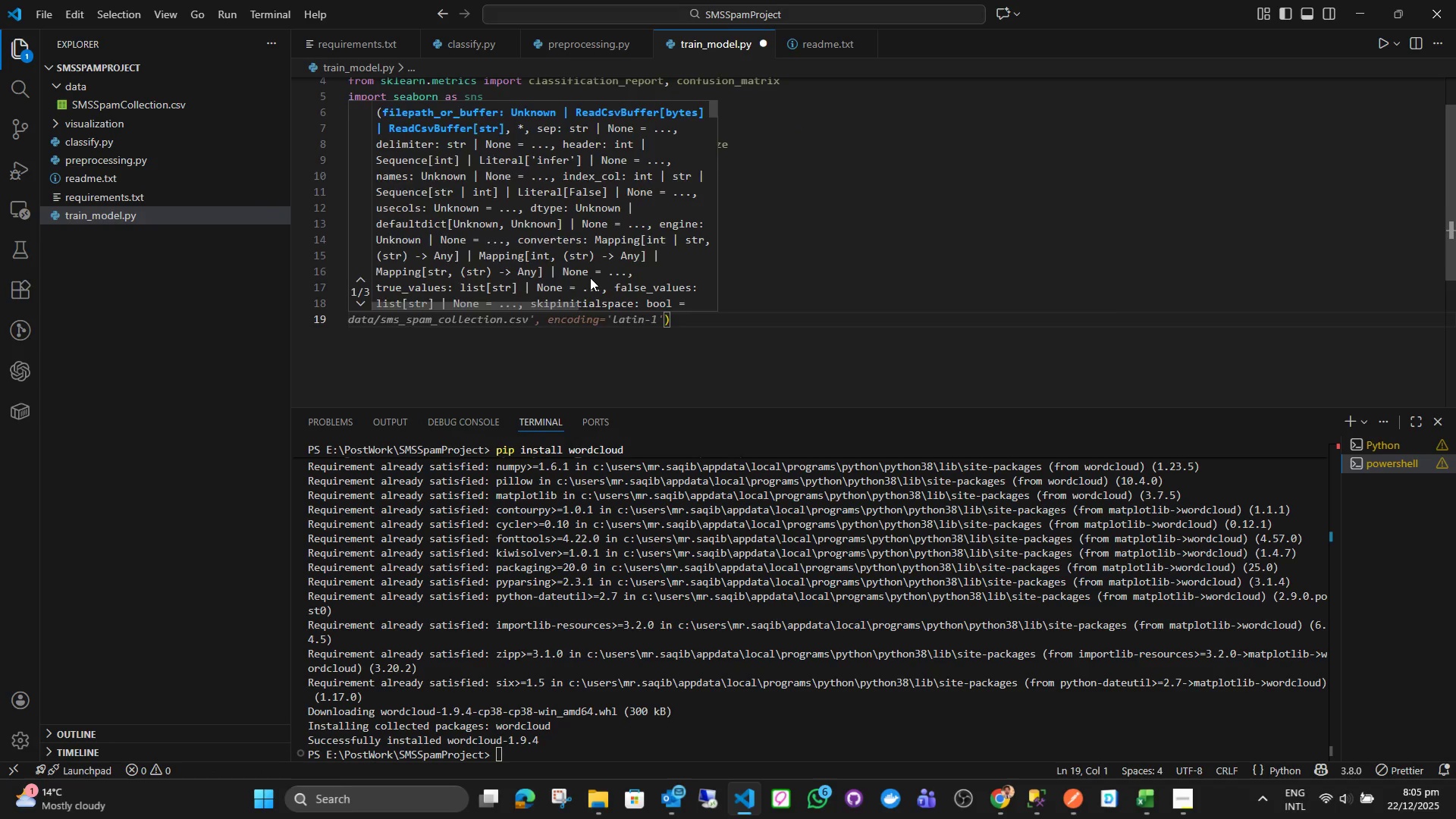 
key(Control+Z)
 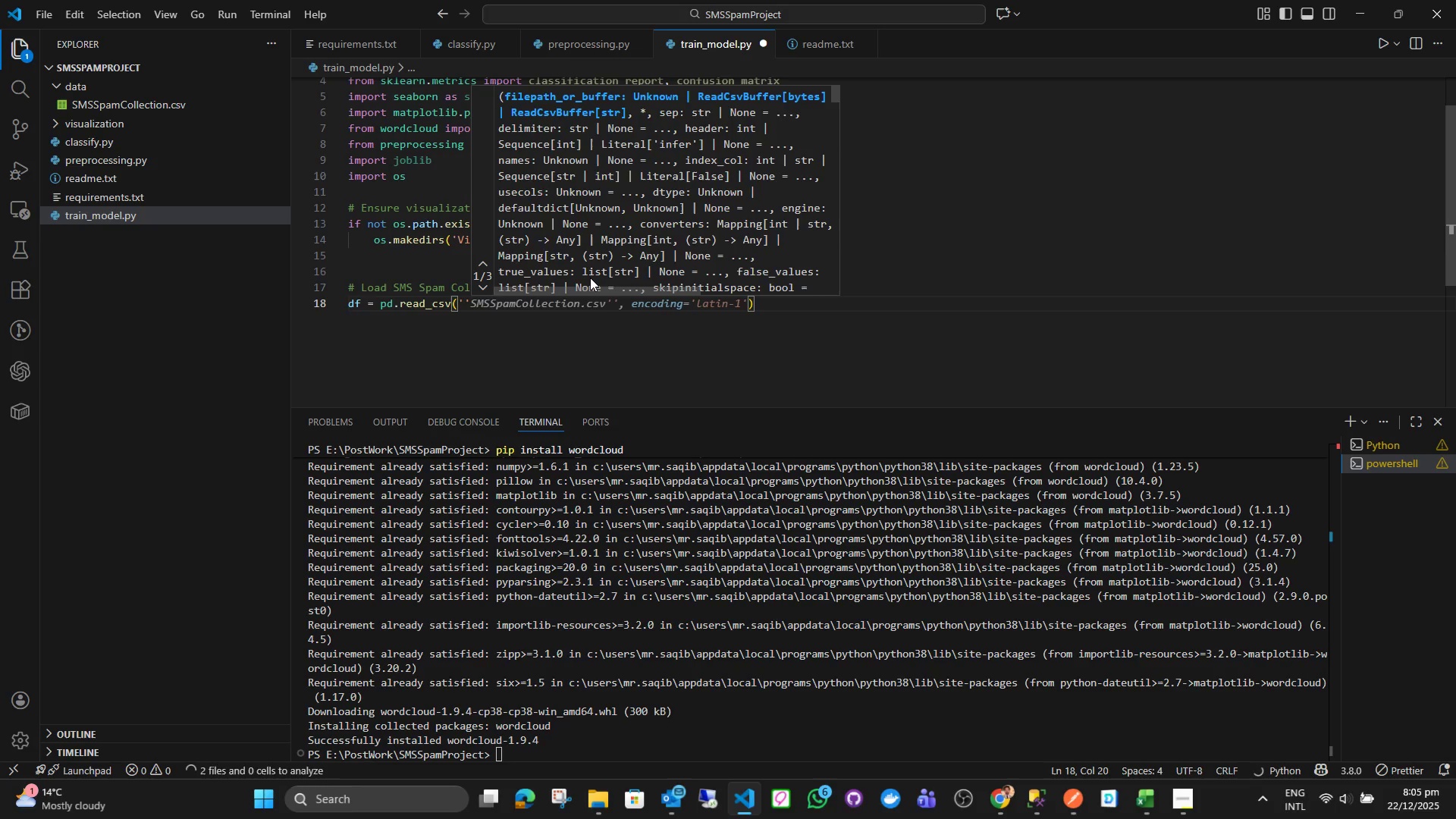 
key(ArrowLeft)
 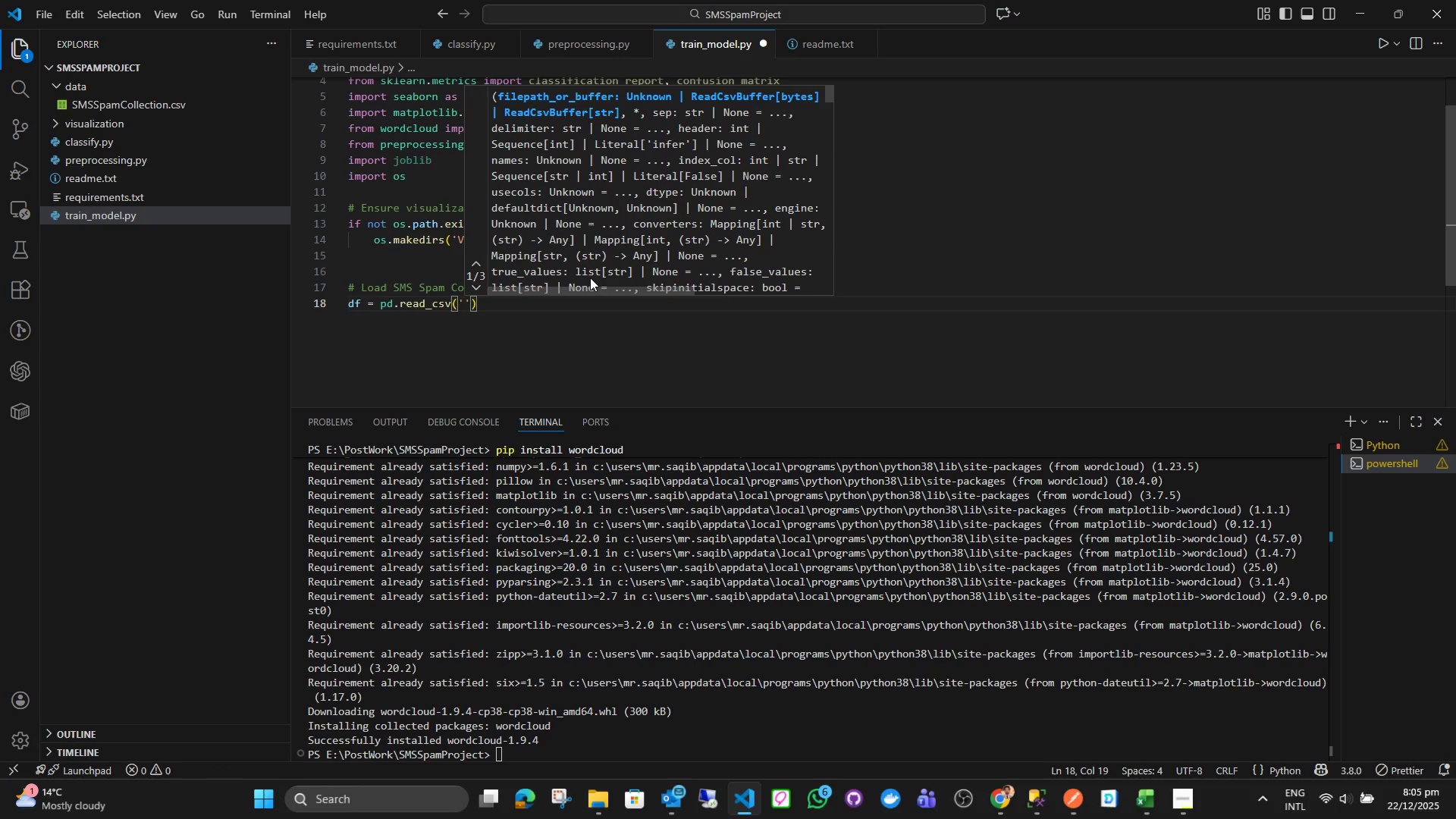 
type(dara)
key(Backspace)
key(Backspace)
type(ta.)
key(Backspace)
type(/S<S)
key(Backspace)
key(Backspace)
type(MSSpamCollection.csv)
 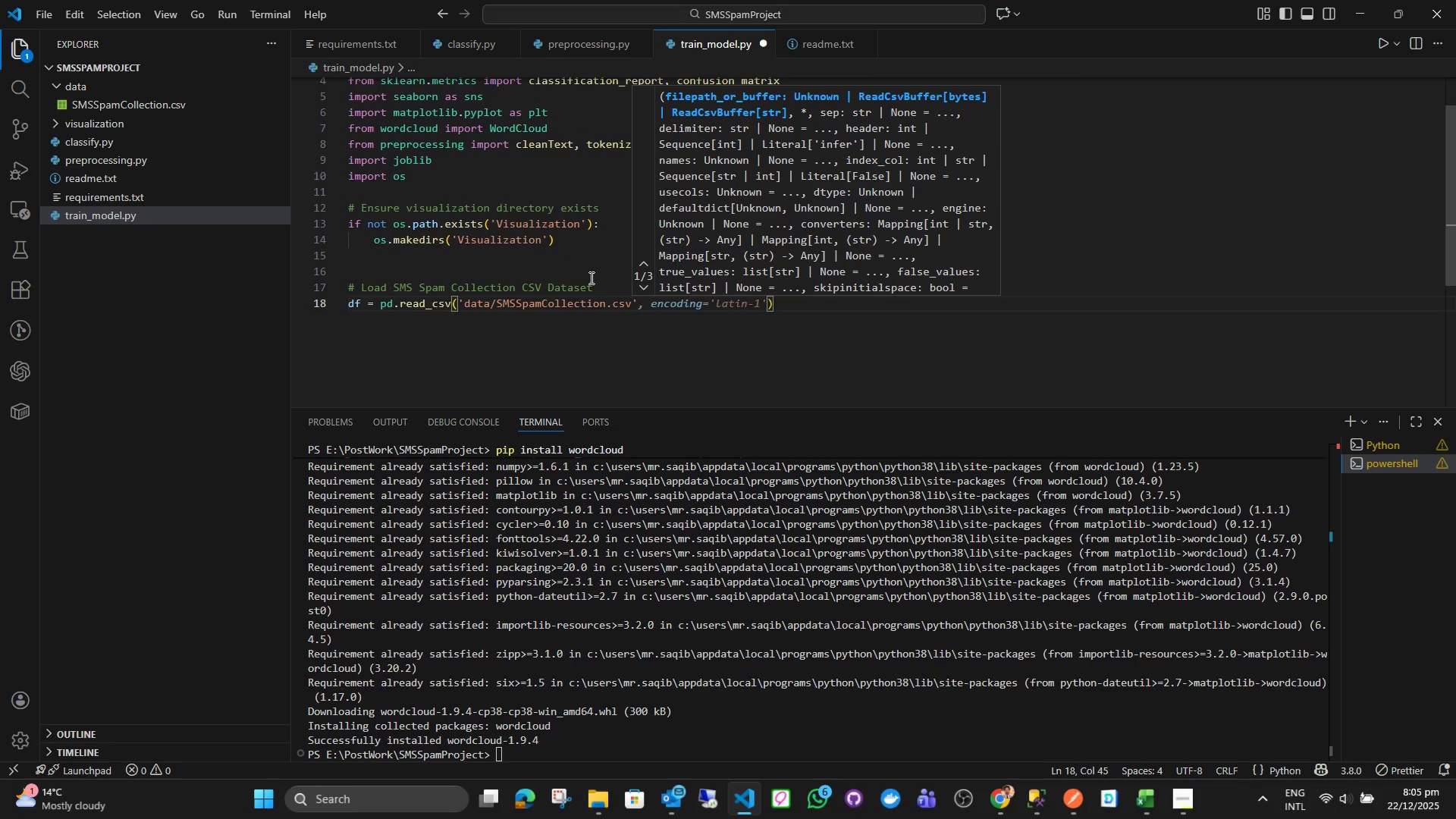 
key(ArrowRight)
 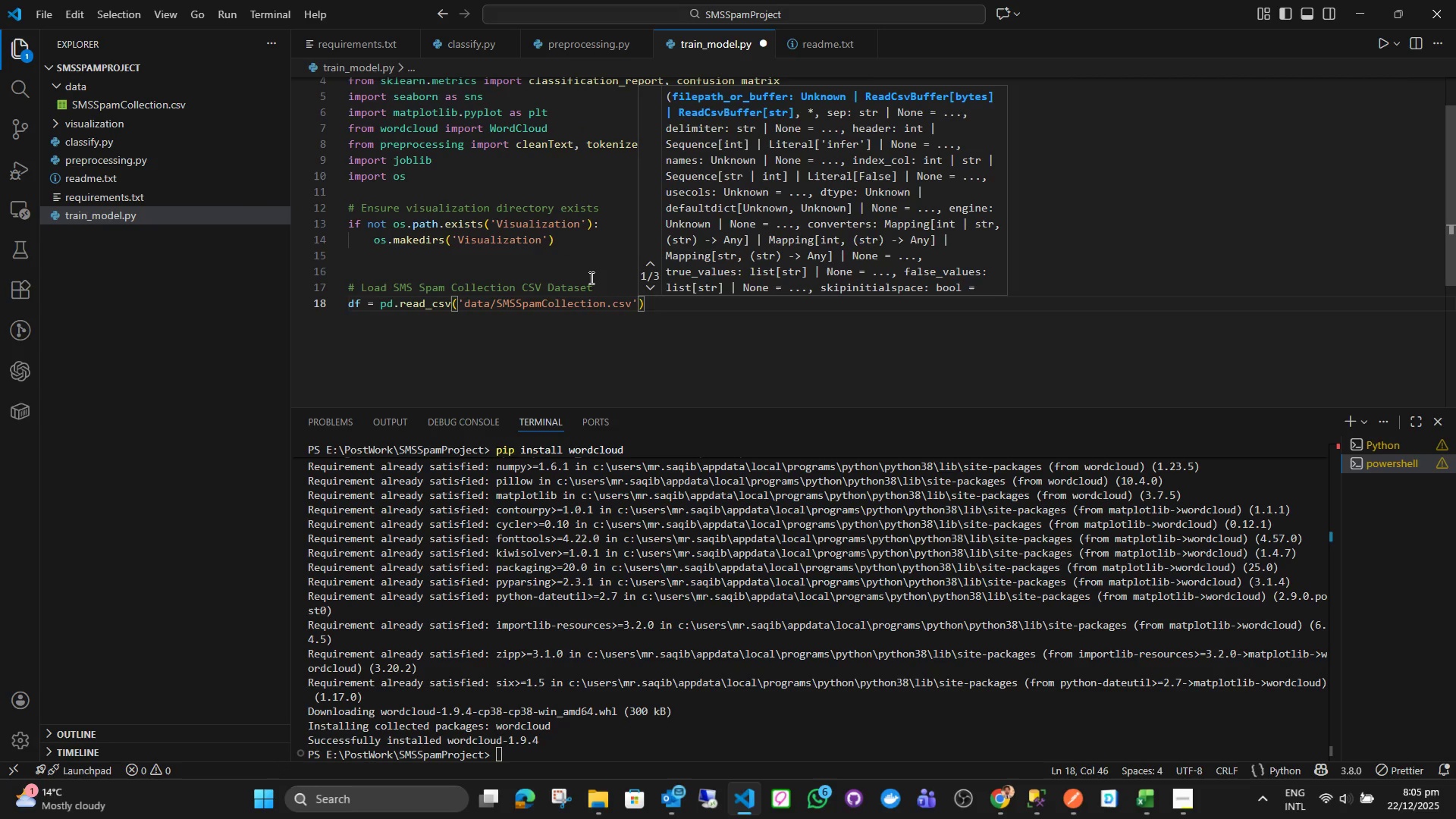 
type(, encofin)
key(Backspace)
key(Backspace)
key(Backspace)
type(ding)
 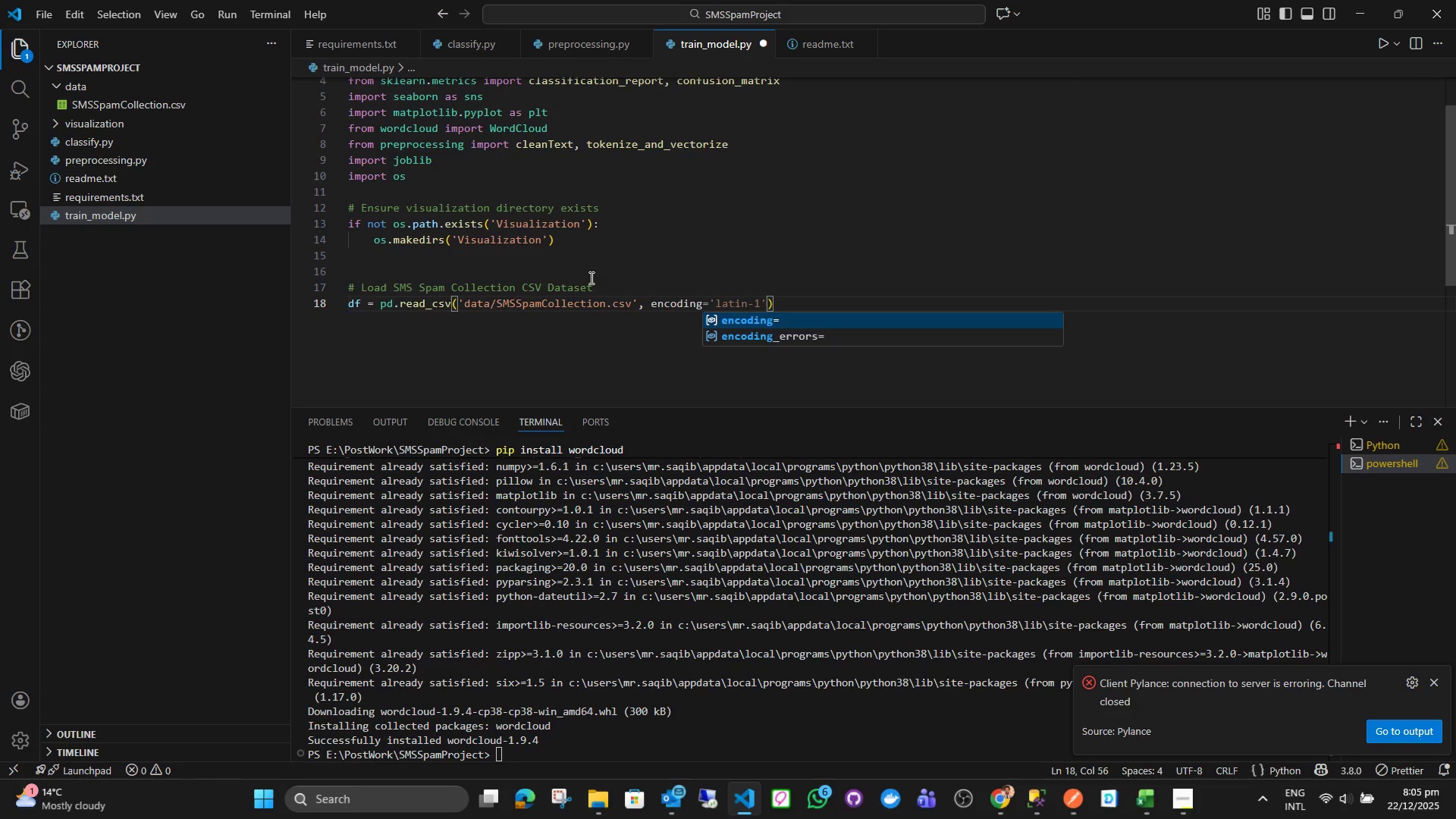 
key(Enter)
 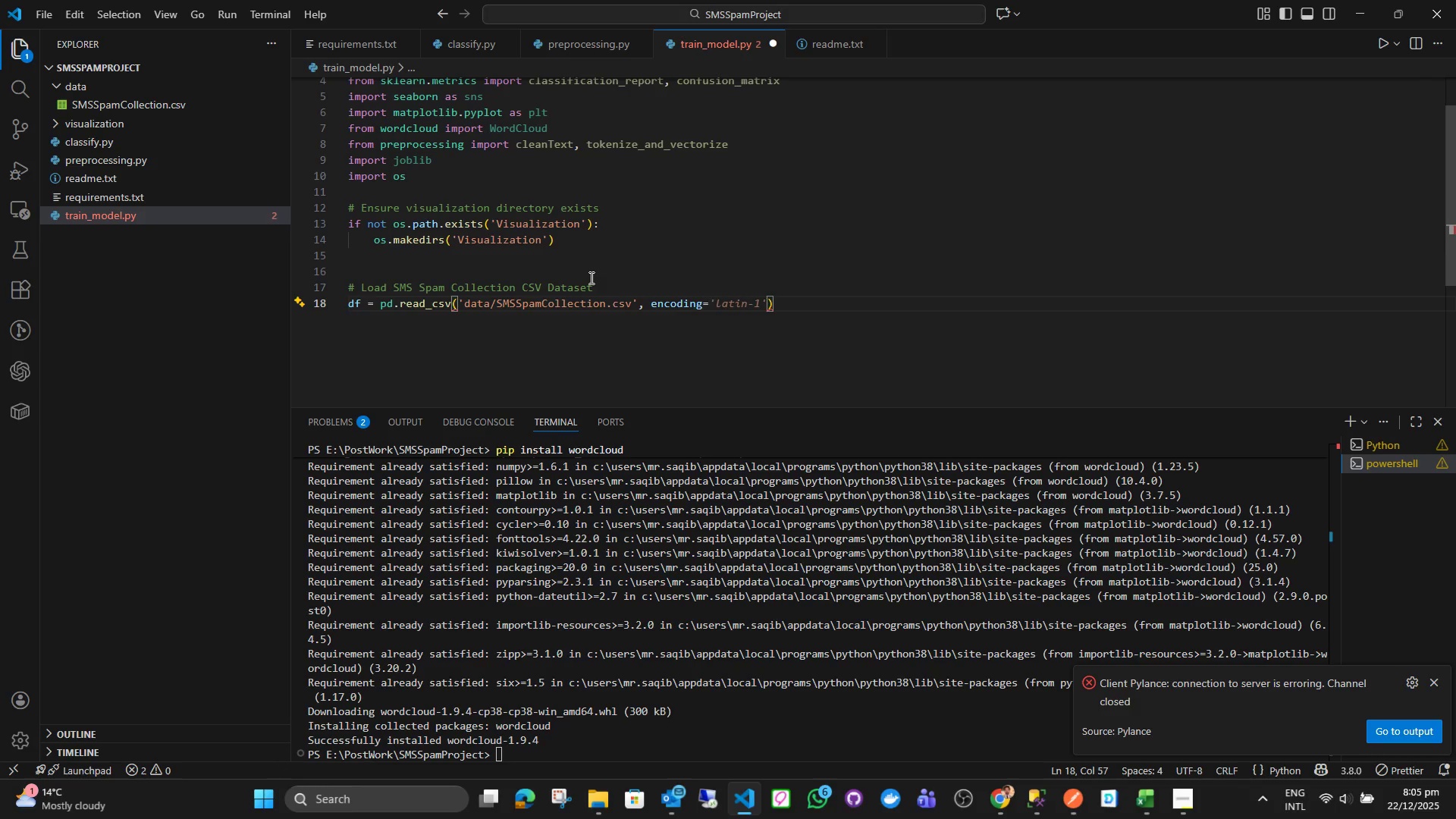 
key(Quote)
 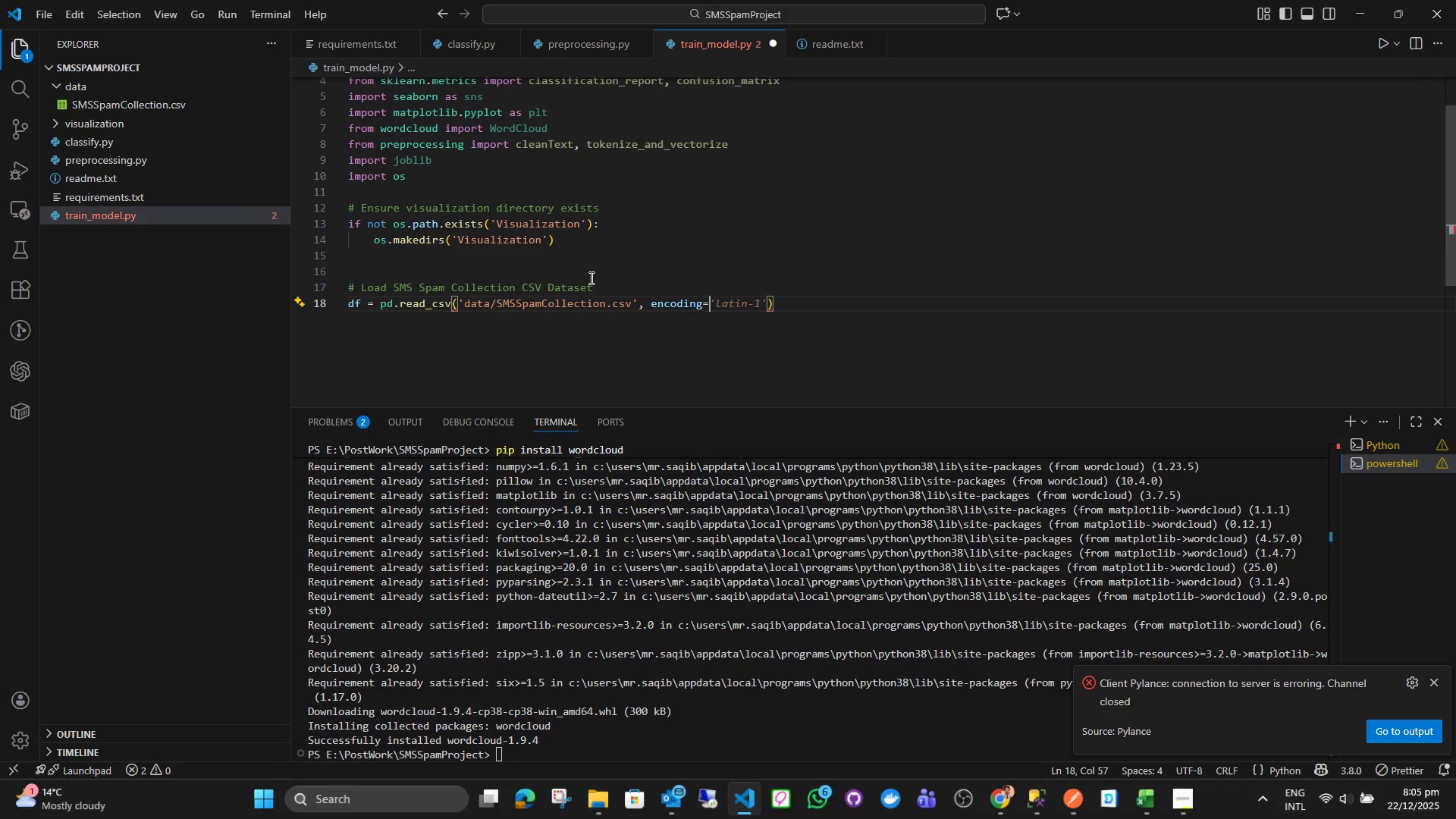 
key(Quote)
 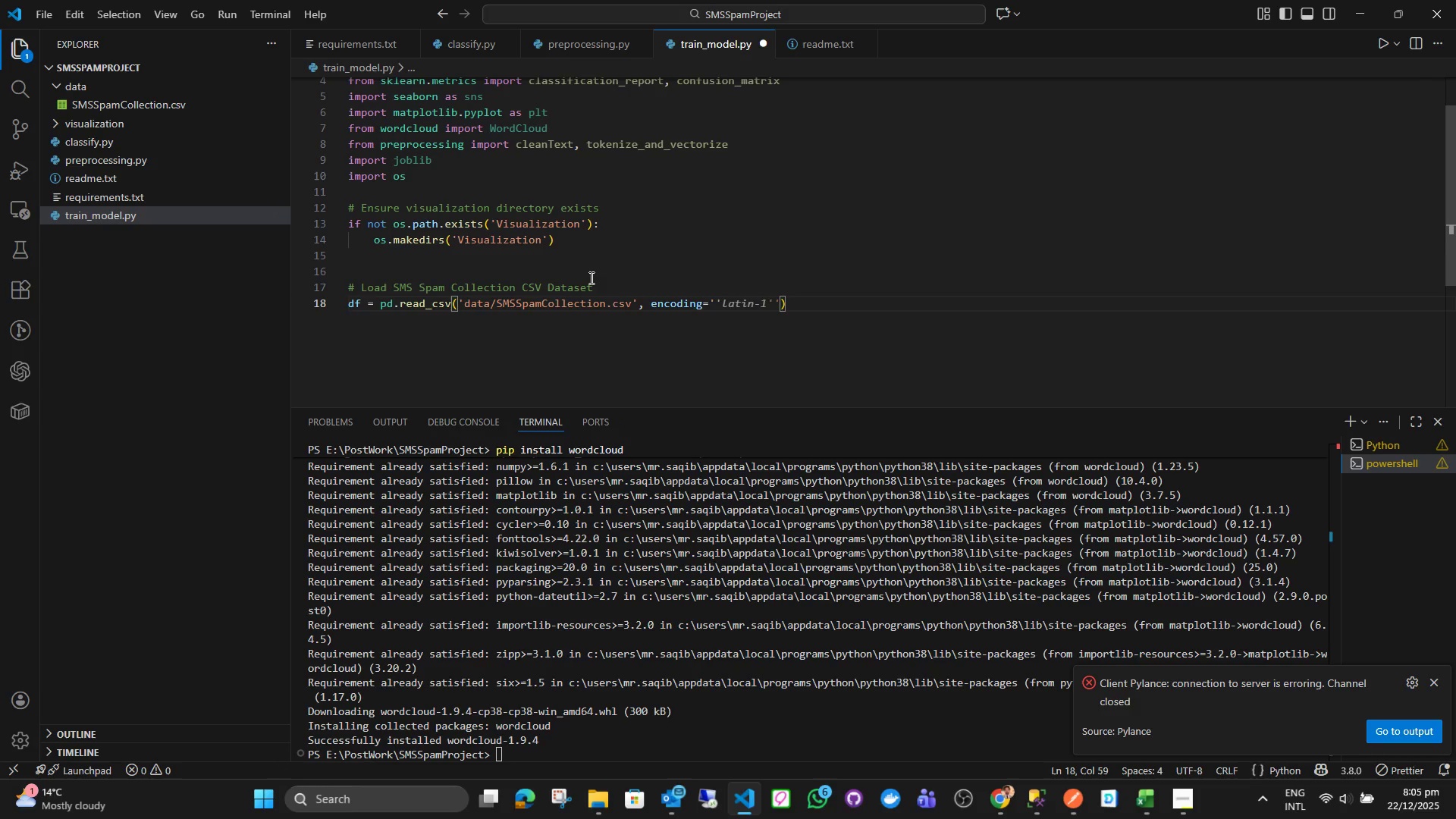 
key(ArrowLeft)
 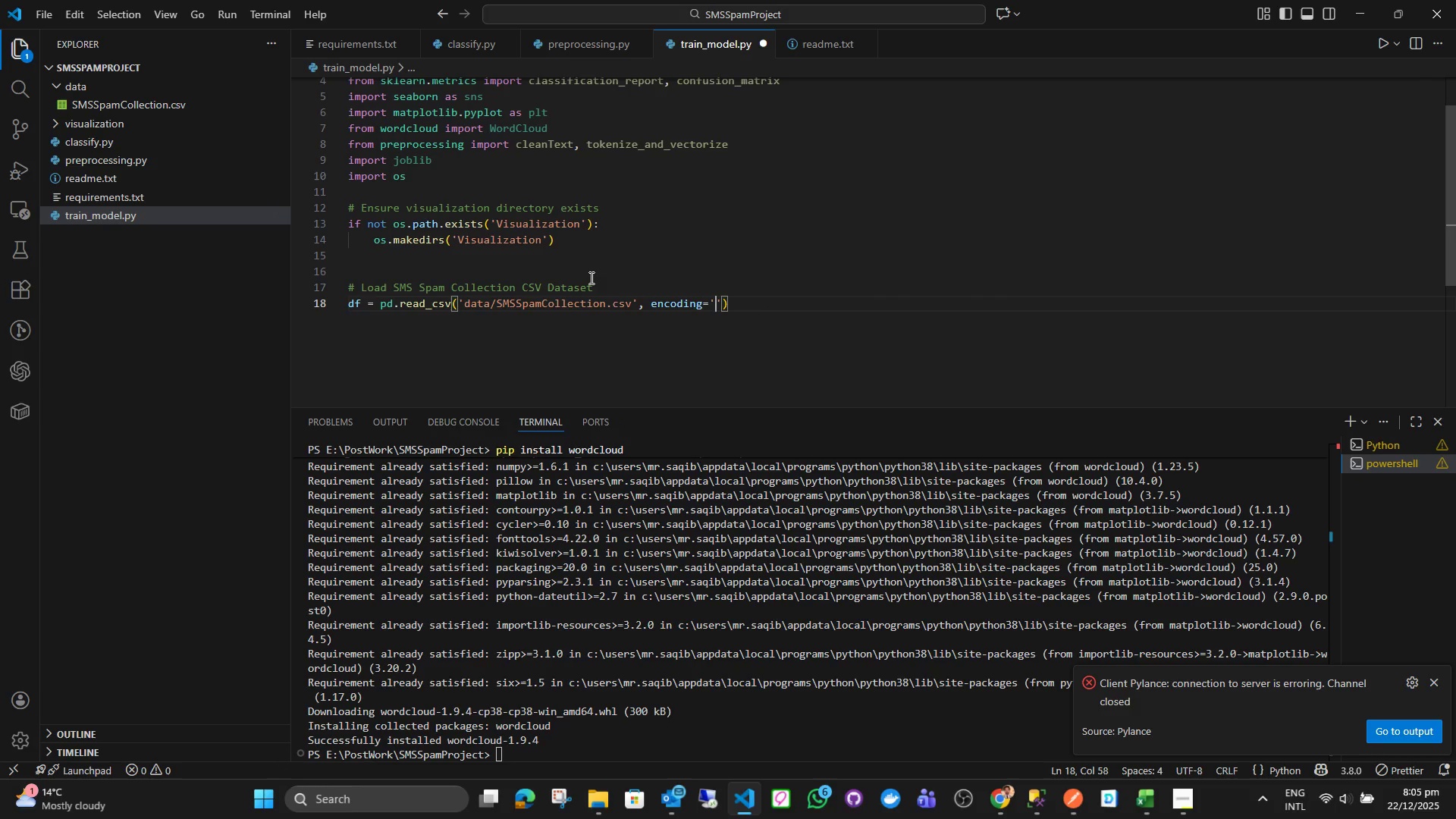 
type(latin-1)
 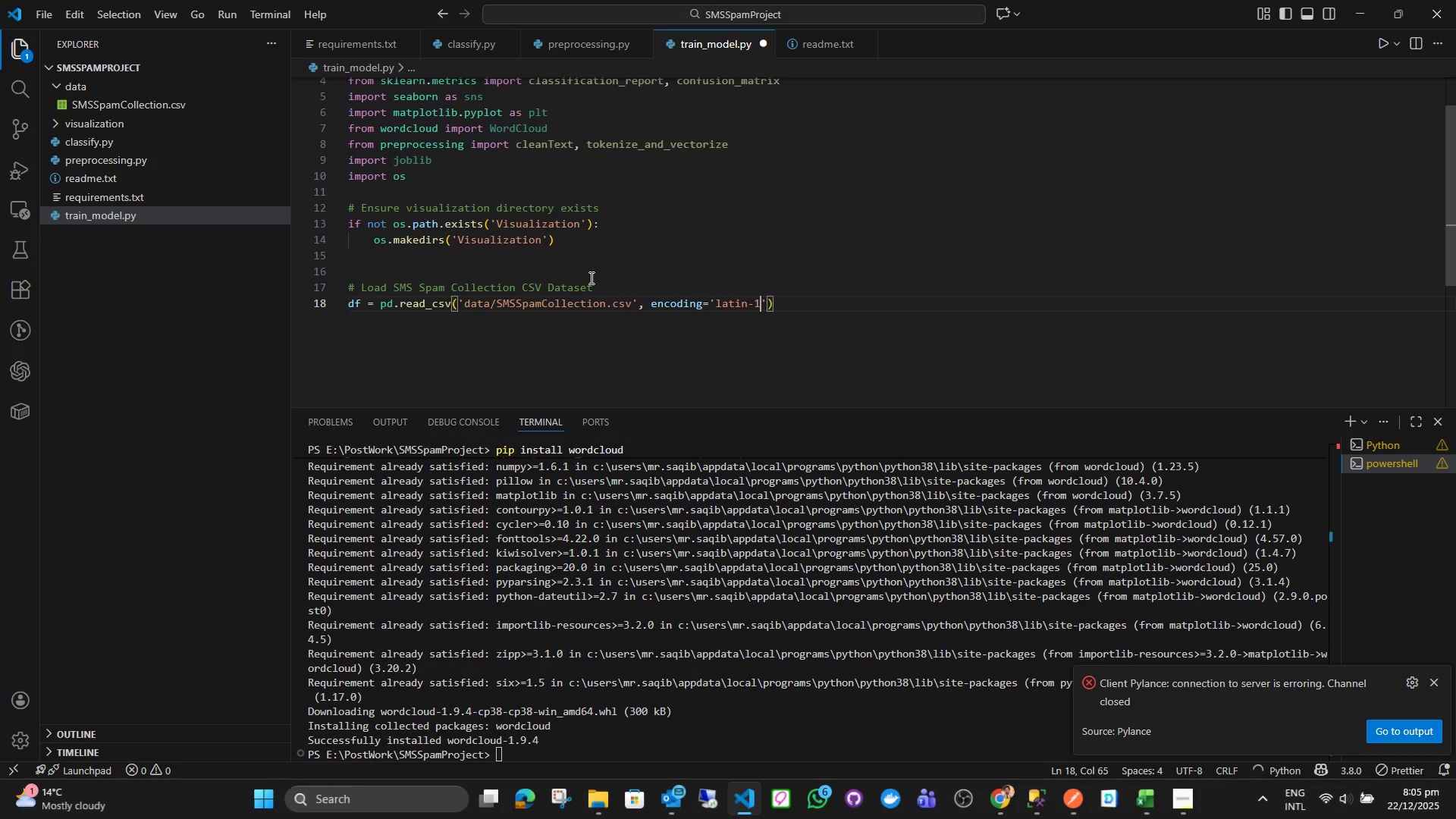 
key(ArrowRight)
 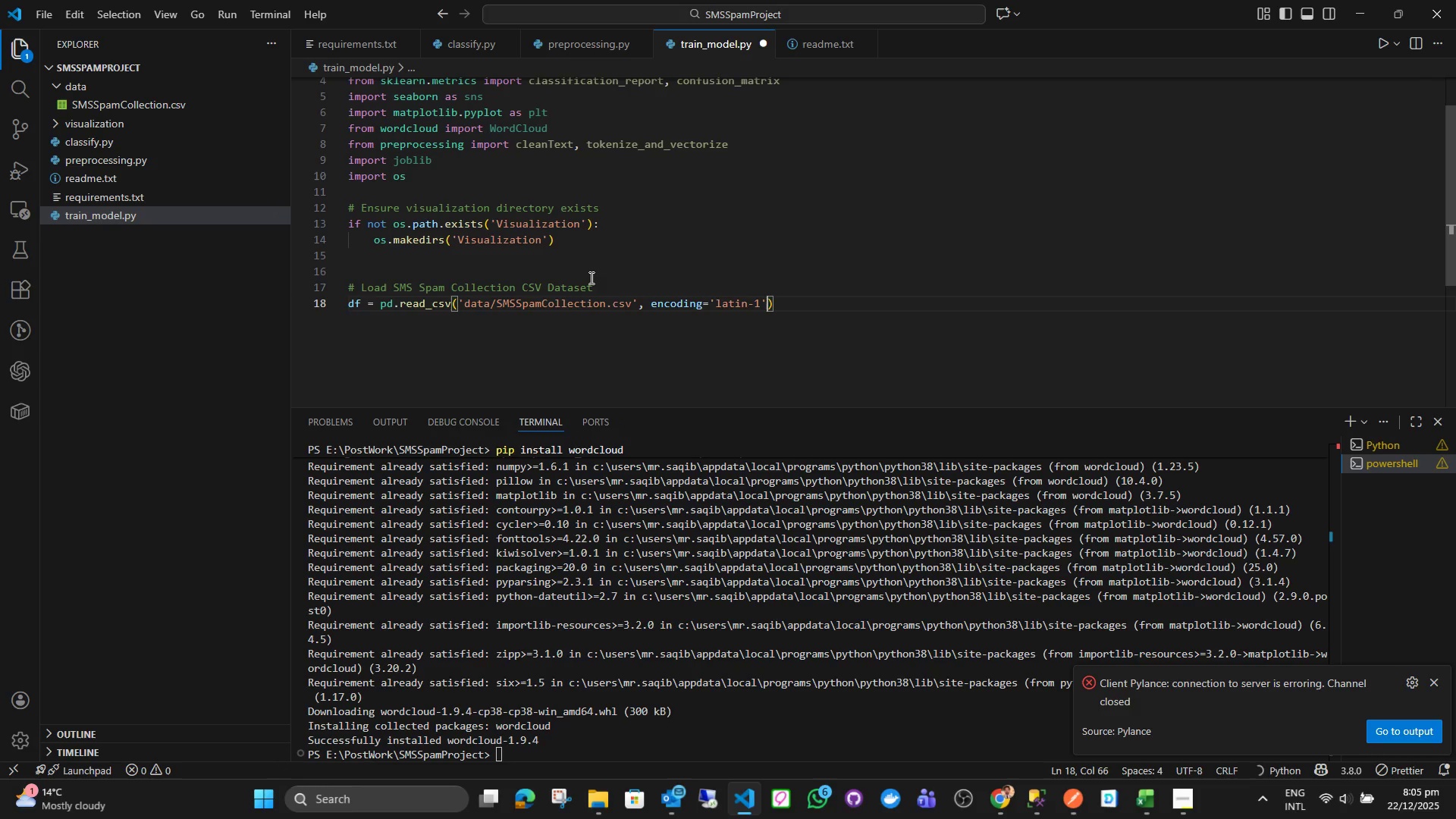 
key(ArrowRight)
 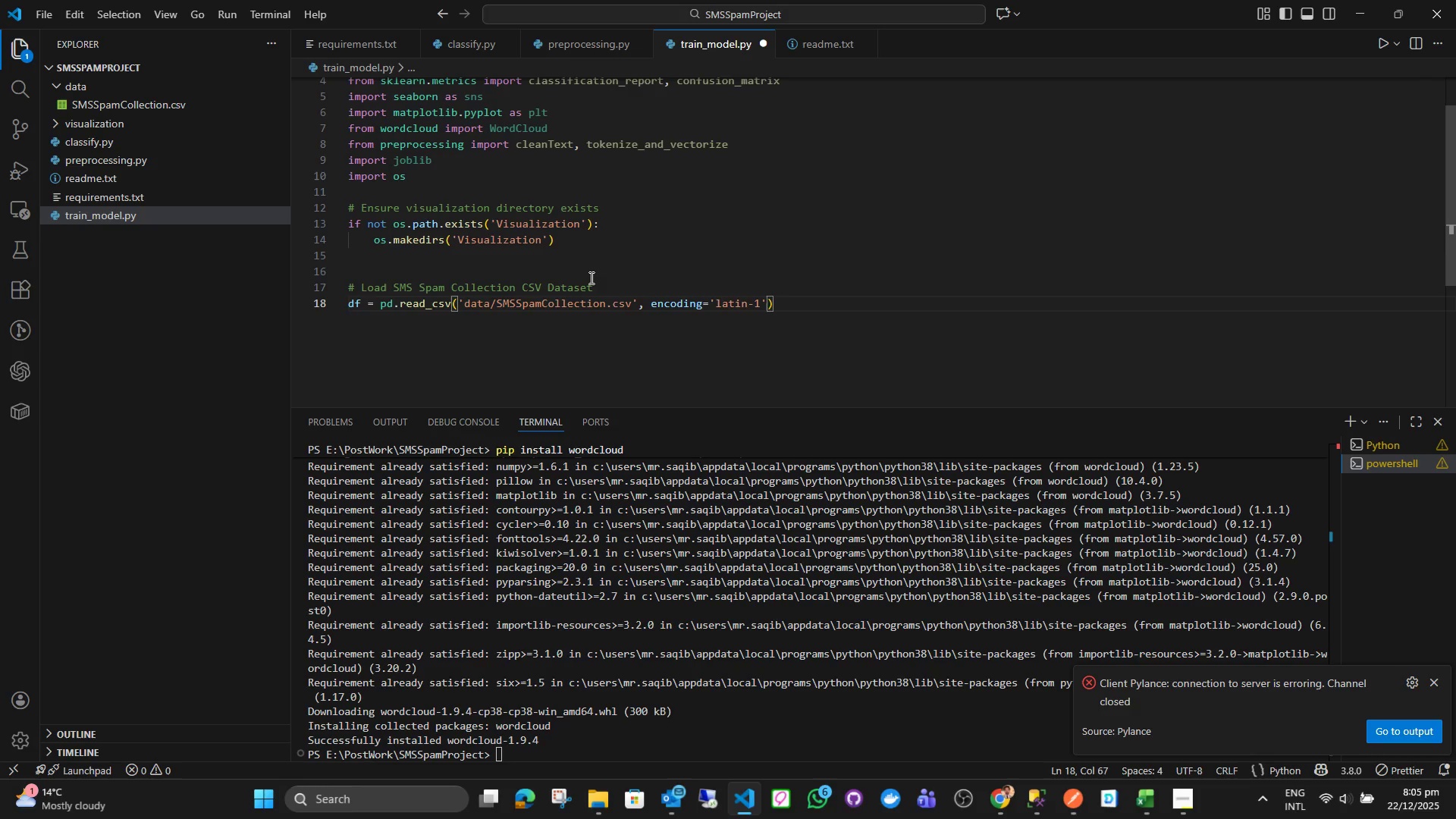 
key(Enter)
 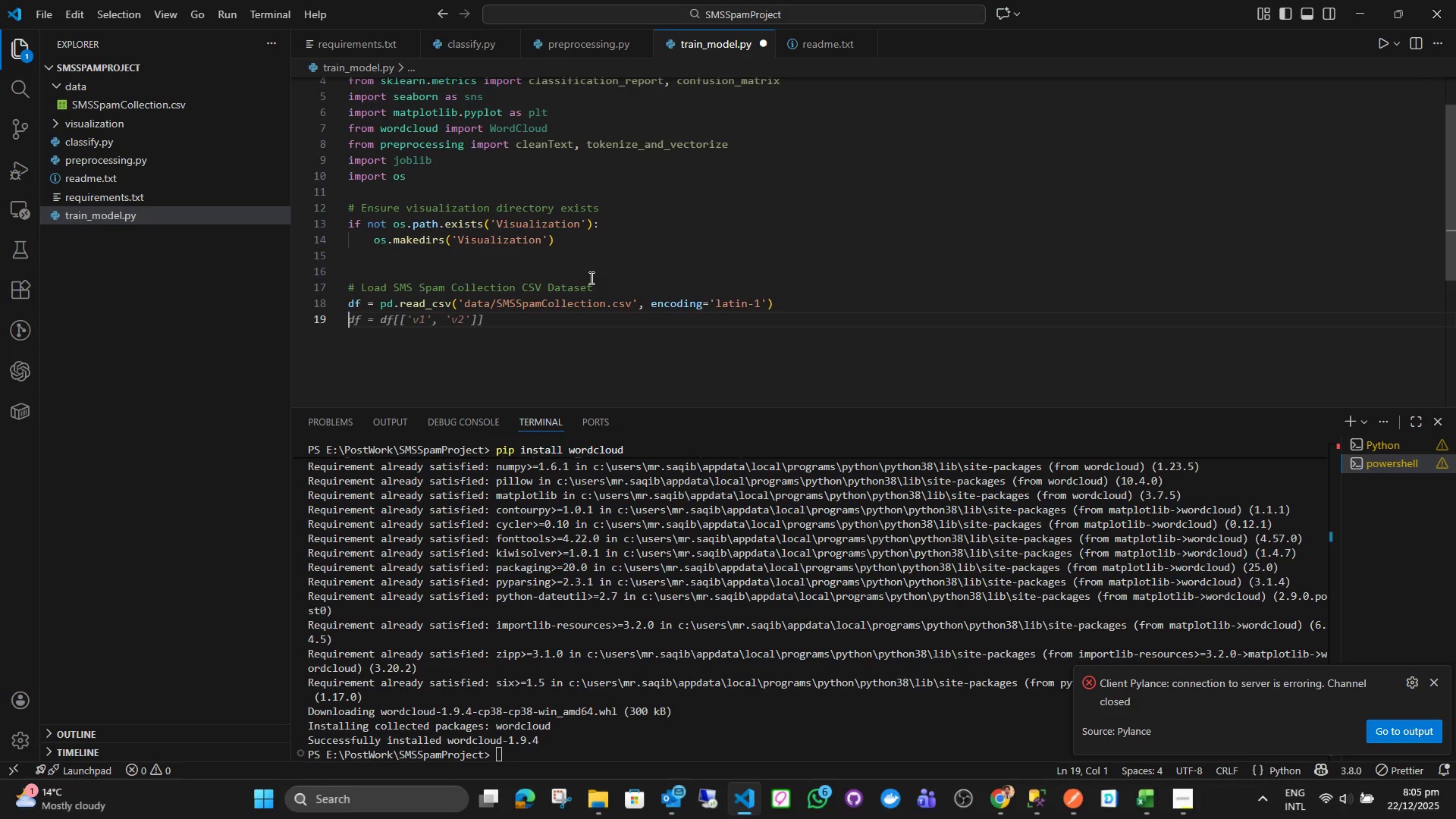 
key(Enter)
 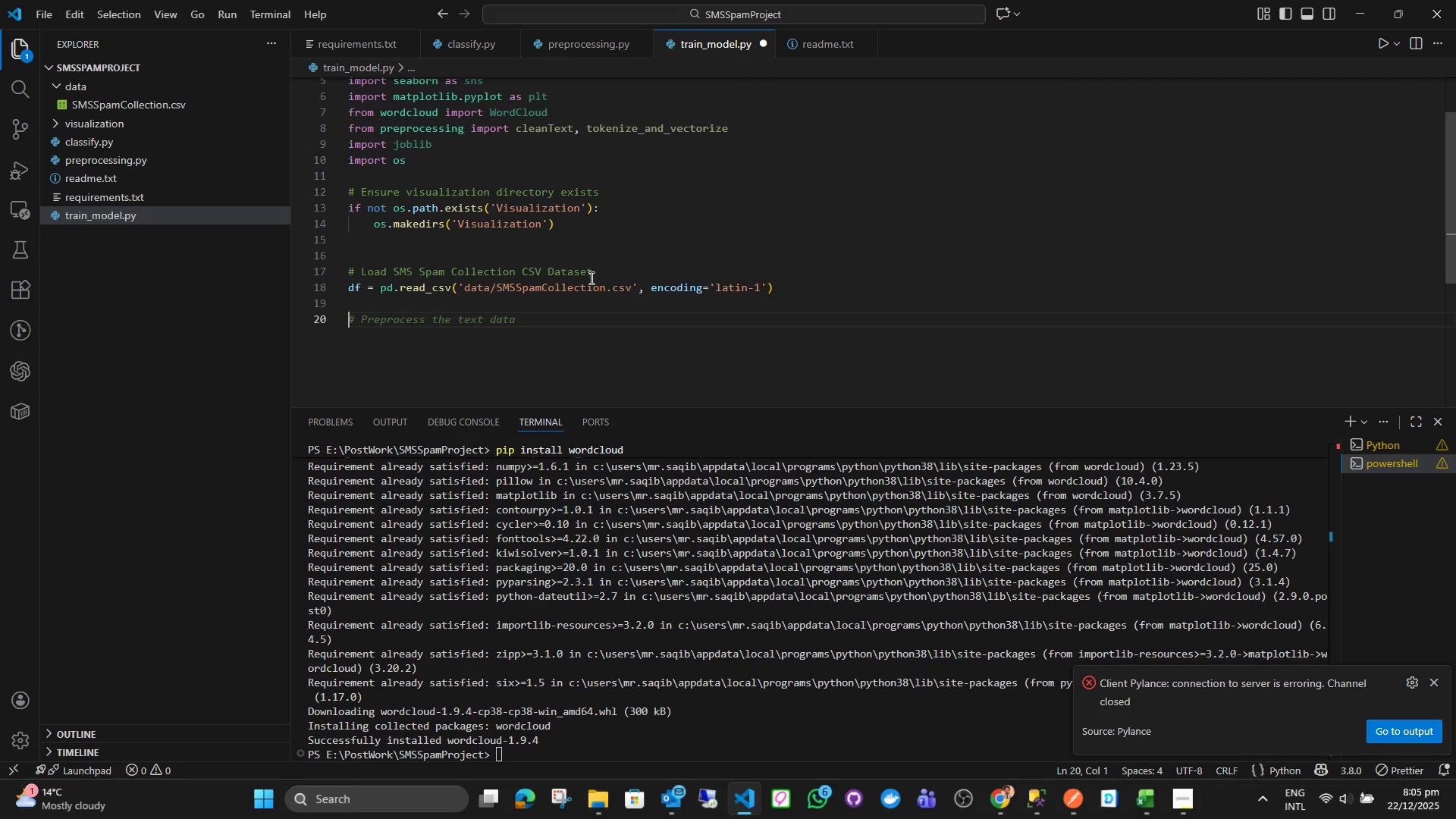 
type(c)
key(Backspace)
type(de)
key(Backspace)
type(f = df[)
 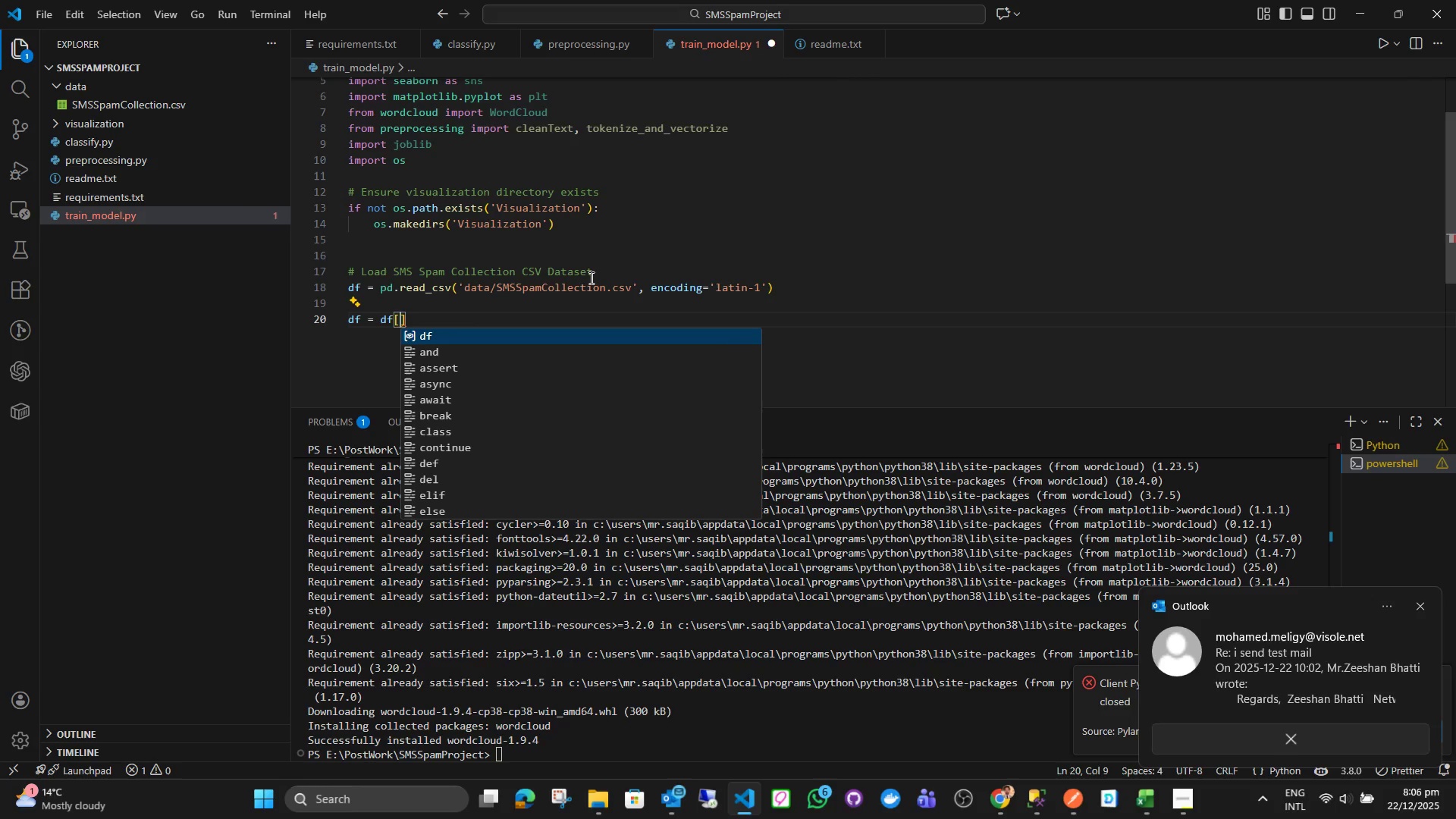 
key(BracketLeft)
 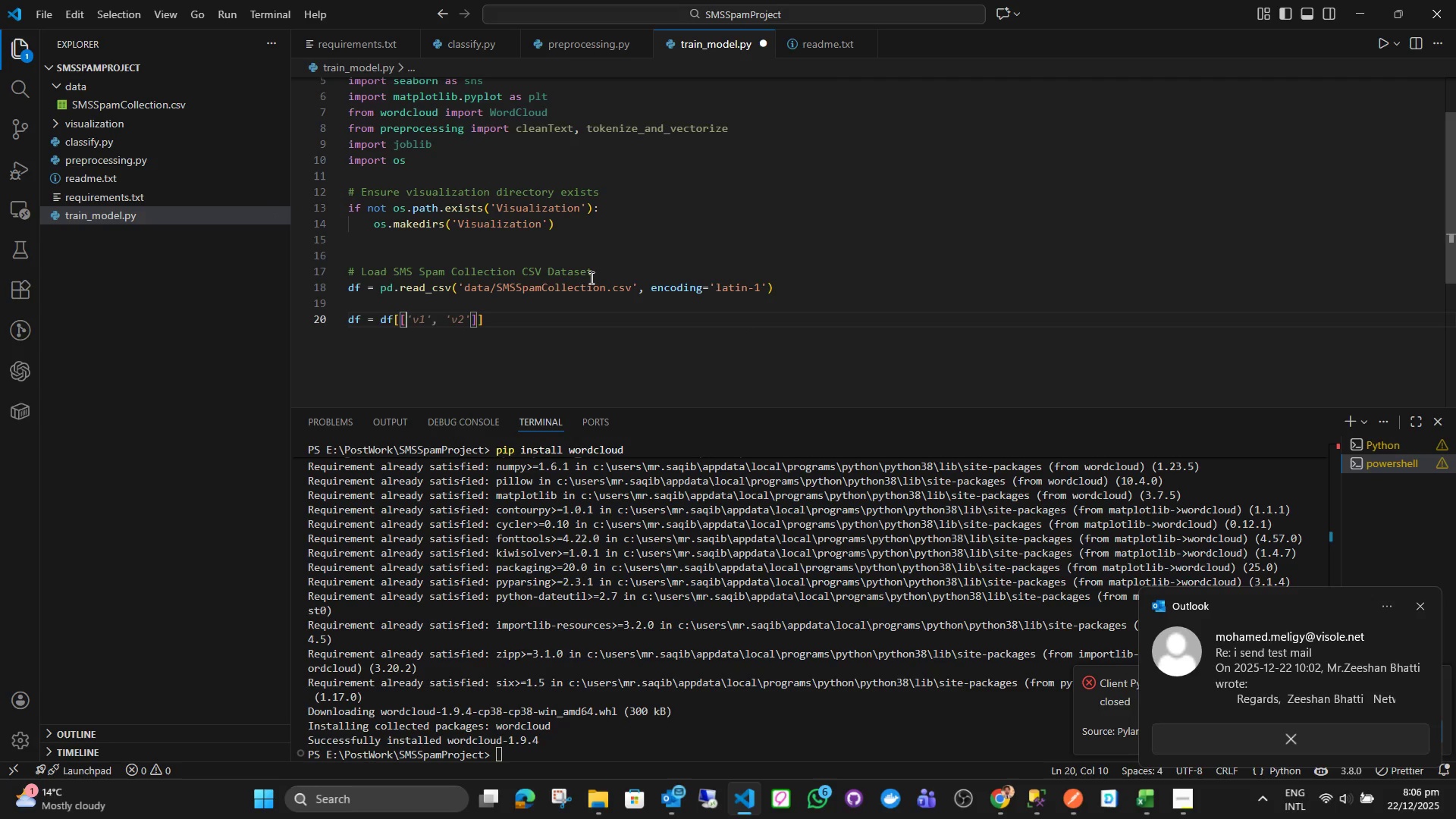 
key(Quote)
 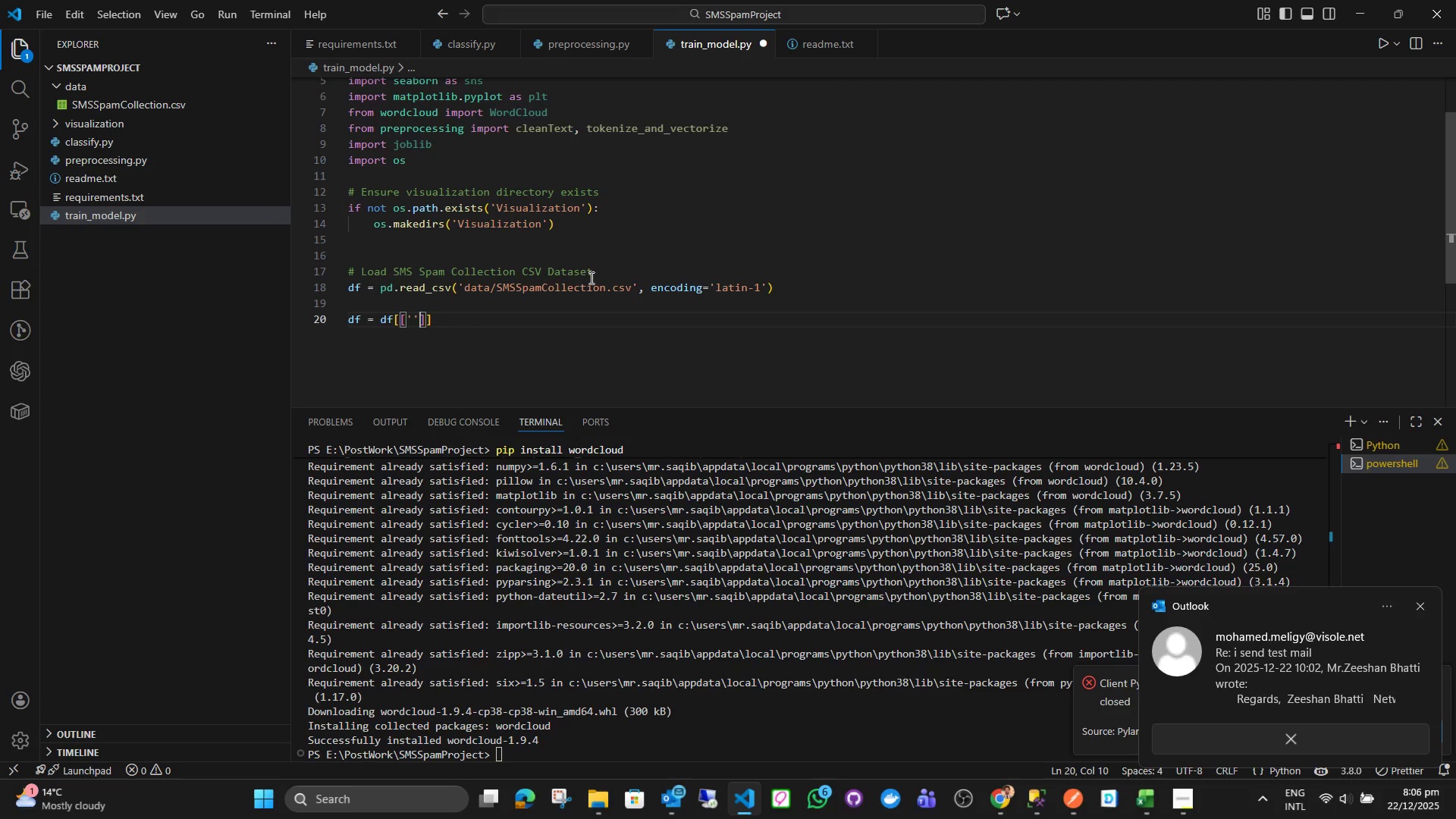 
key(Quote)
 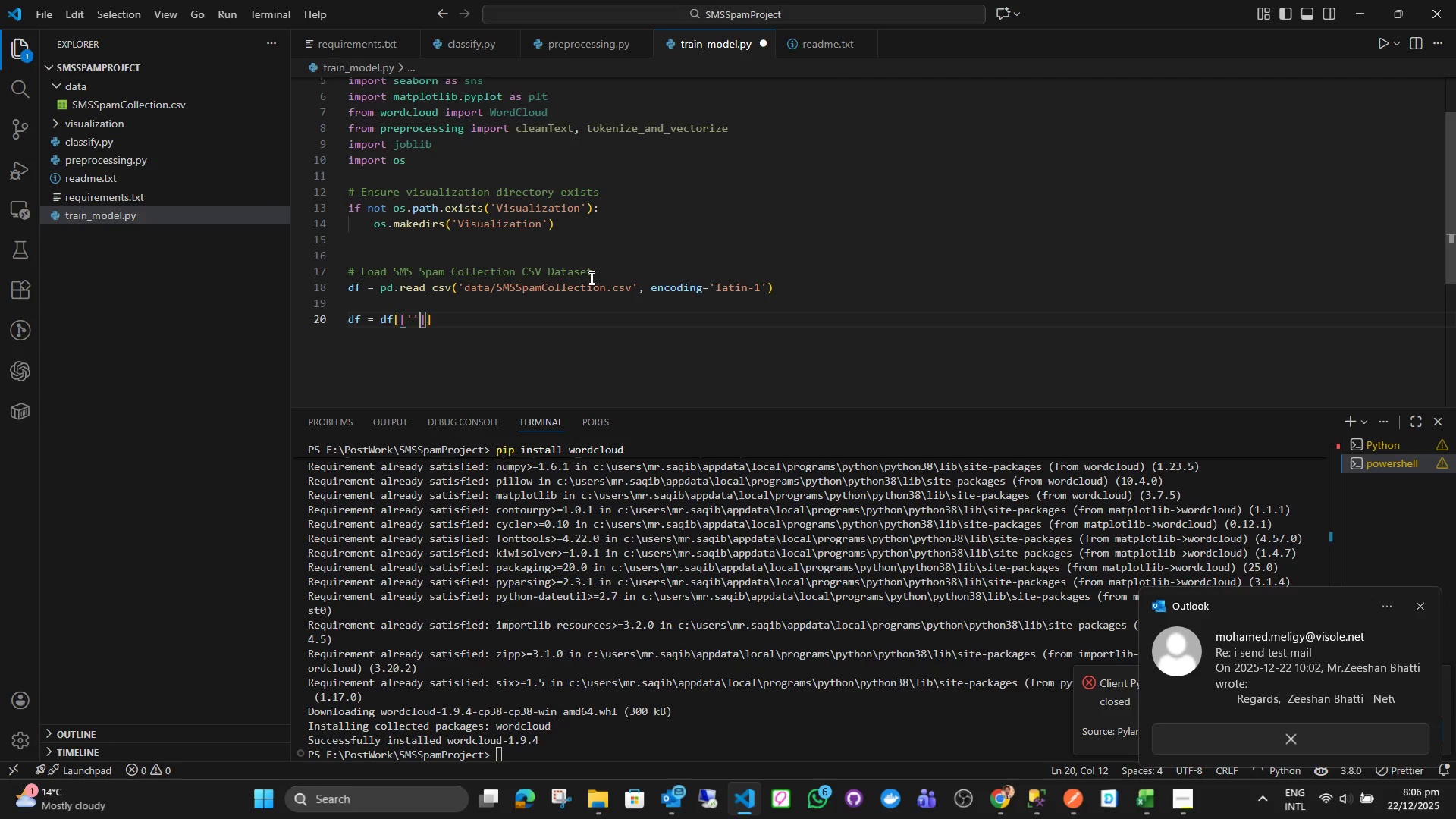 
key(ArrowLeft)
 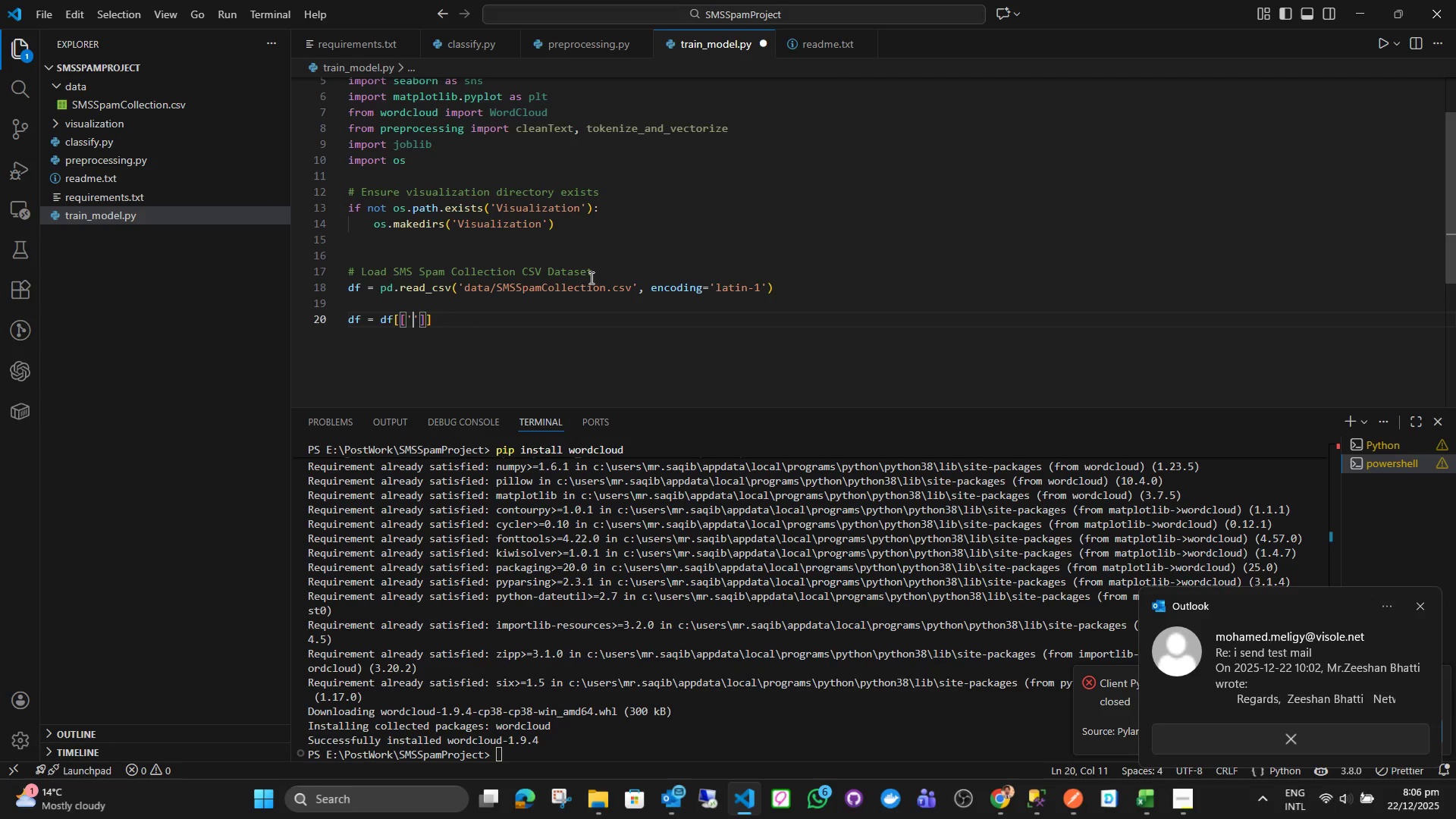 
type(v1)
 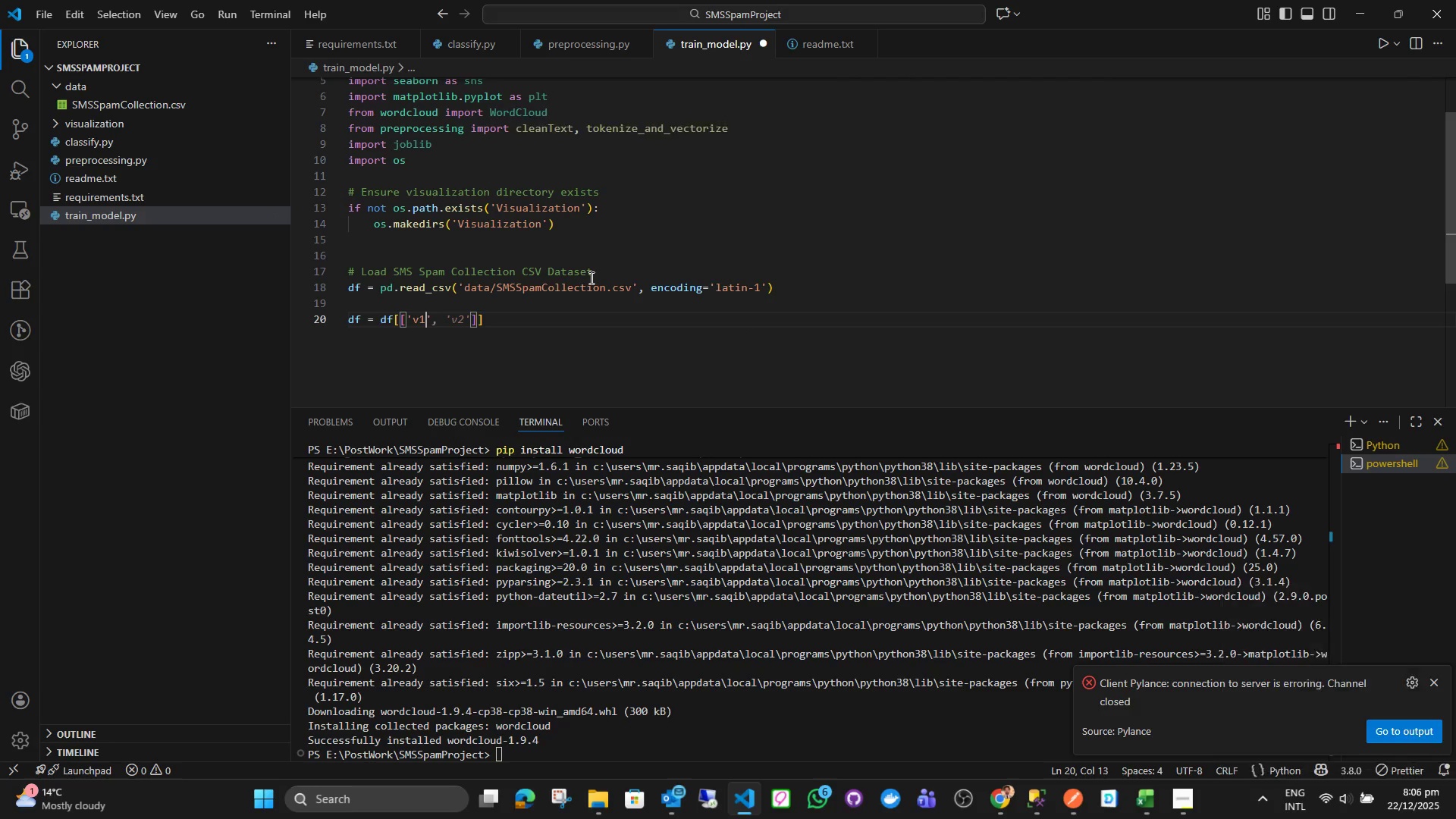 
key(ArrowRight)
 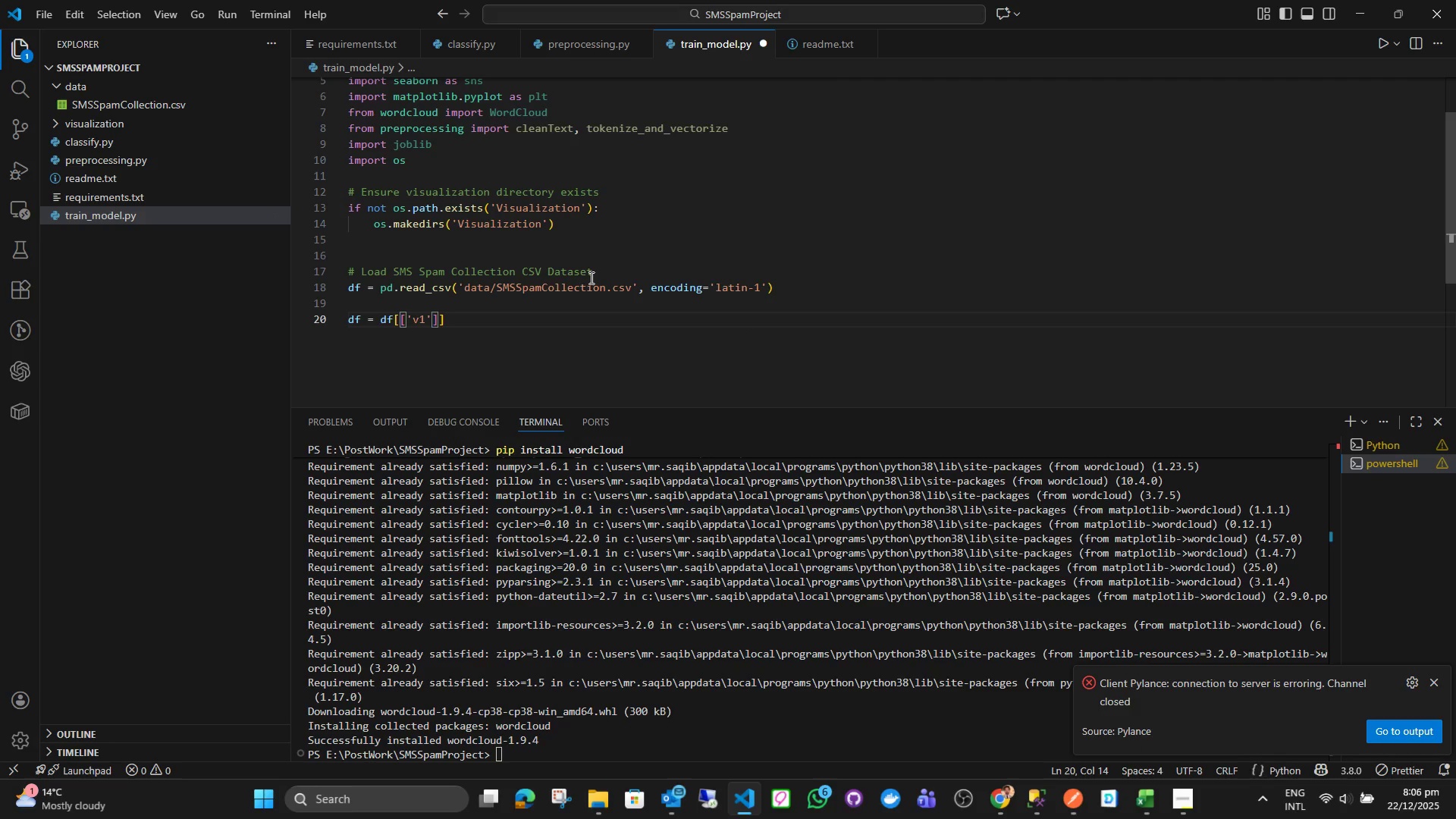 
key(Comma)
 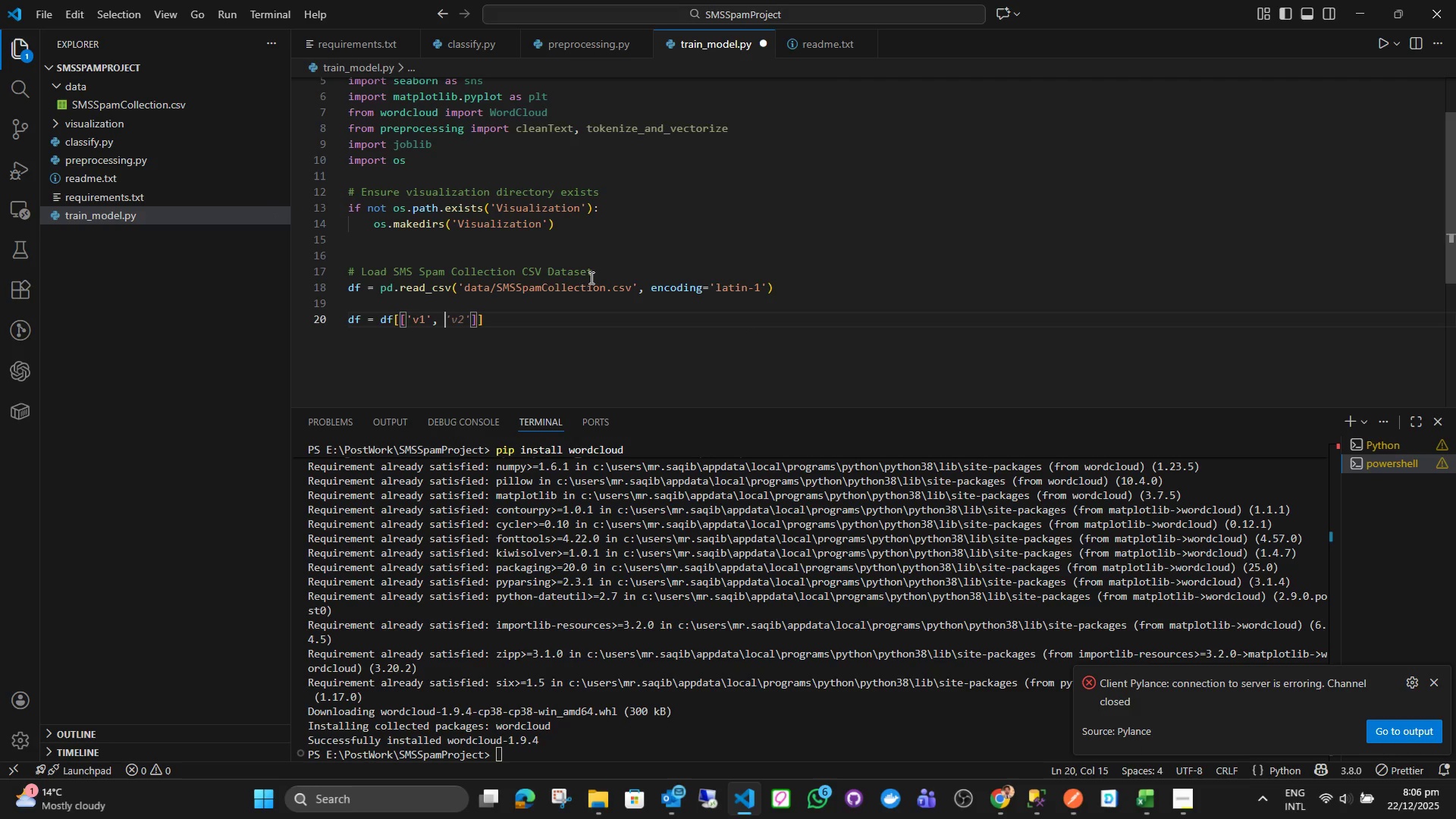 
key(Space)
 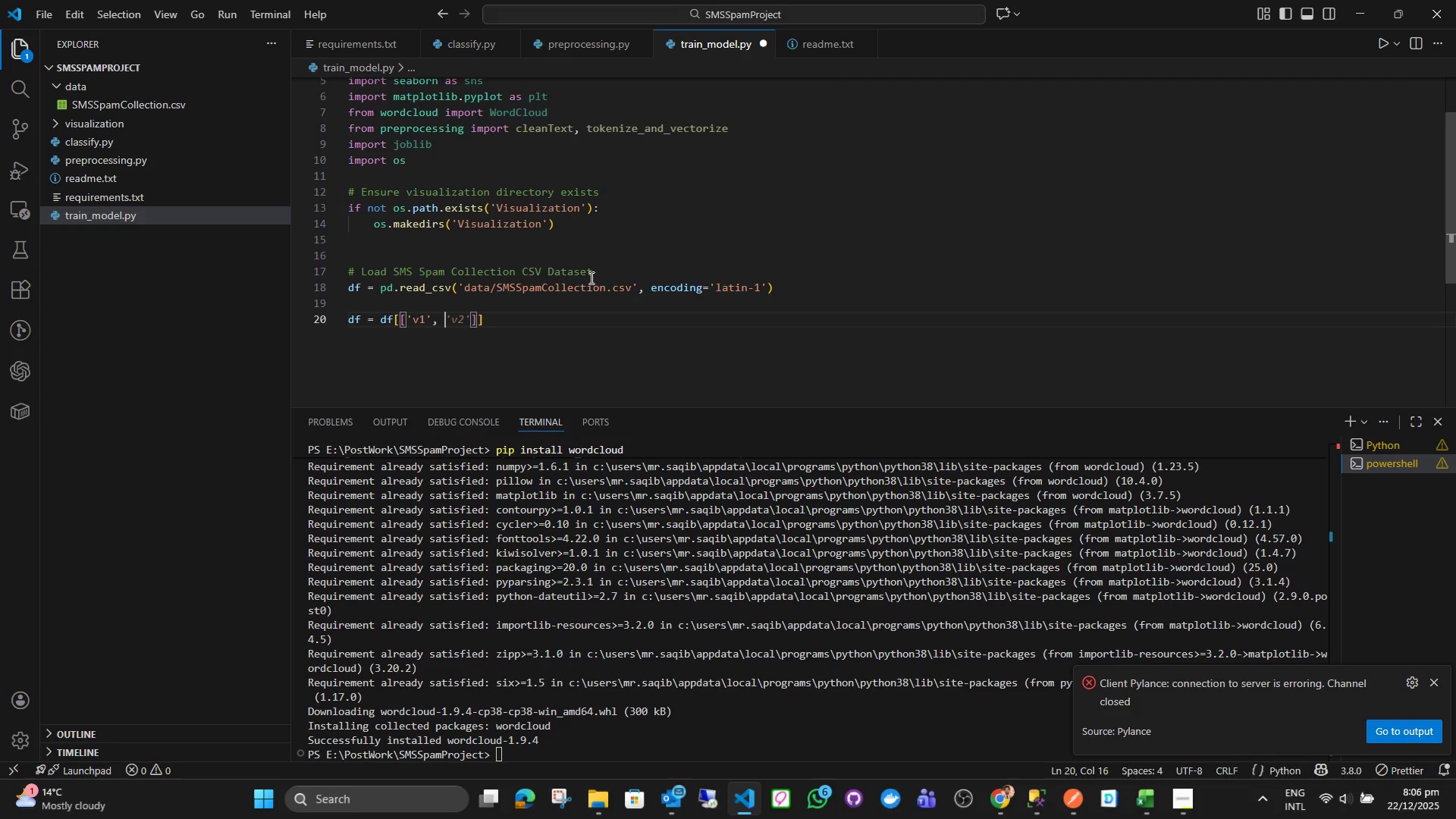 
key(Quote)
 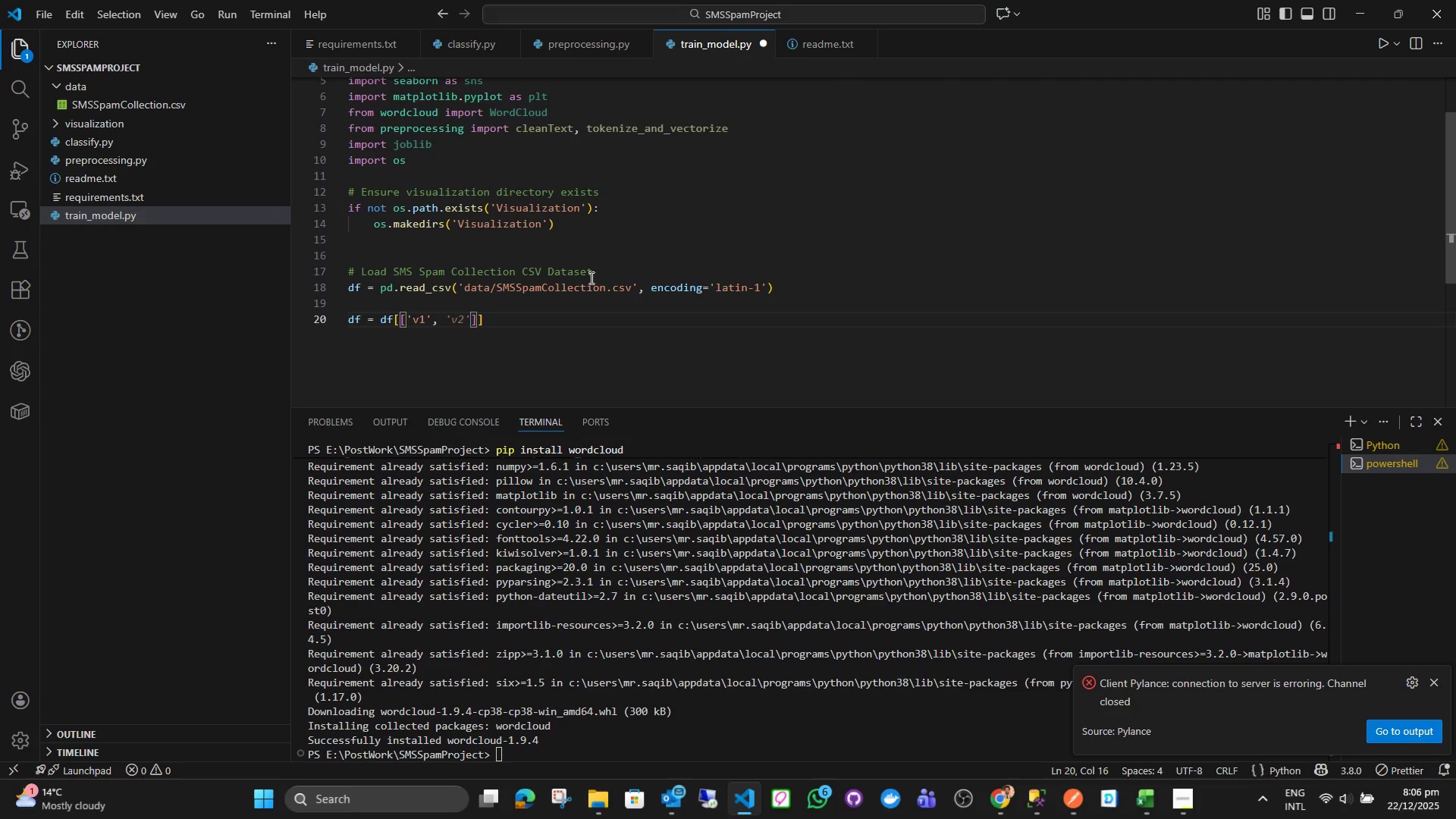 
key(Quote)
 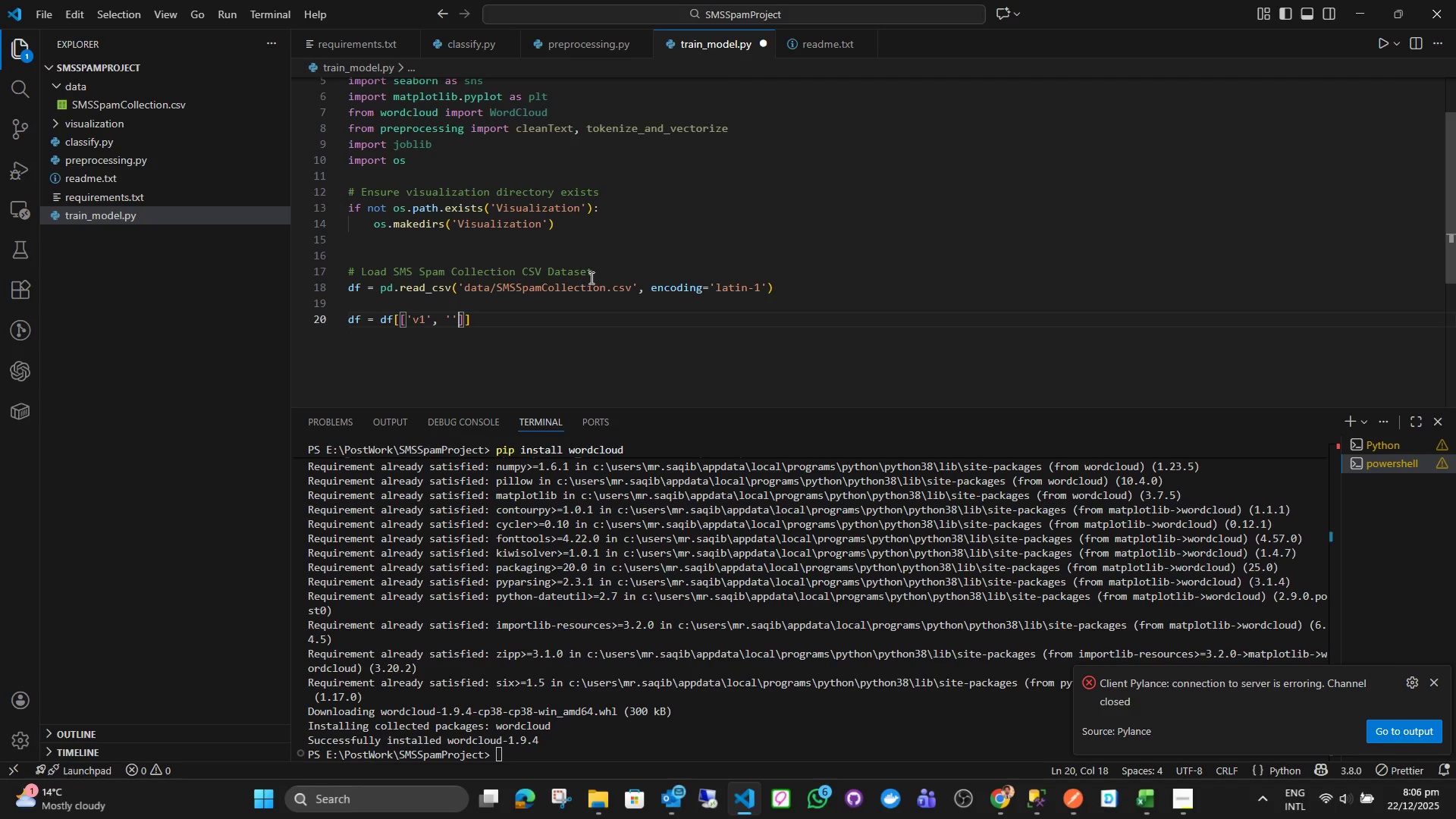 
key(ArrowLeft)
 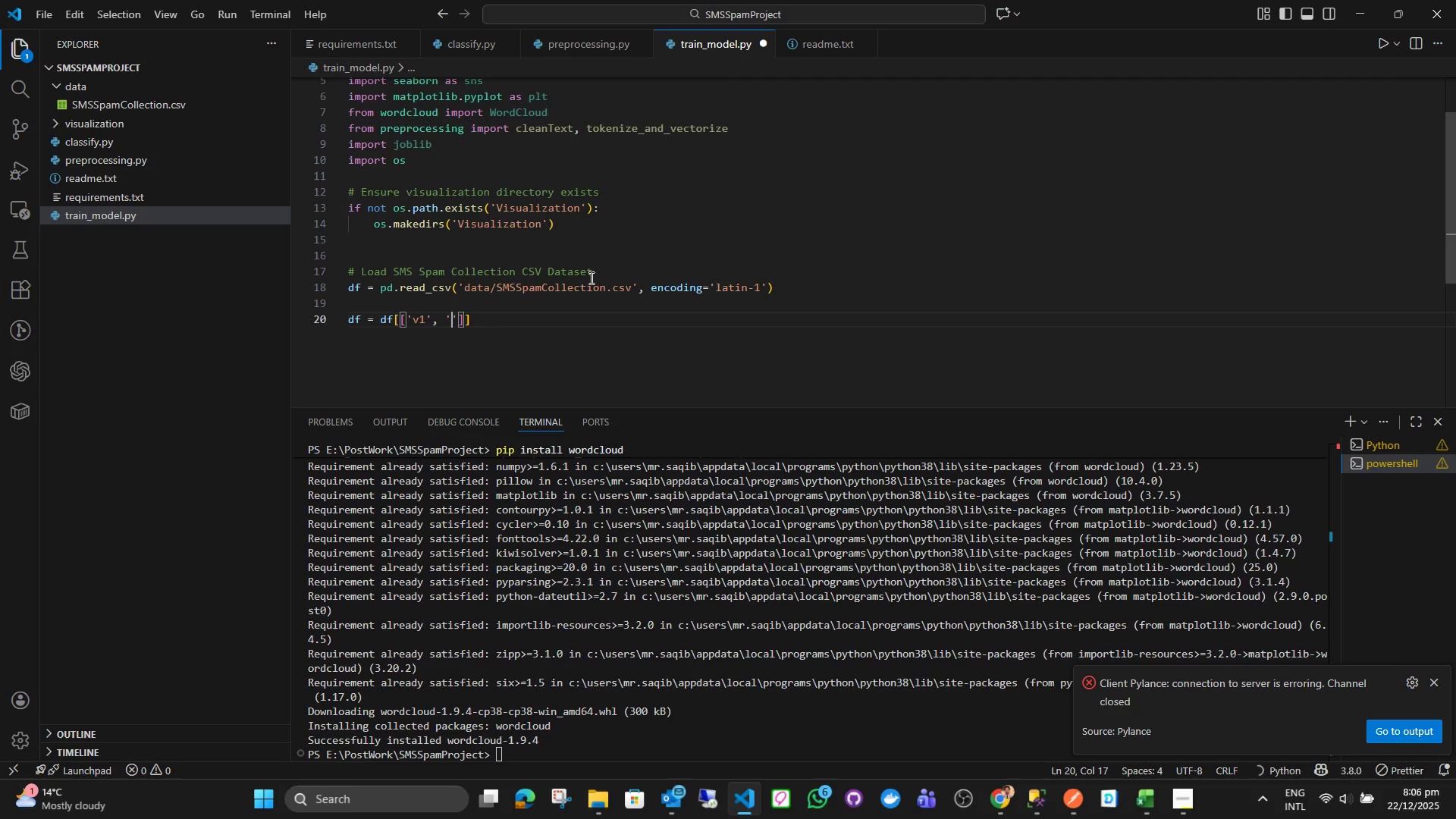 
type(v2)
 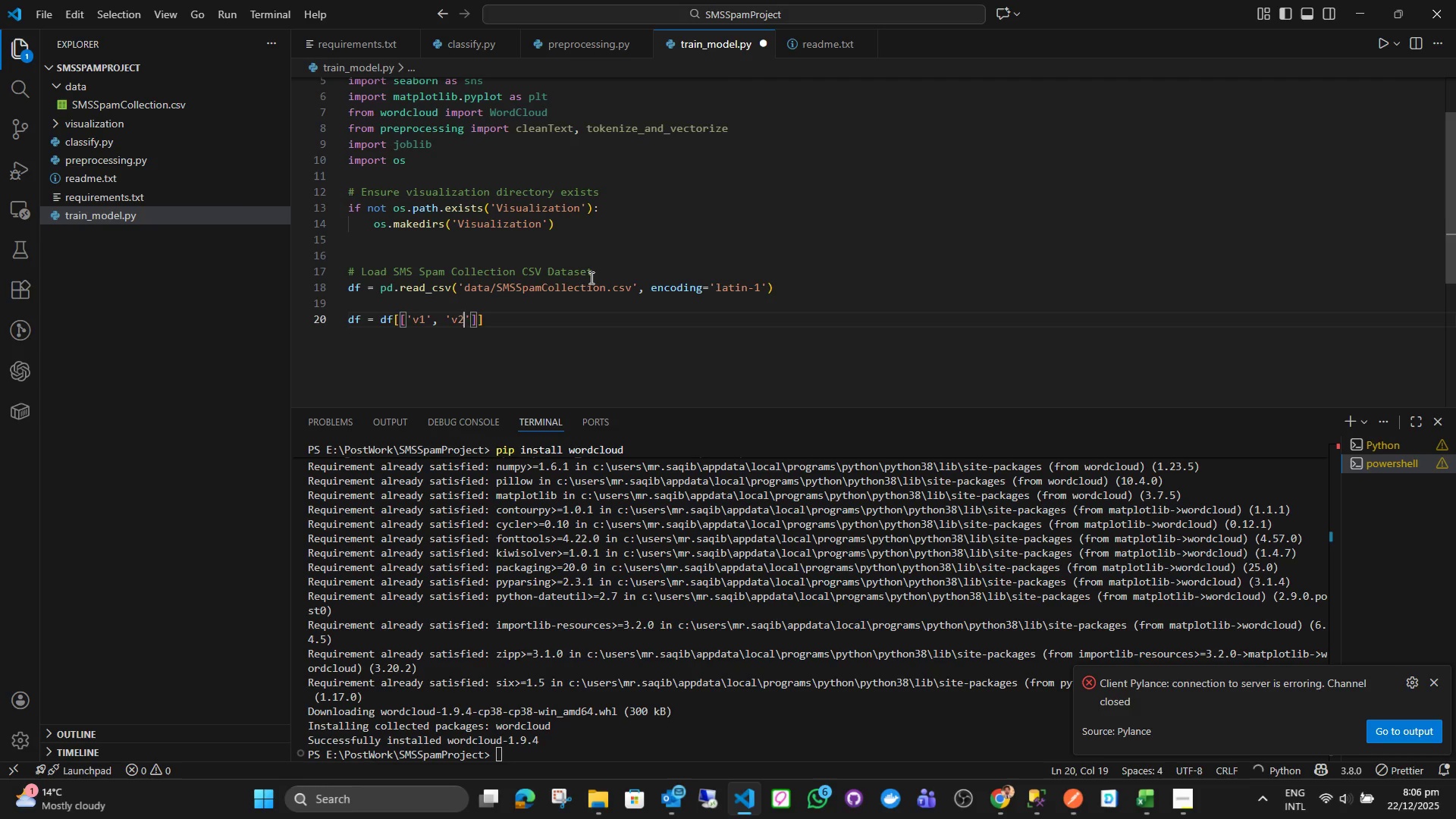 
key(ArrowRight)
 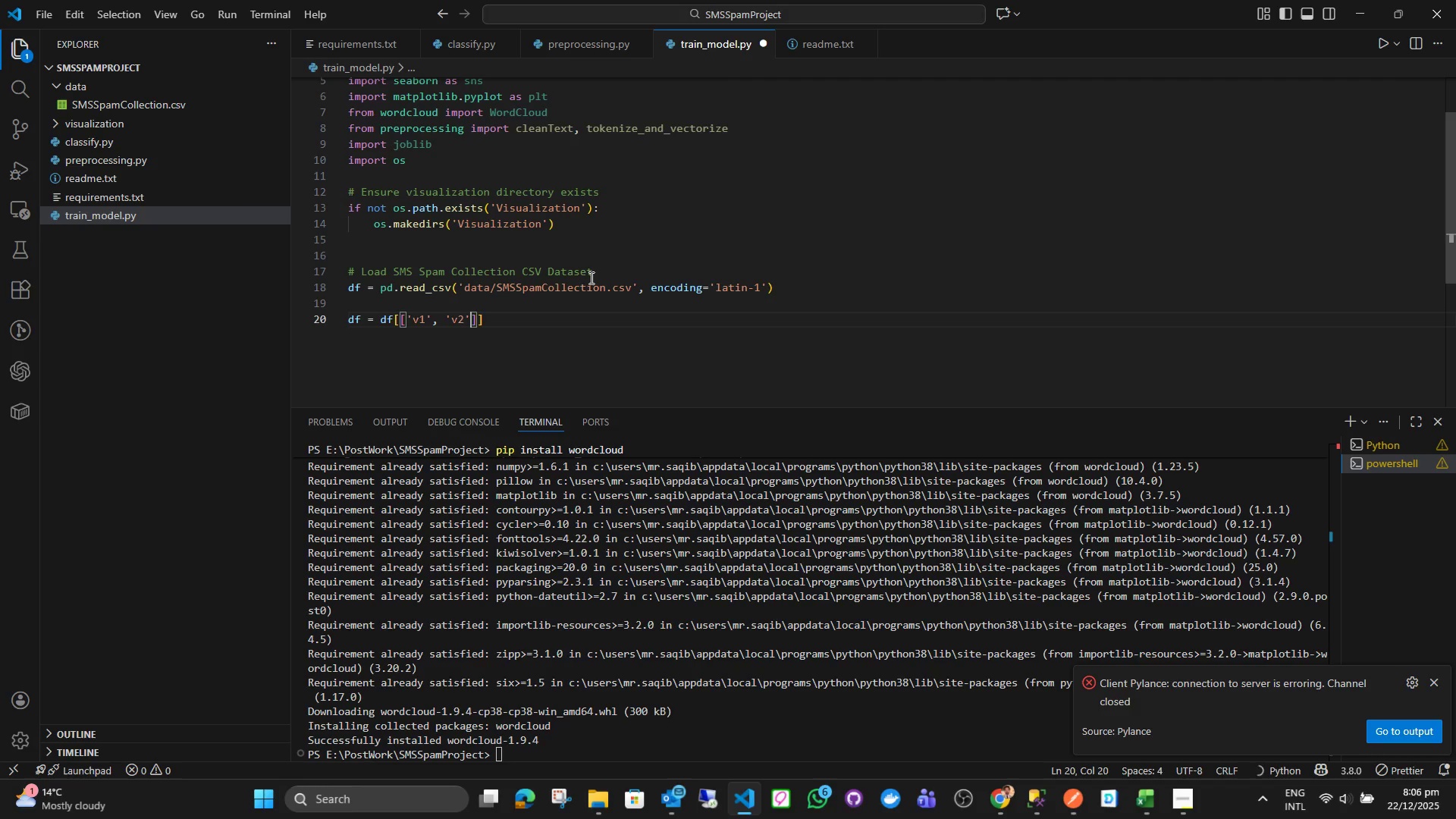 
key(ArrowRight)
 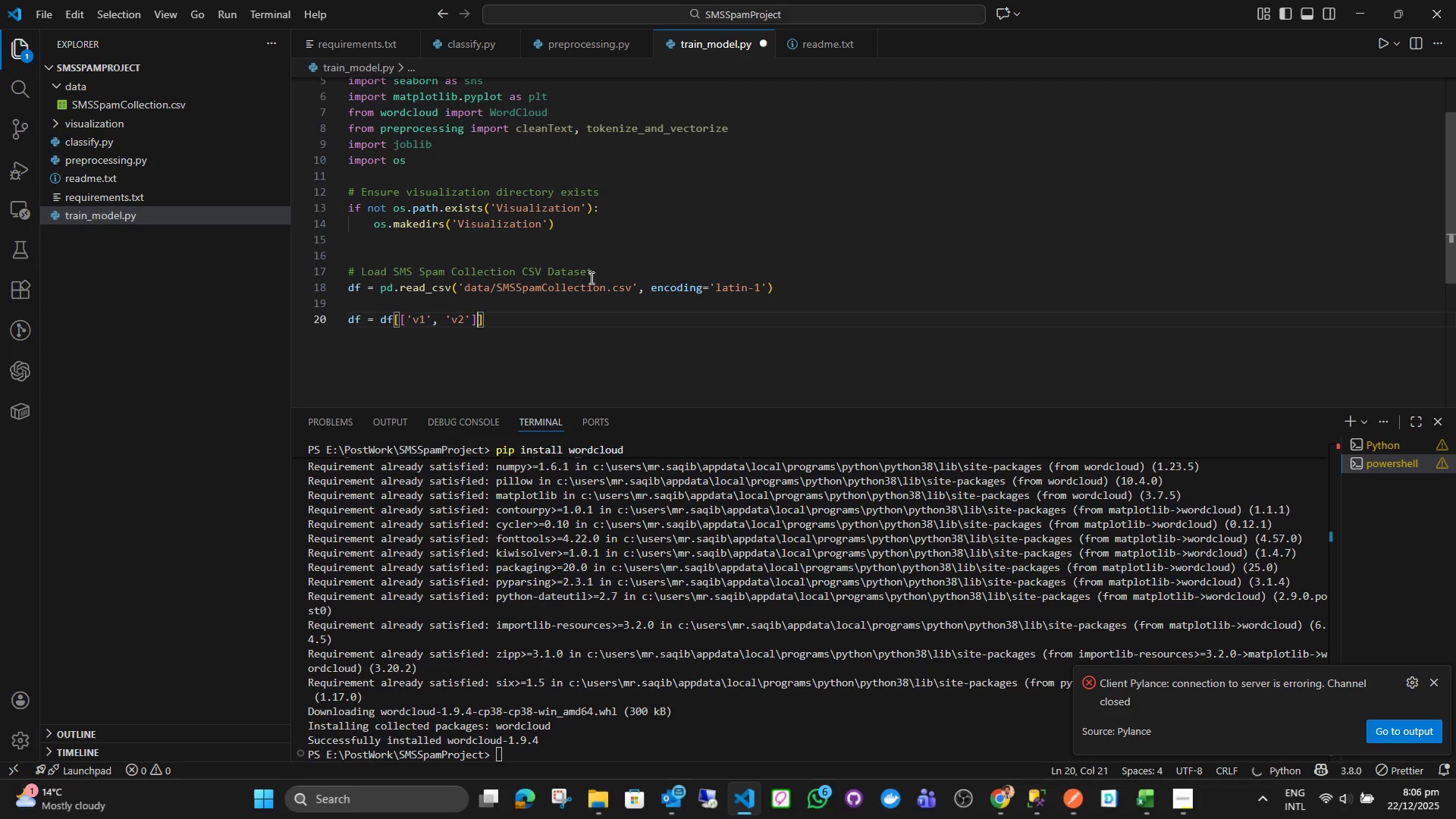 
key(ArrowRight)
 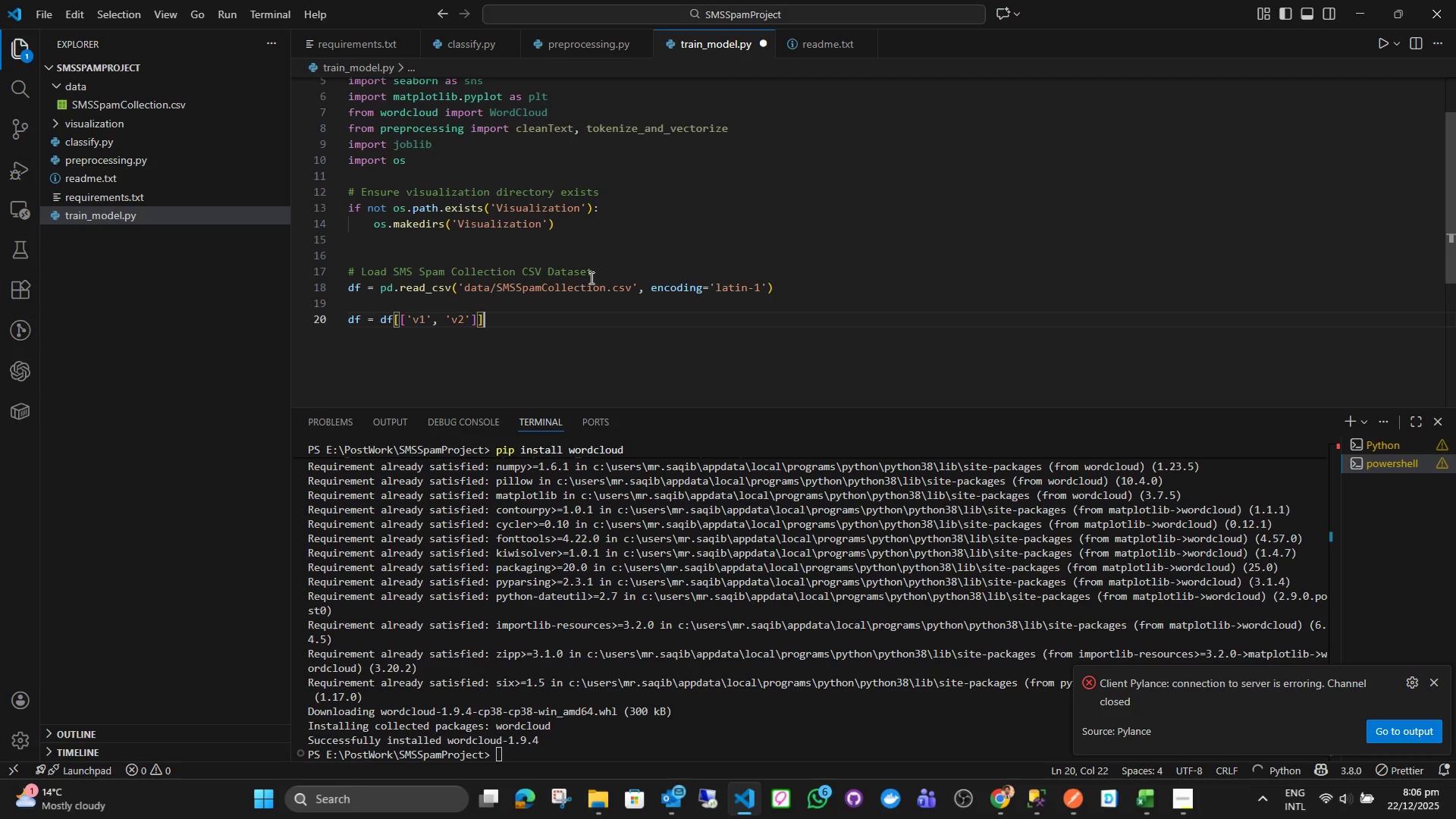 
type( @)
key(Backspace)
type(# I have onlt )
key(Backspace)
key(Backspace)
type(y je)
key(Backspace)
key(Backspace)
type(kepy t)
key(Backspace)
key(Backspace)
key(Backspace)
type(t the relevant or required co)
key(Tab)
type(.)
 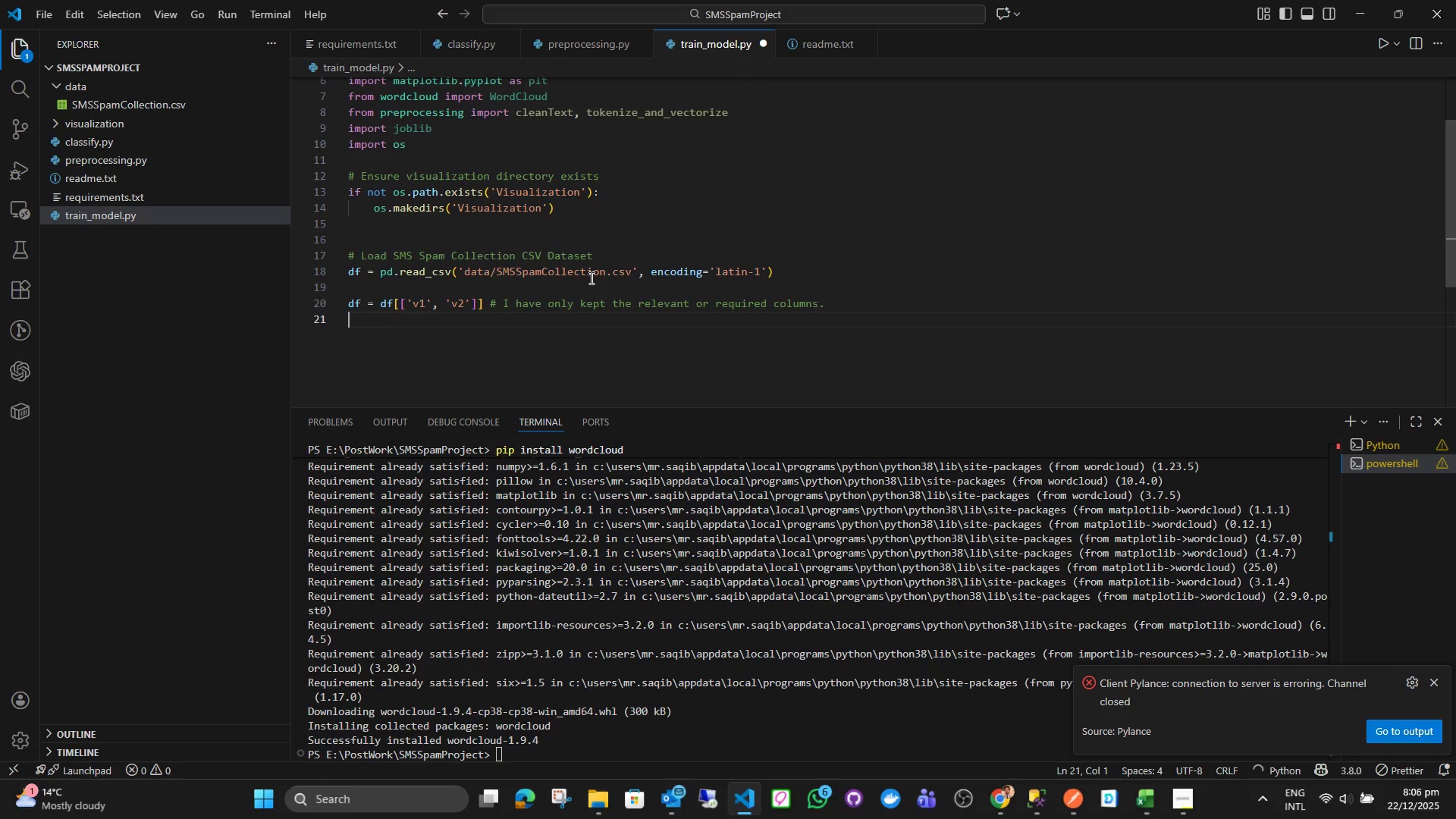 
 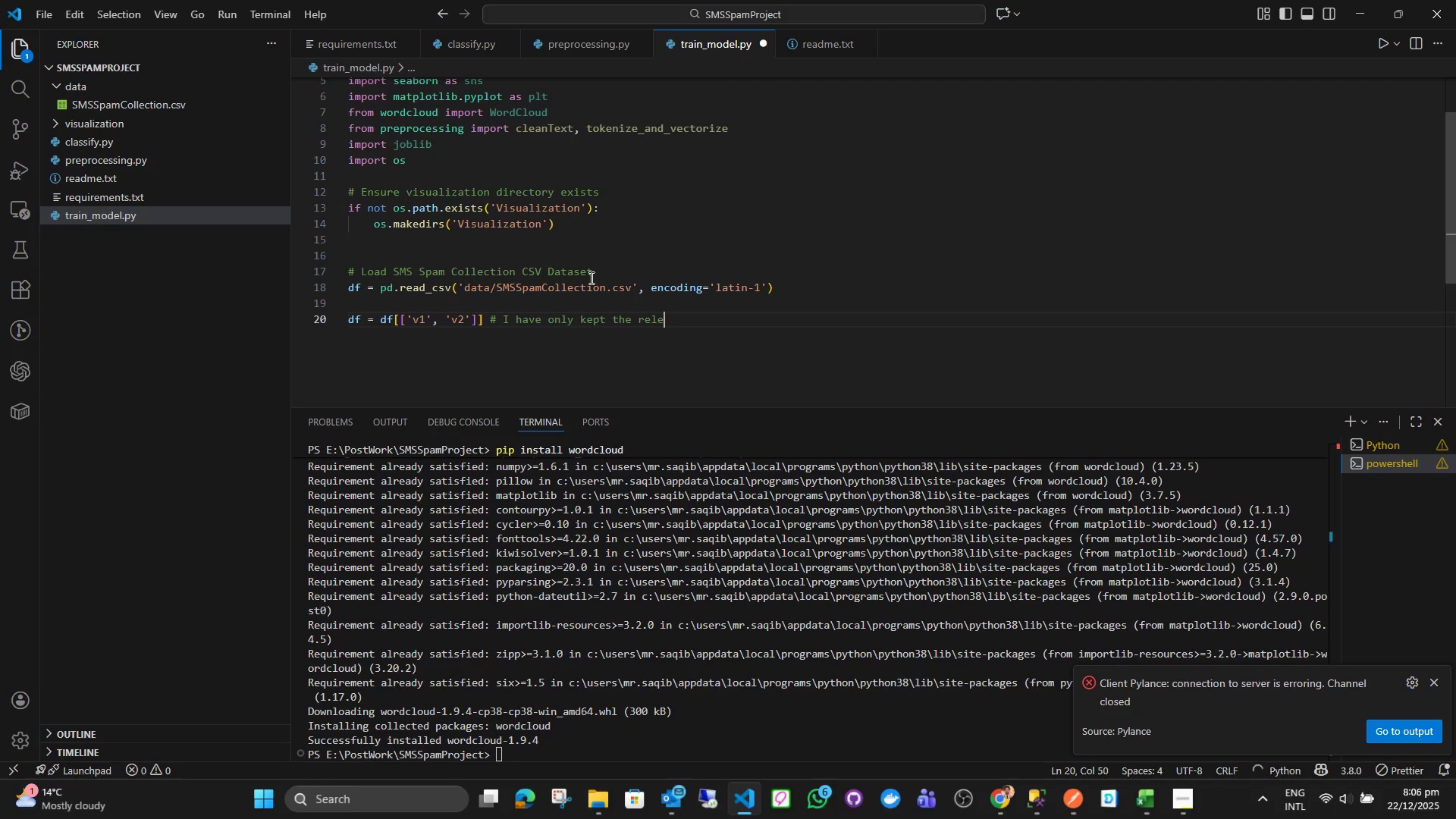 
key(Enter)
 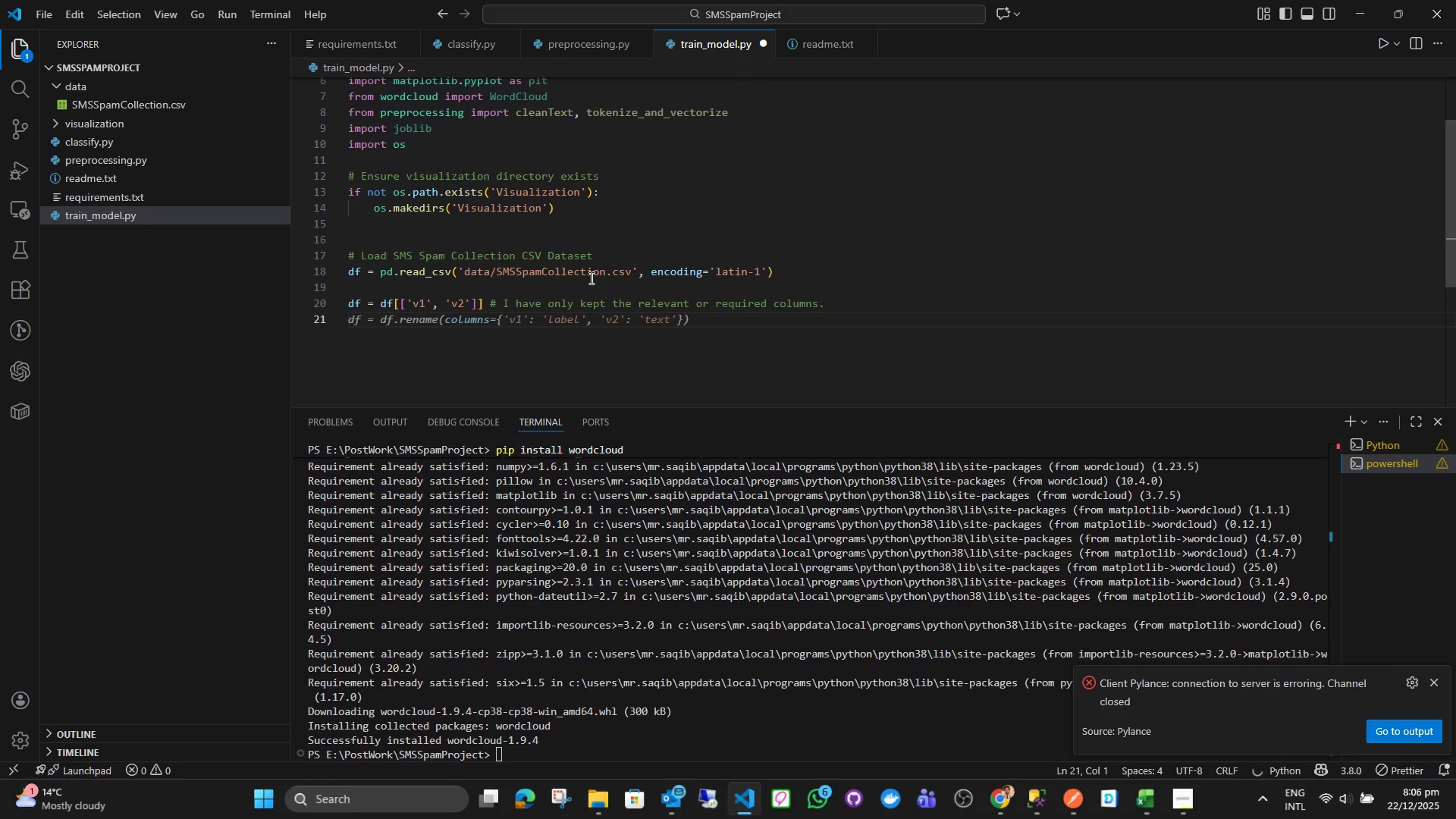 
key(Enter)
 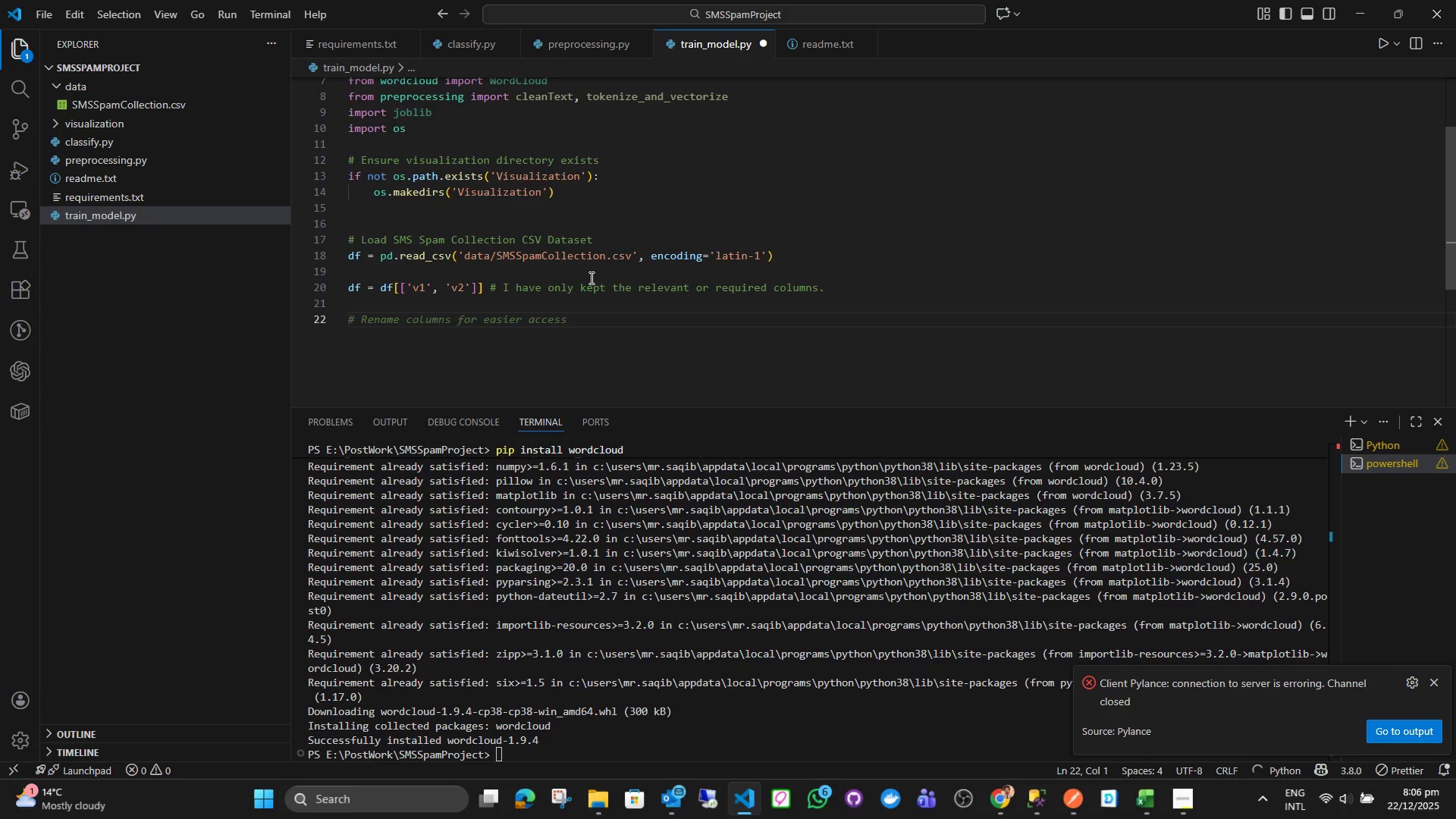 
type(df.col)
key(Backspace)
key(Backspace)
key(Backspace)
key(Backspace)
key(Backspace)
key(Backspace)
key(Backspace)
type(df.colun)
key(Backspace)
type(mns = [[)
key(Backspace)
type('')
 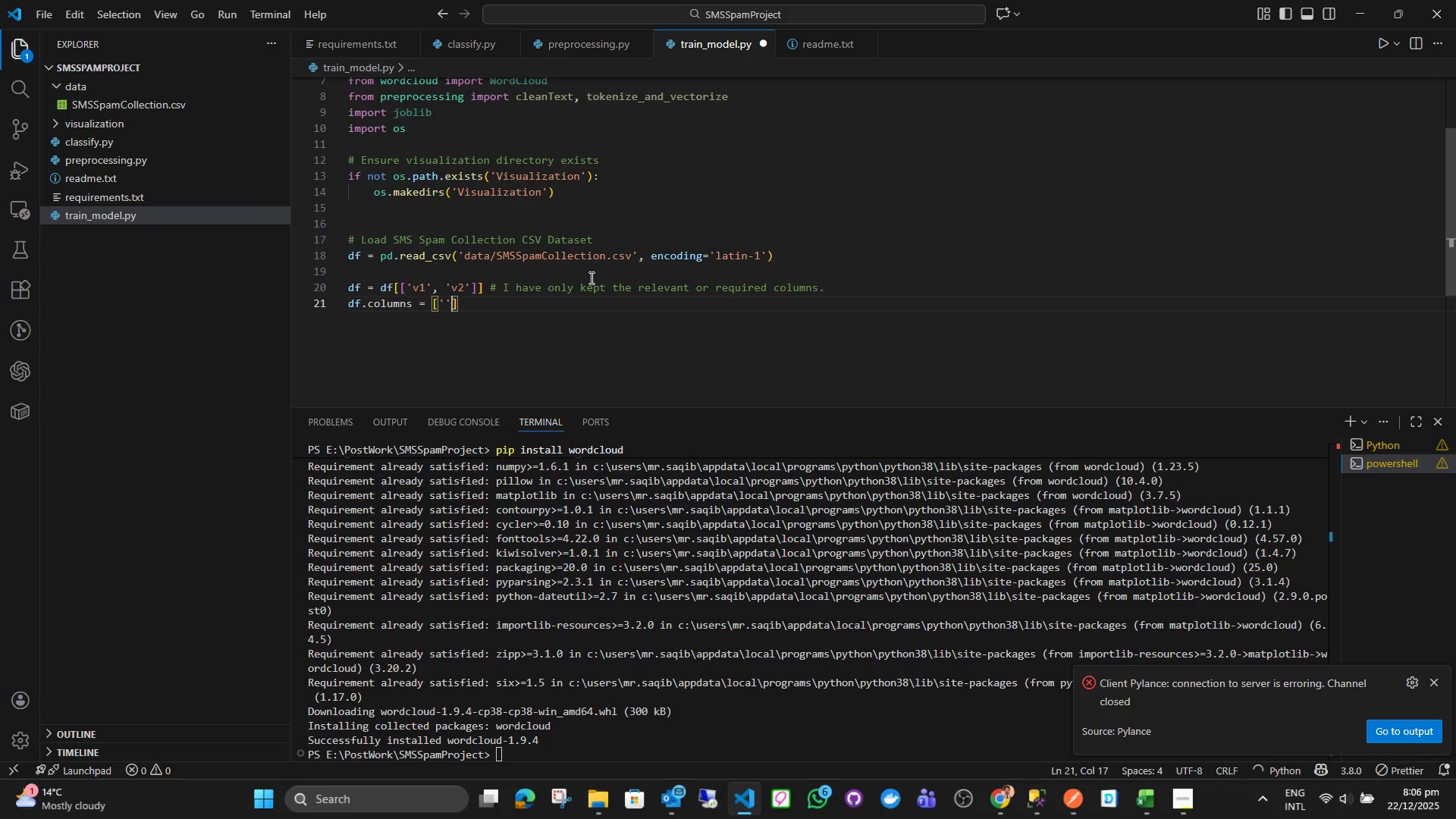 
key(ArrowLeft)
 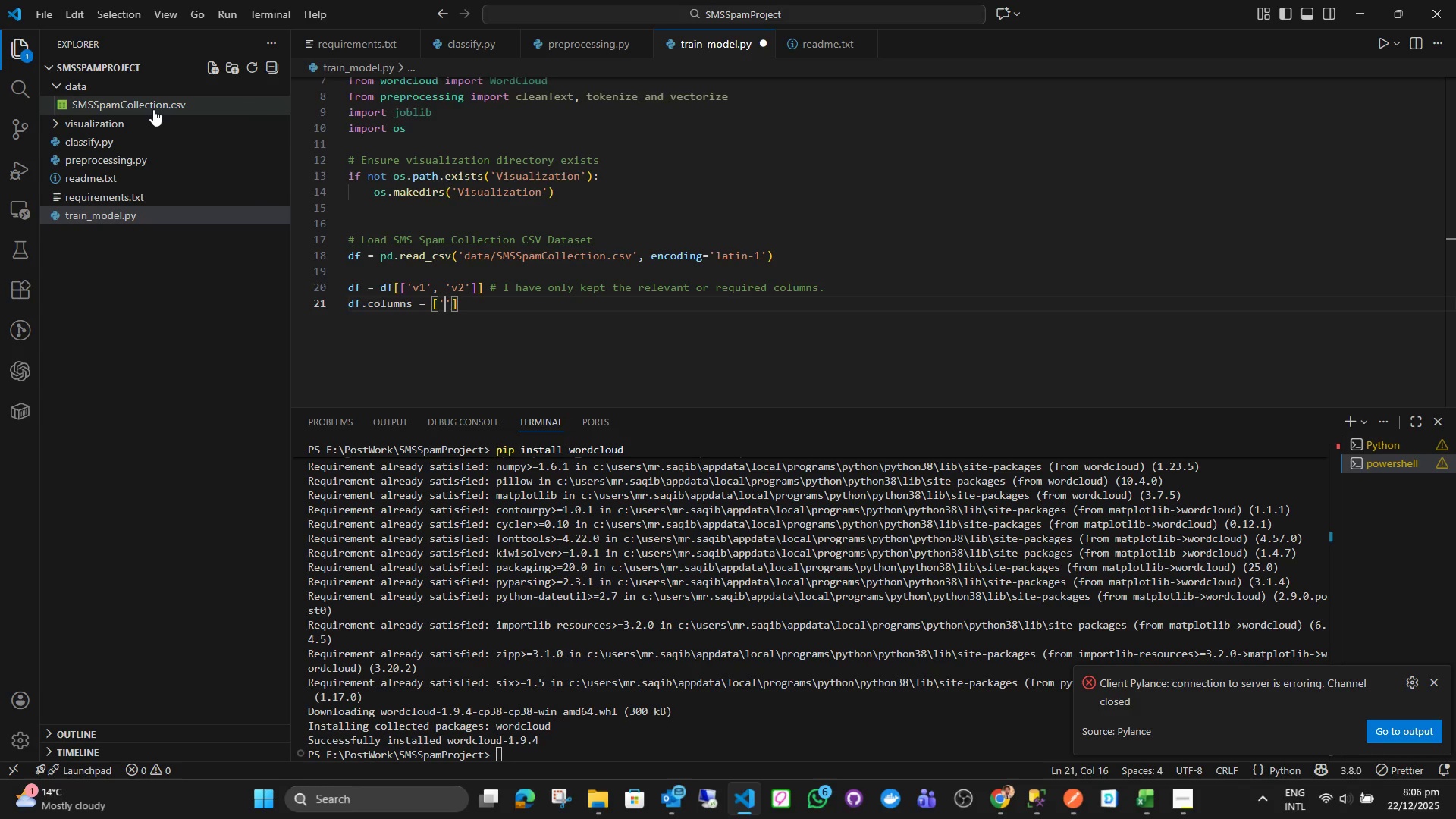 
left_click([153, 109])
 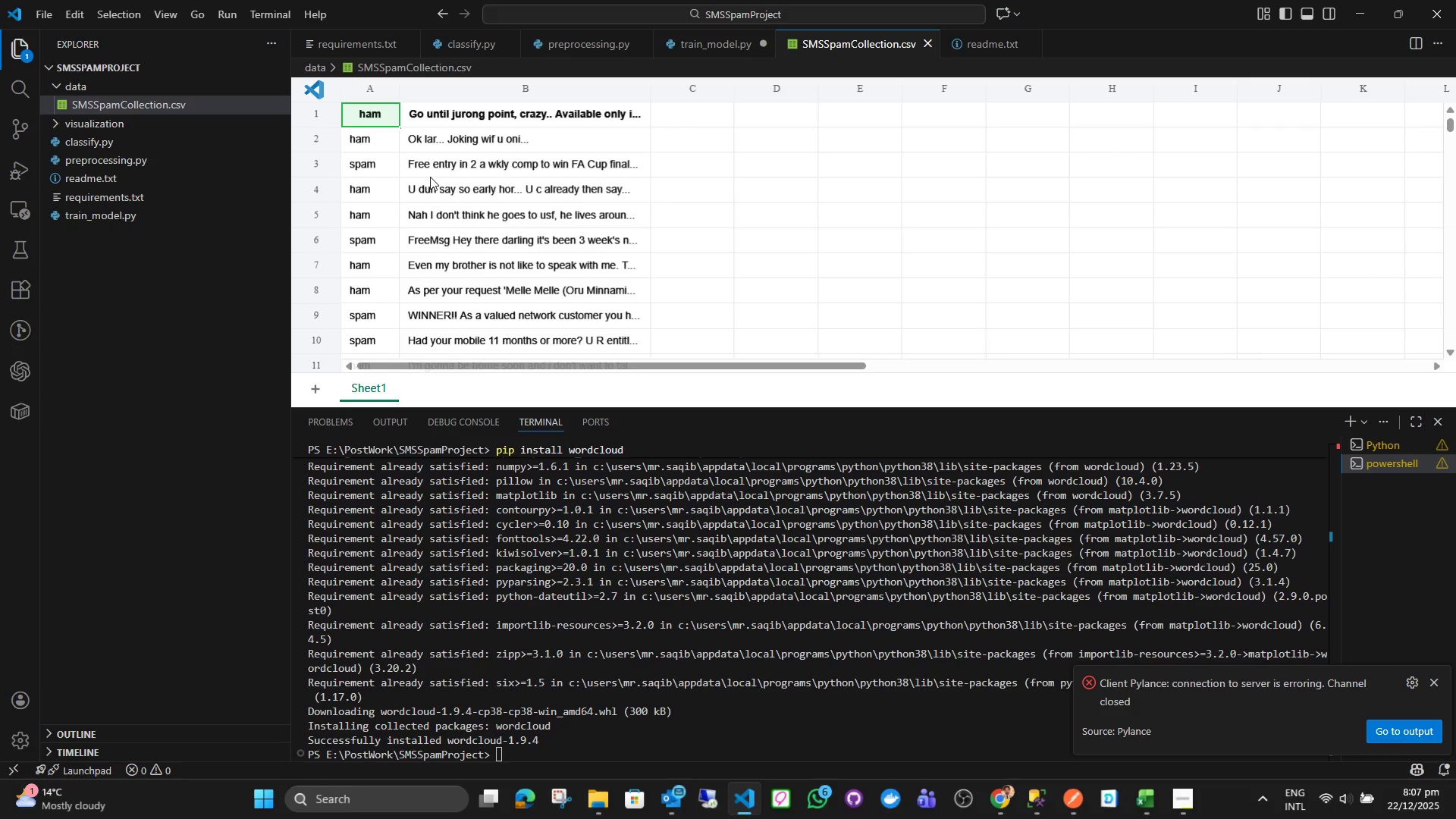 
wait(15.88)
 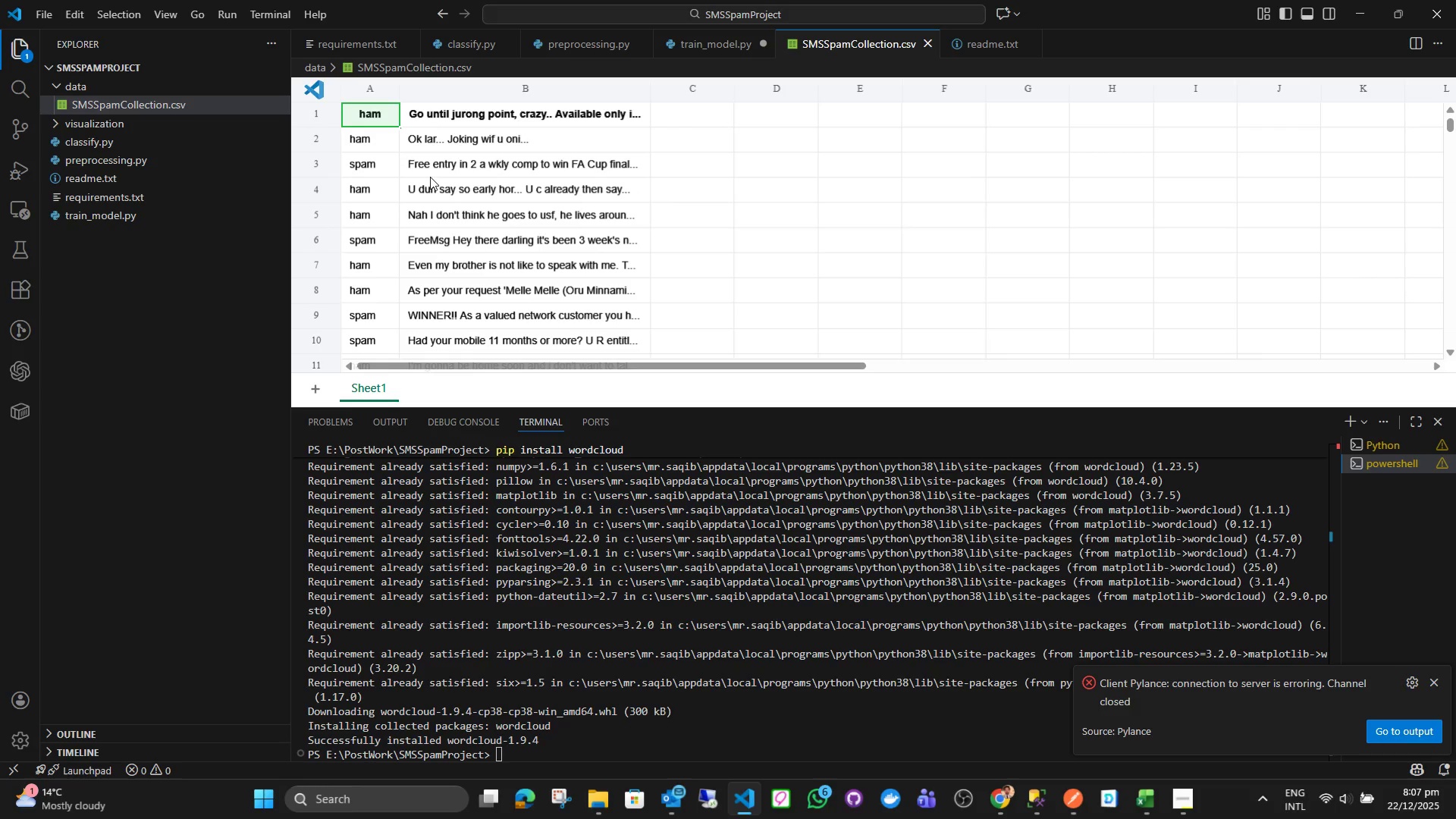 
double_click([651, 86])
 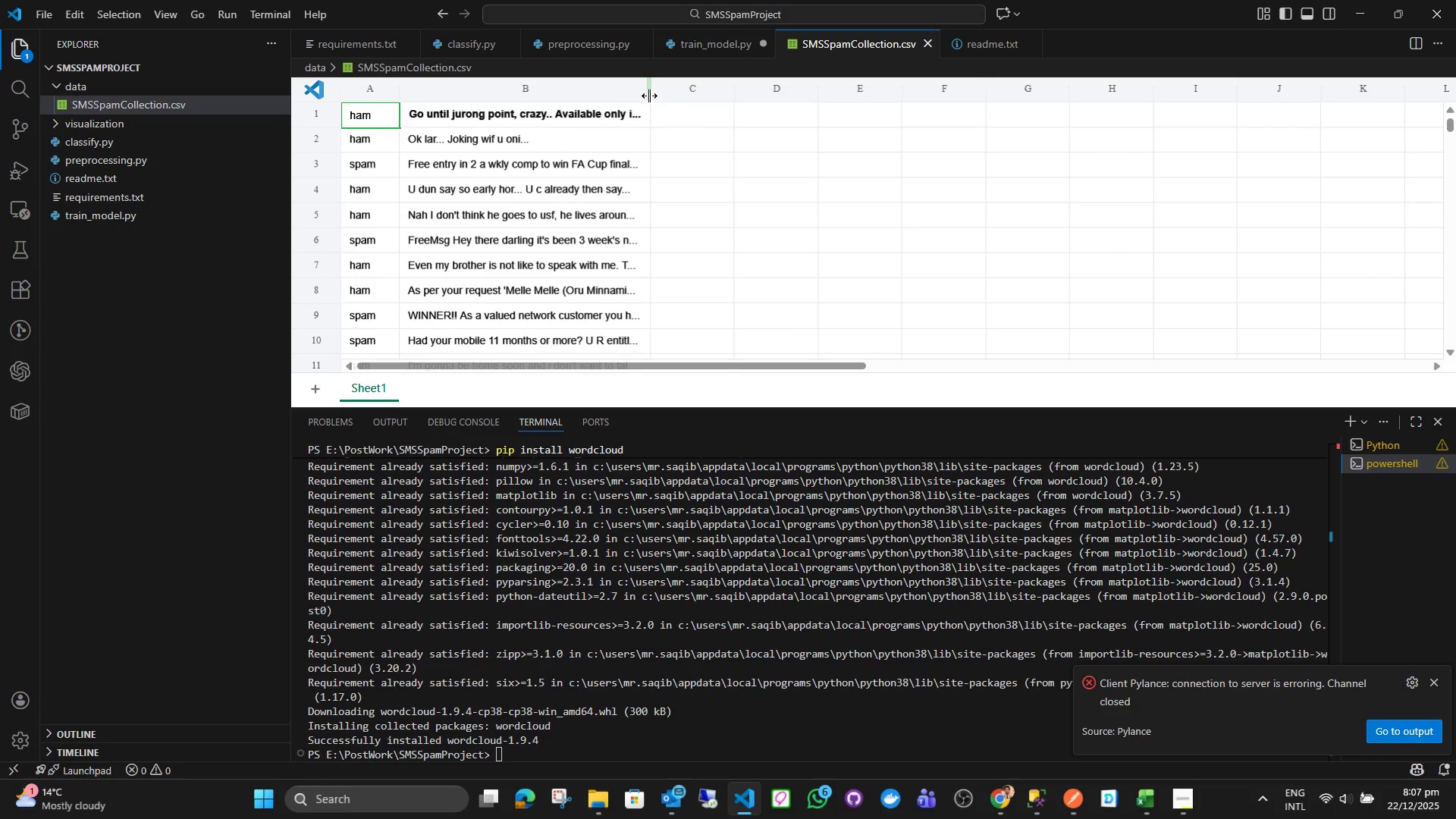 
double_click([649, 96])
 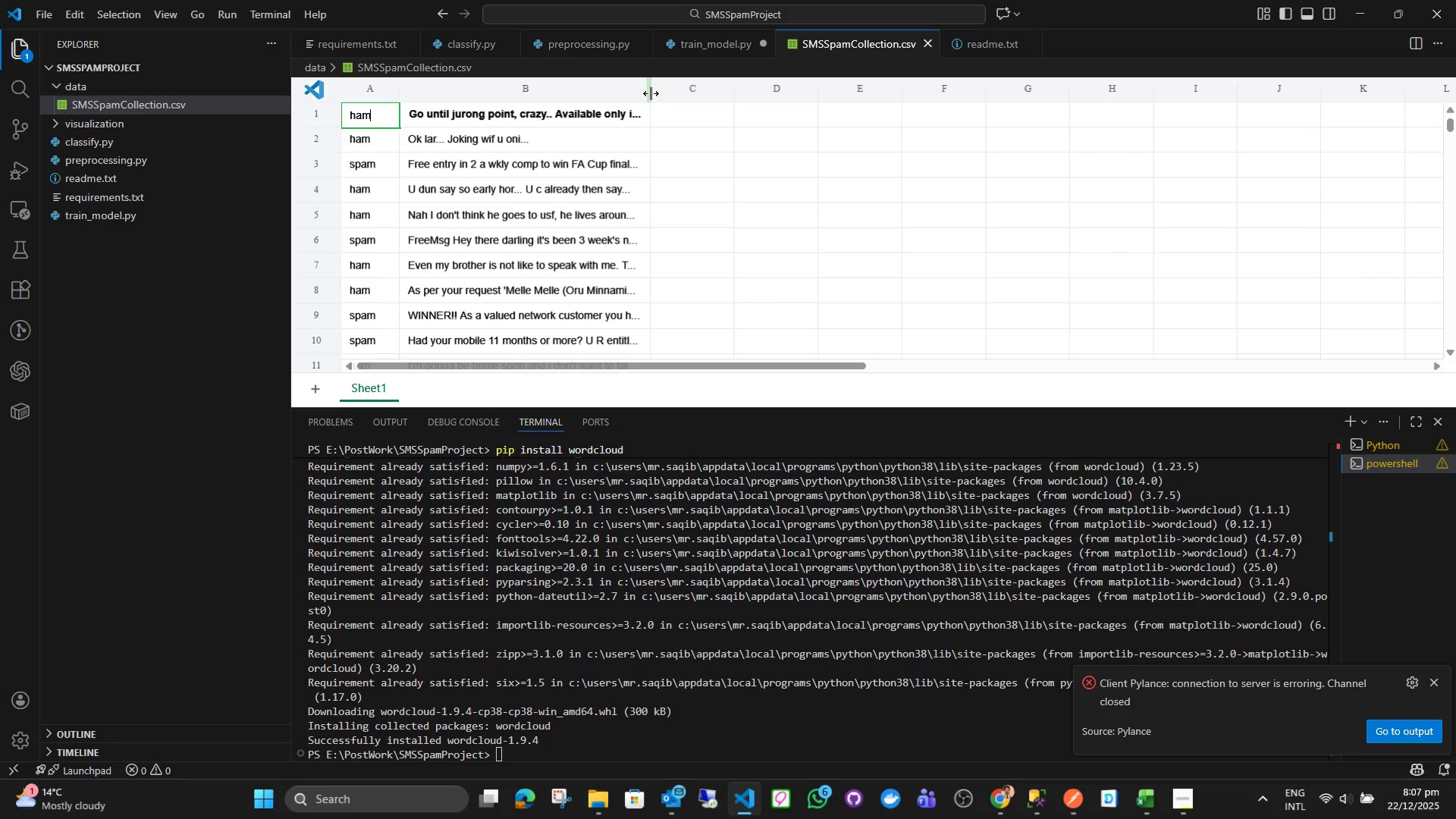 
left_click_drag(start_coordinate=[651, 93], to_coordinate=[830, 106])
 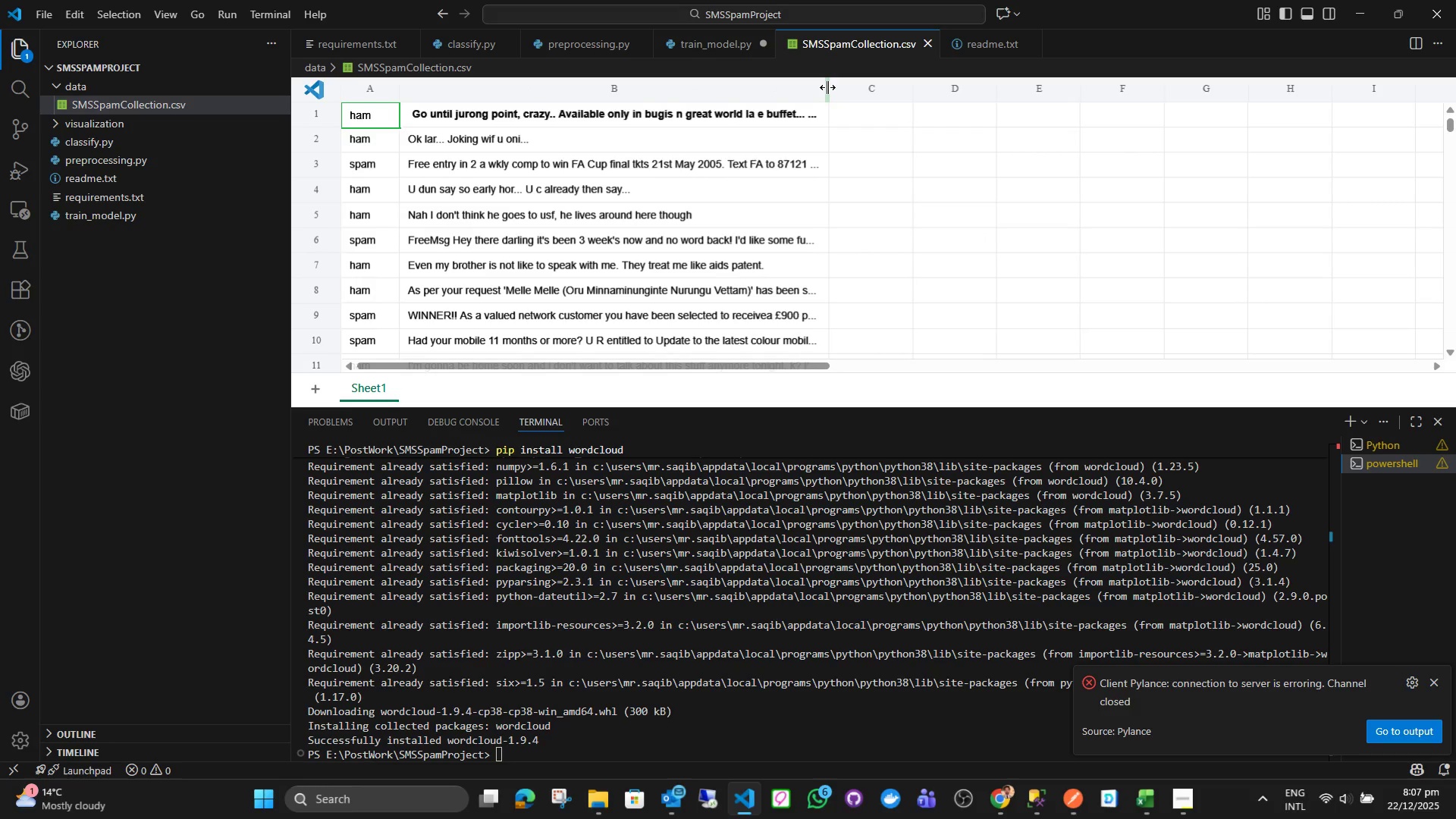 
left_click_drag(start_coordinate=[827, 87], to_coordinate=[1025, 102])
 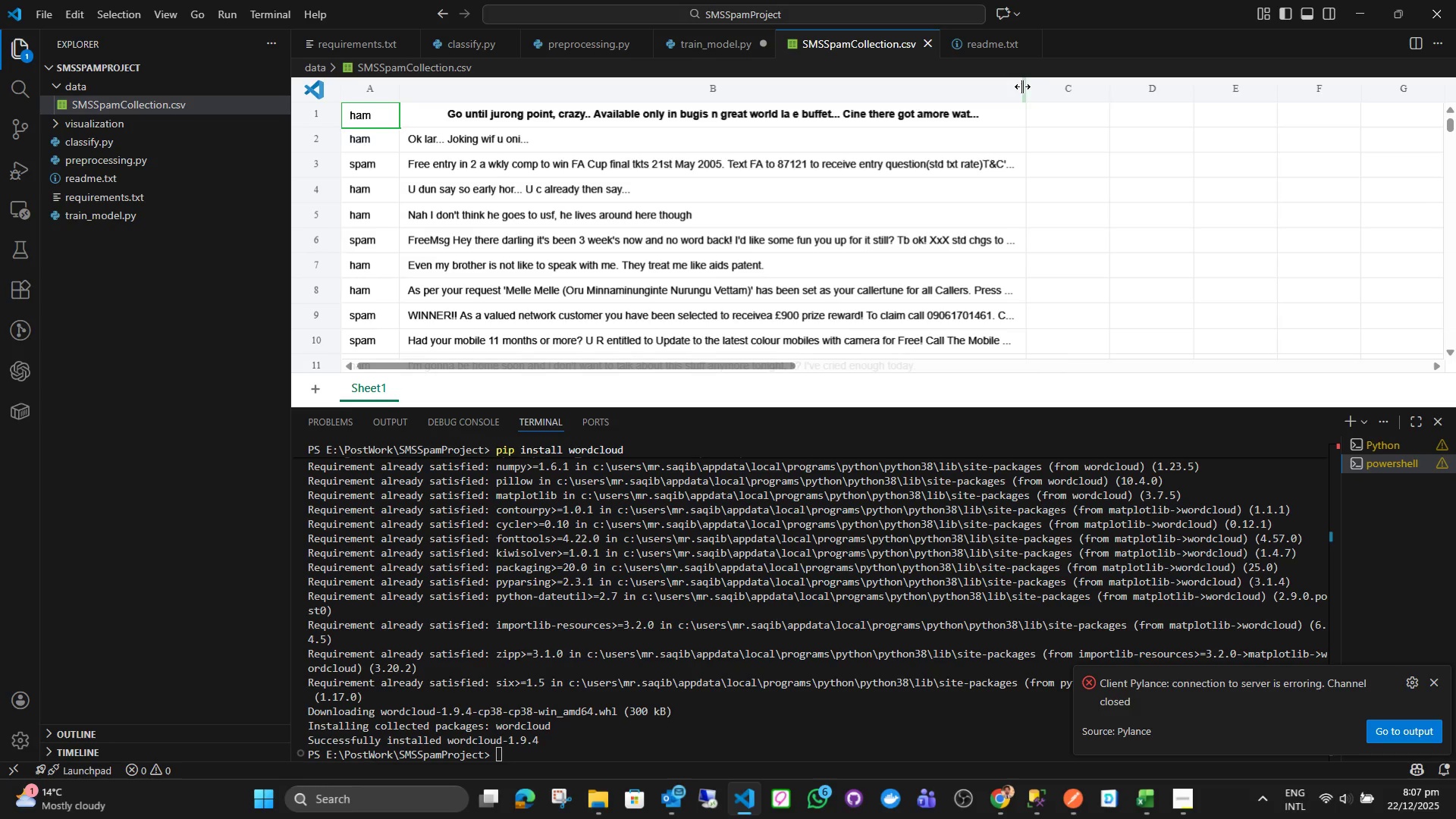 
wait(5.7)
 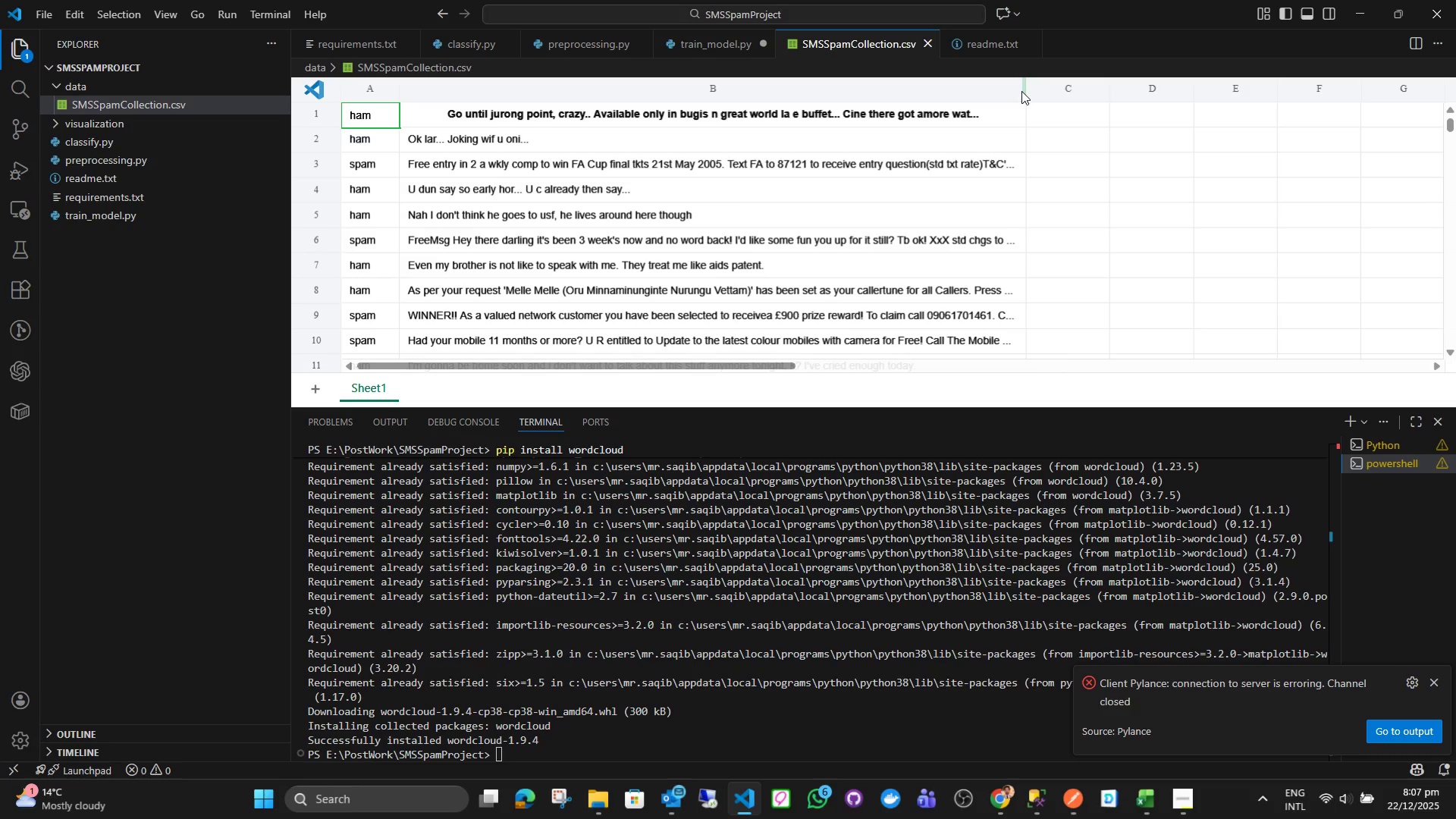 
left_click_drag(start_coordinate=[1026, 86], to_coordinate=[1039, 93])
 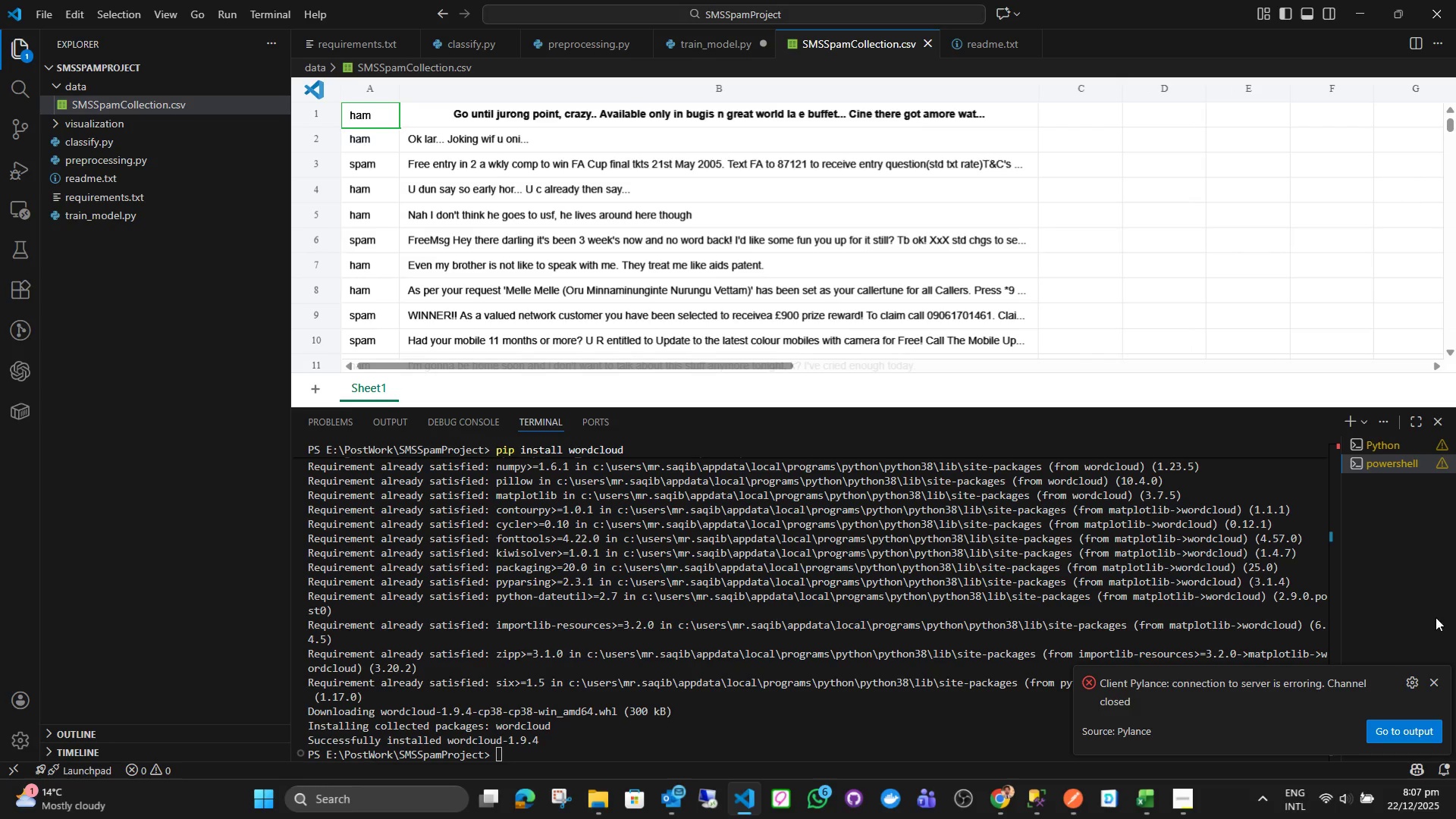 
left_click([1432, 685])
 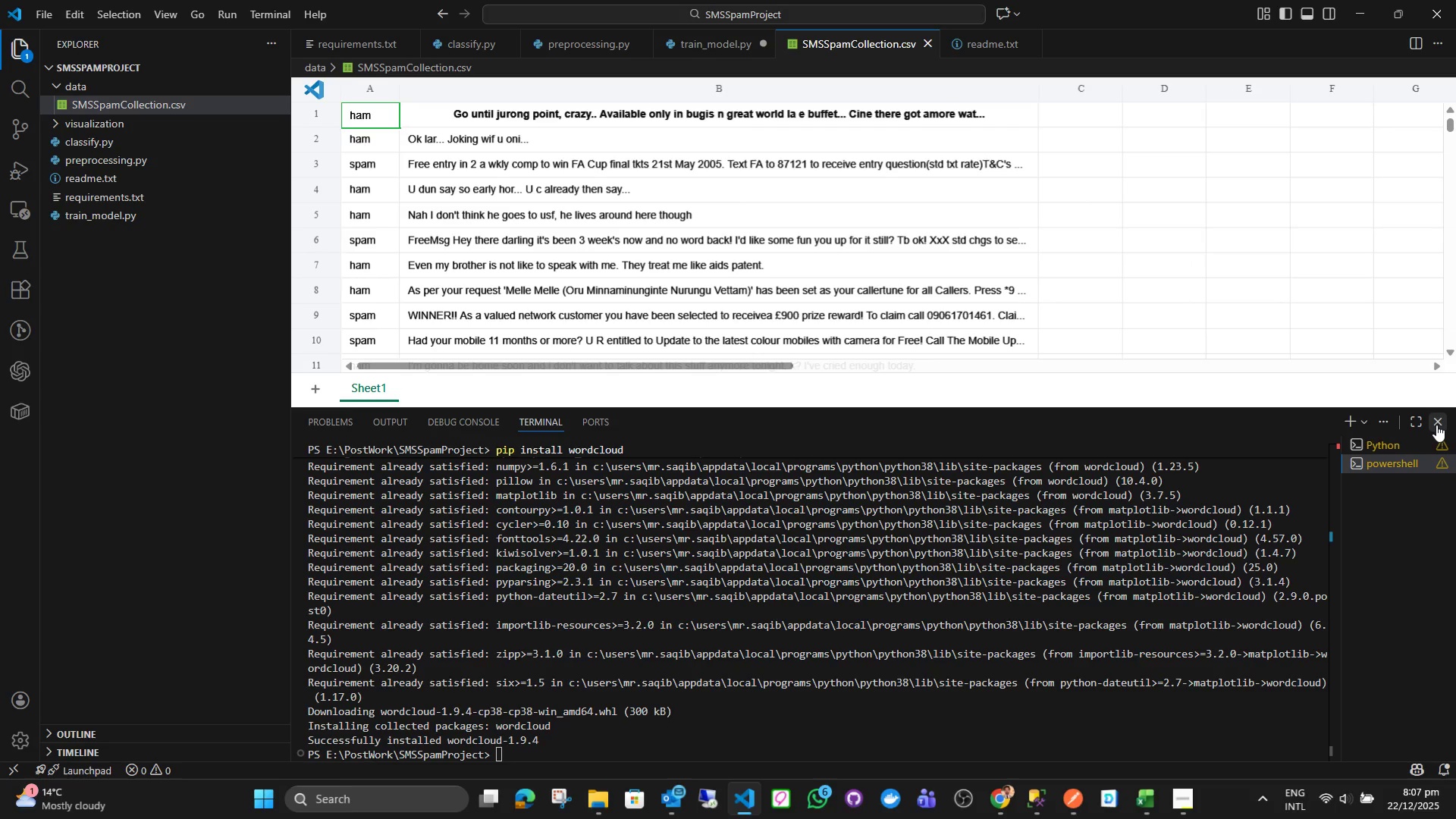 
left_click([1436, 425])
 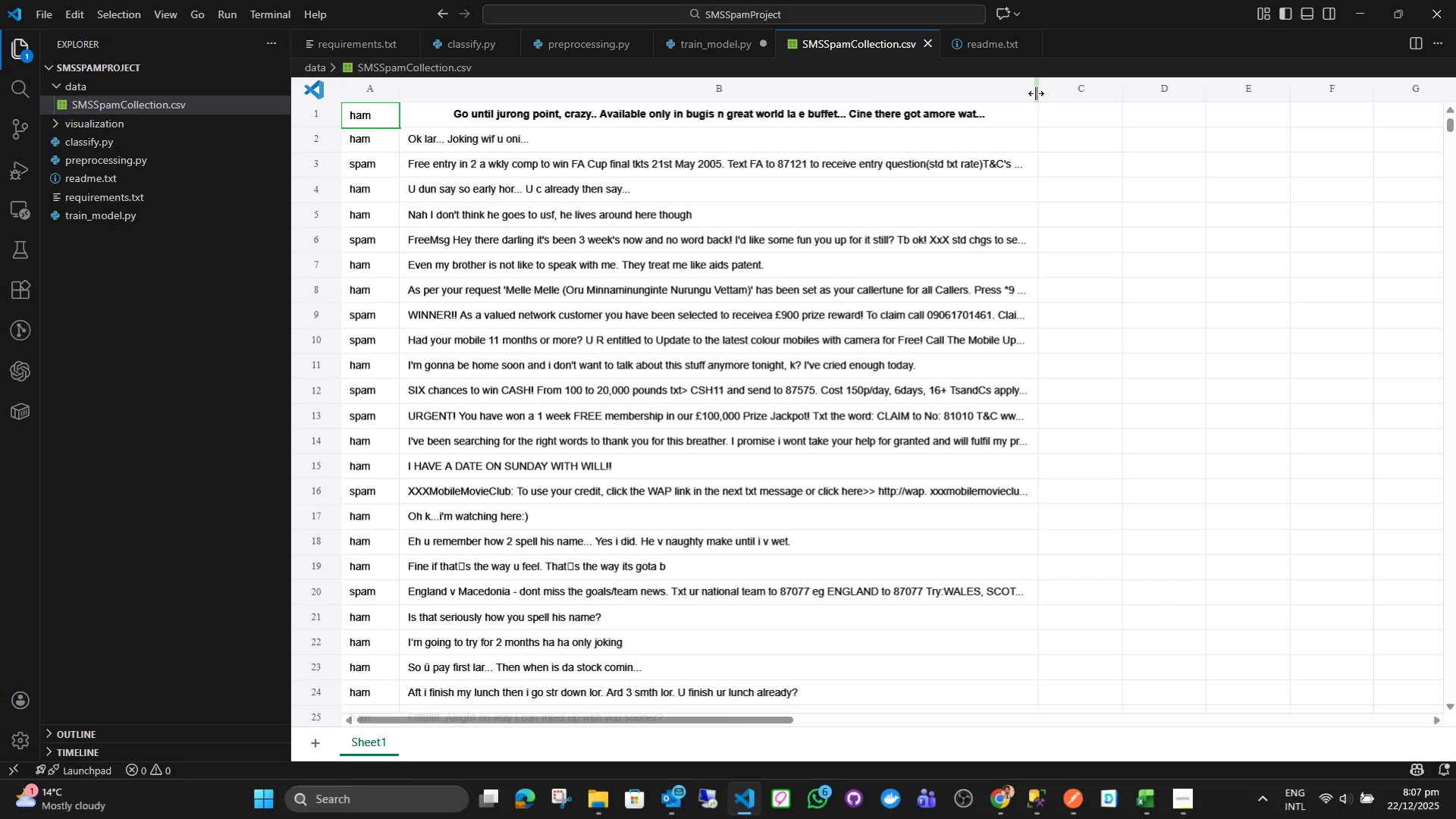 
double_click([1039, 86])
 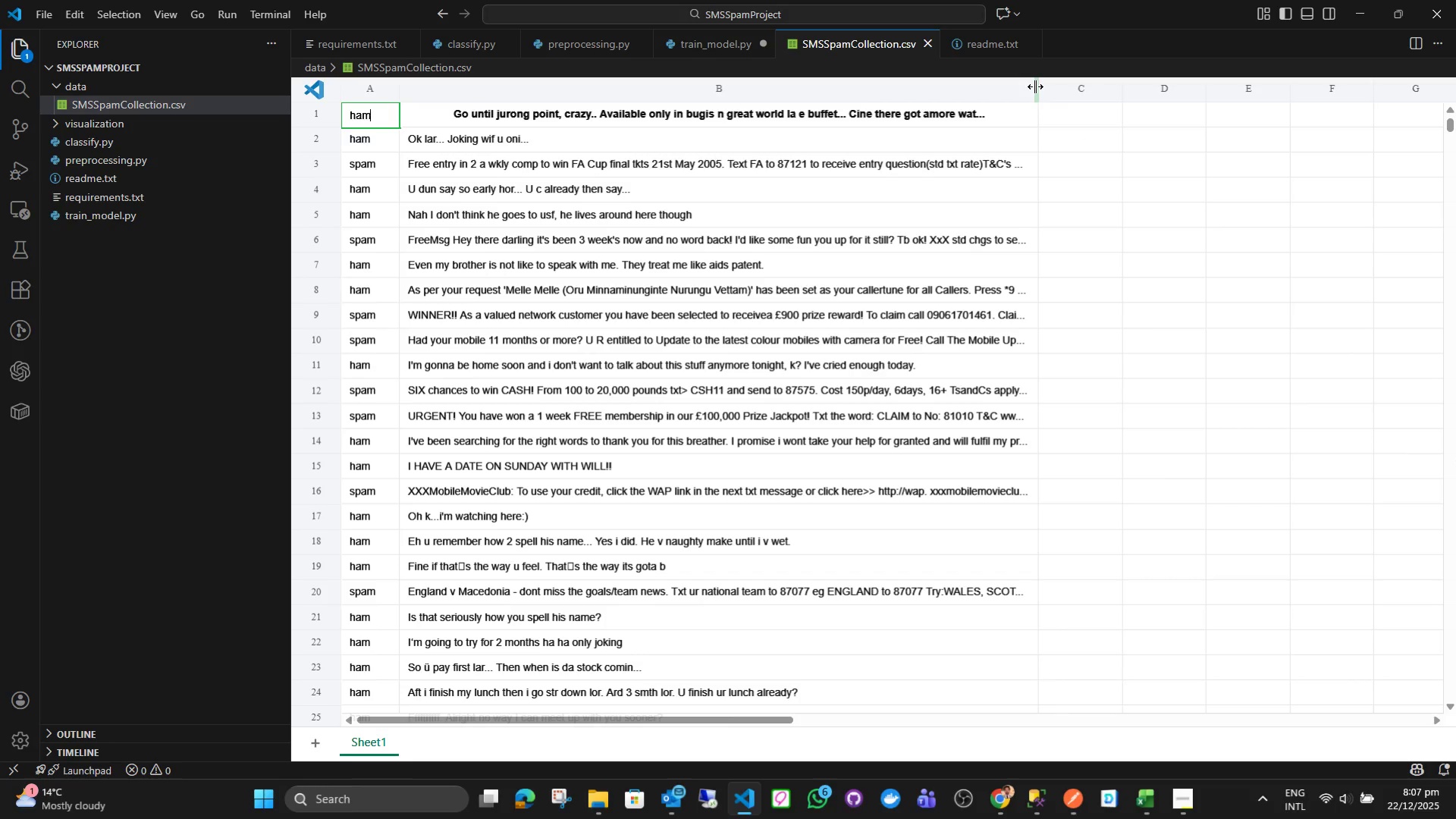 
left_click_drag(start_coordinate=[1035, 86], to_coordinate=[1254, 99])
 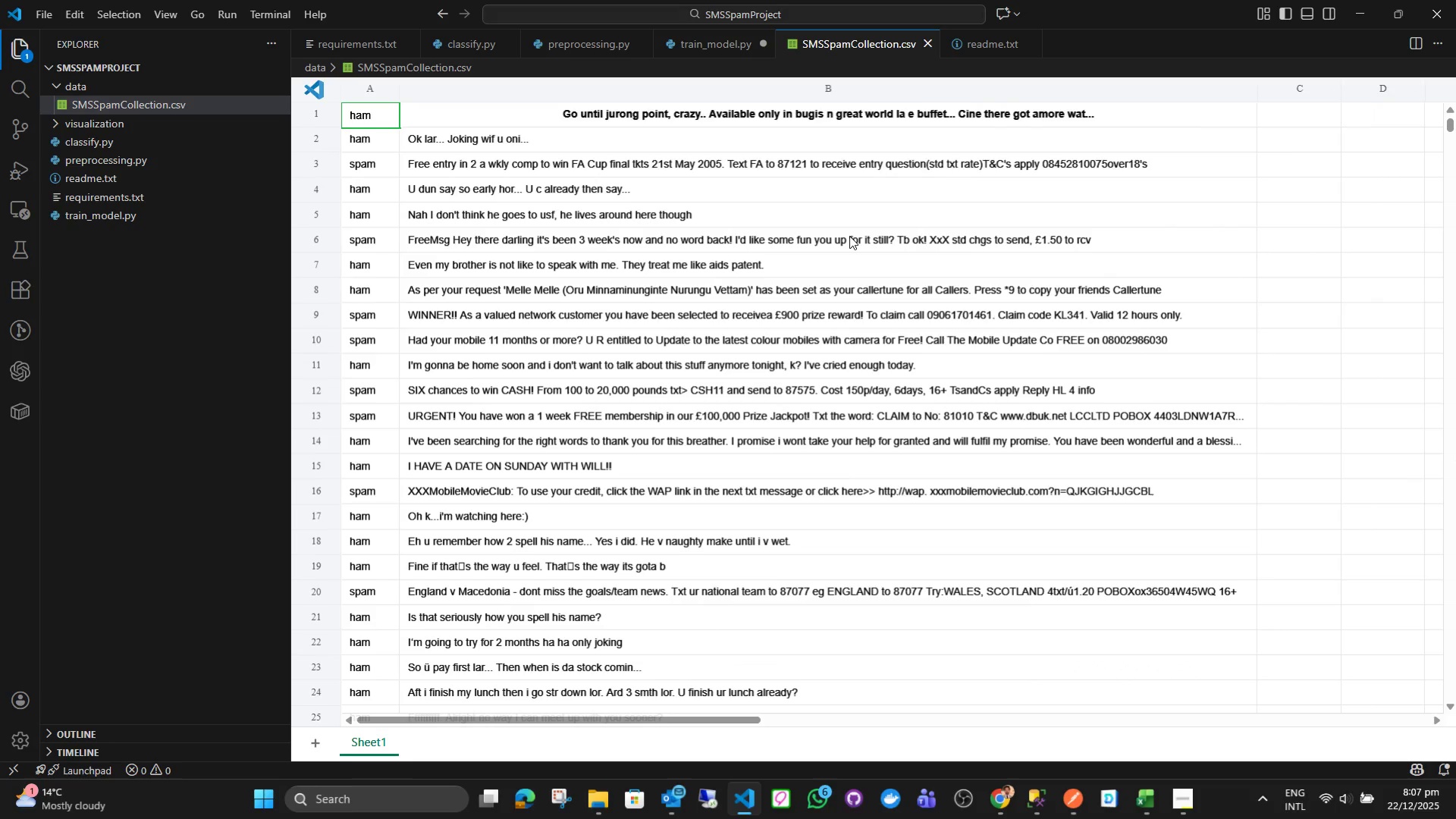 
wait(9.14)
 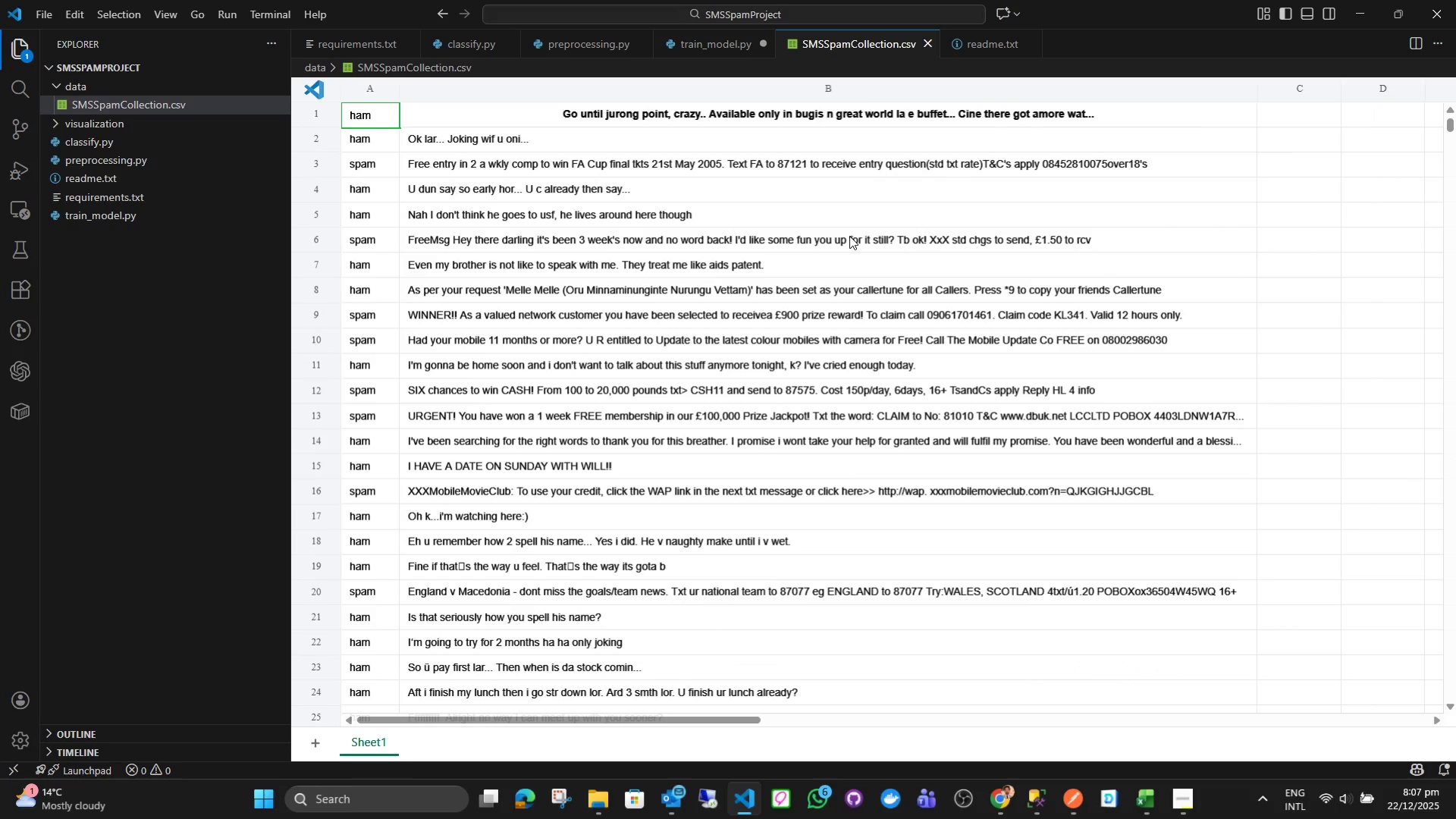 
left_click([926, 44])
 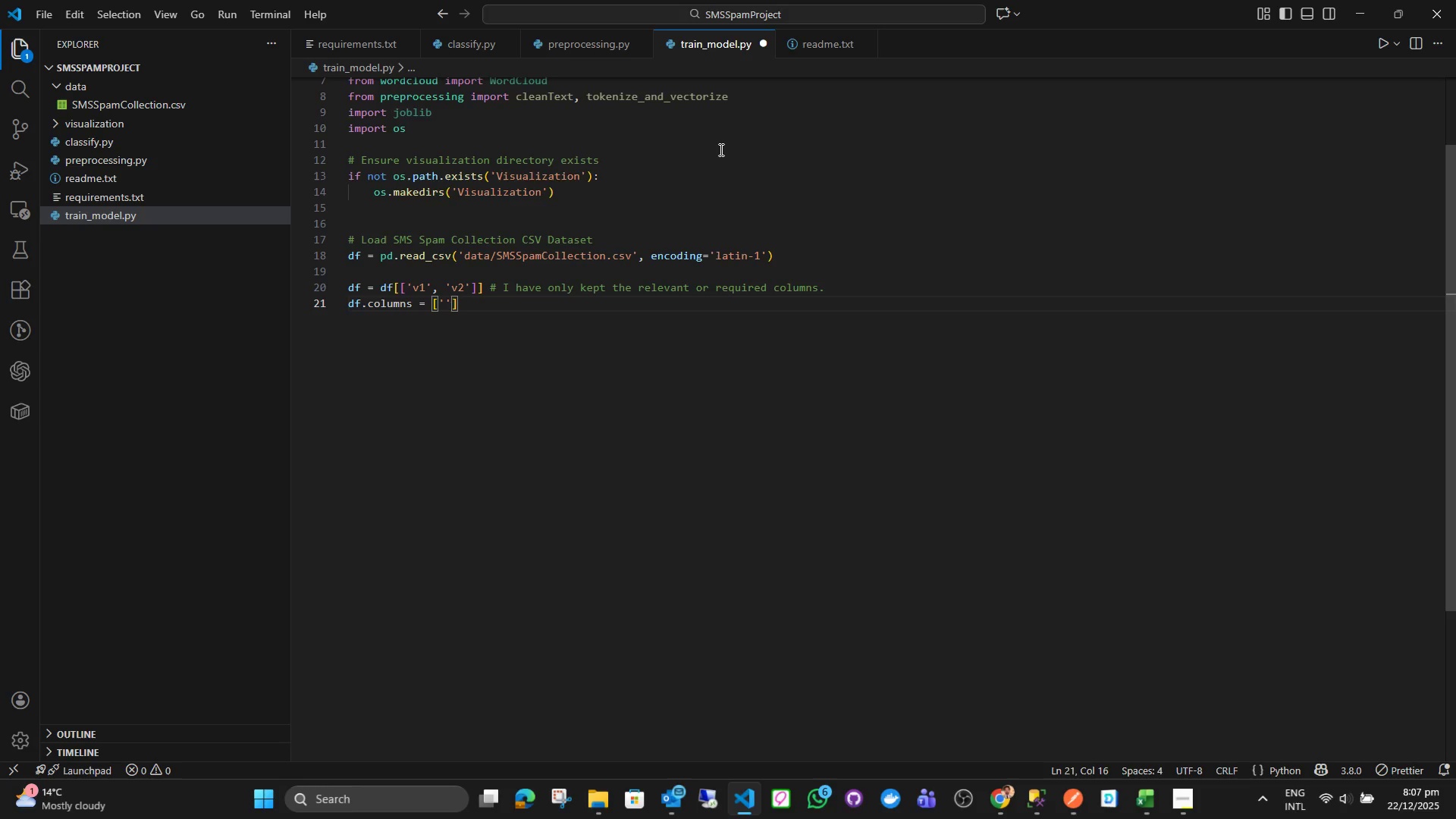 
left_click([720, 149])
 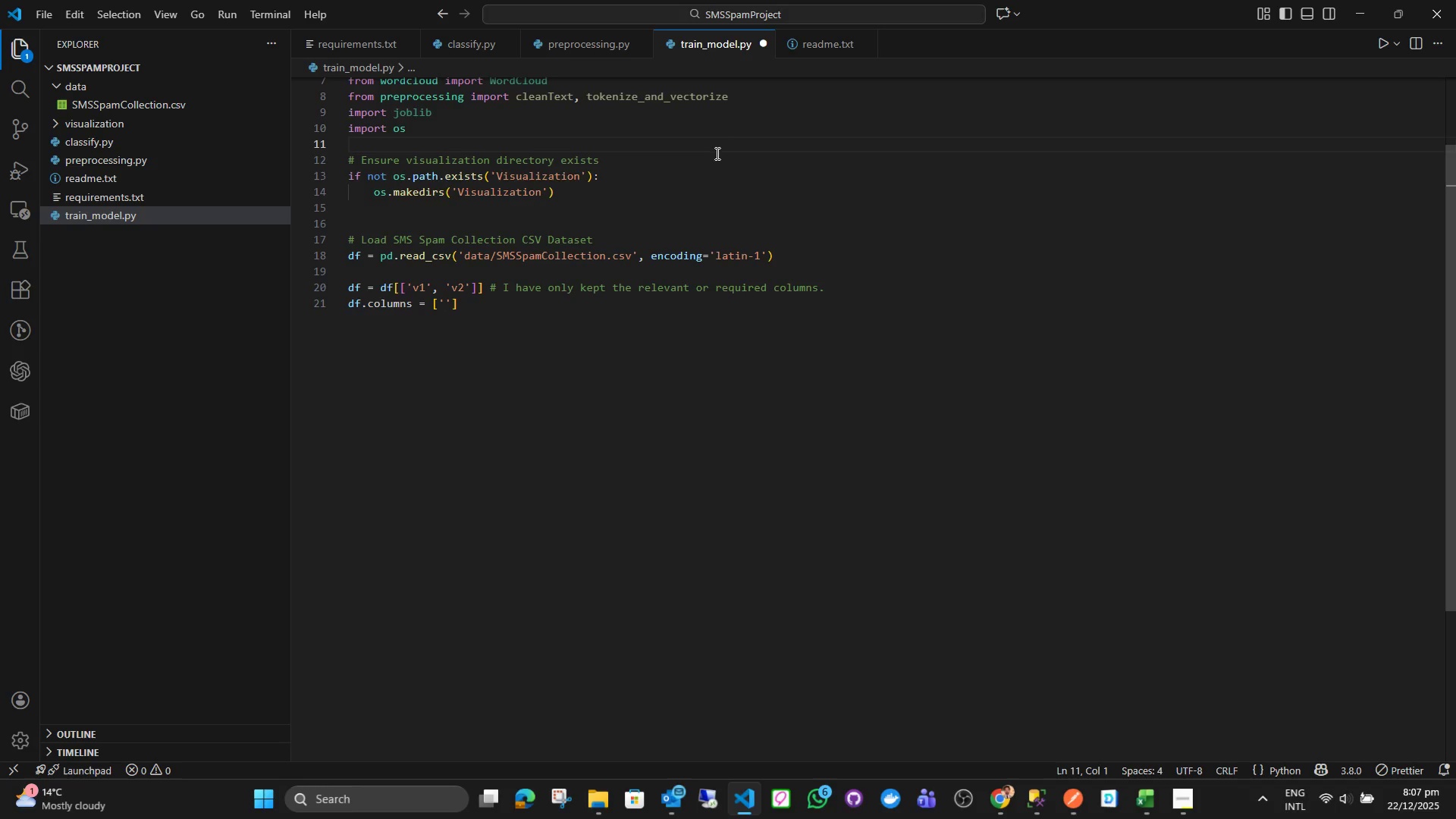 
key(Control+ControlLeft)
 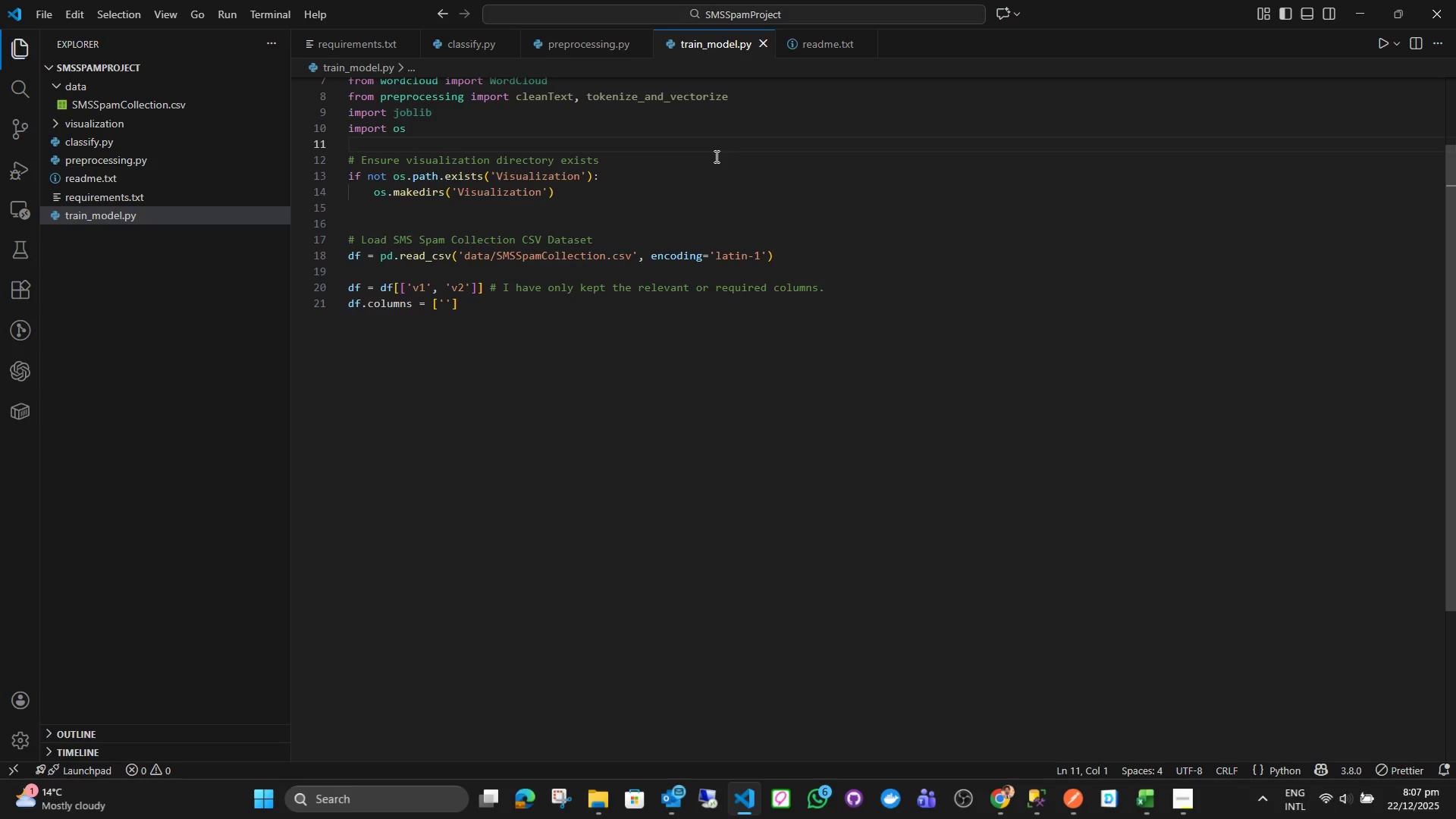 
key(Control+S)
 